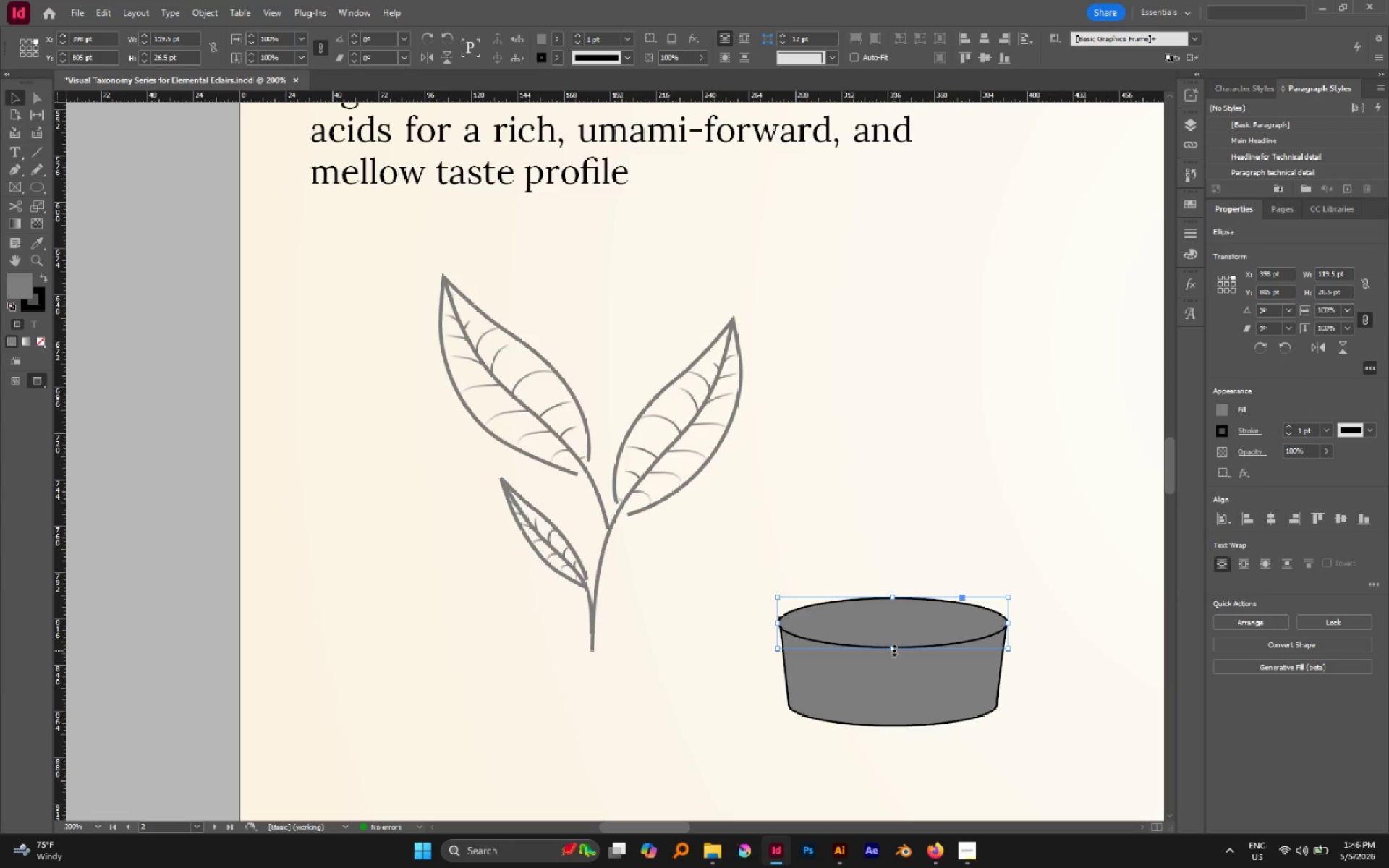 
left_click_drag(start_coordinate=[890, 647], to_coordinate=[893, 652])
 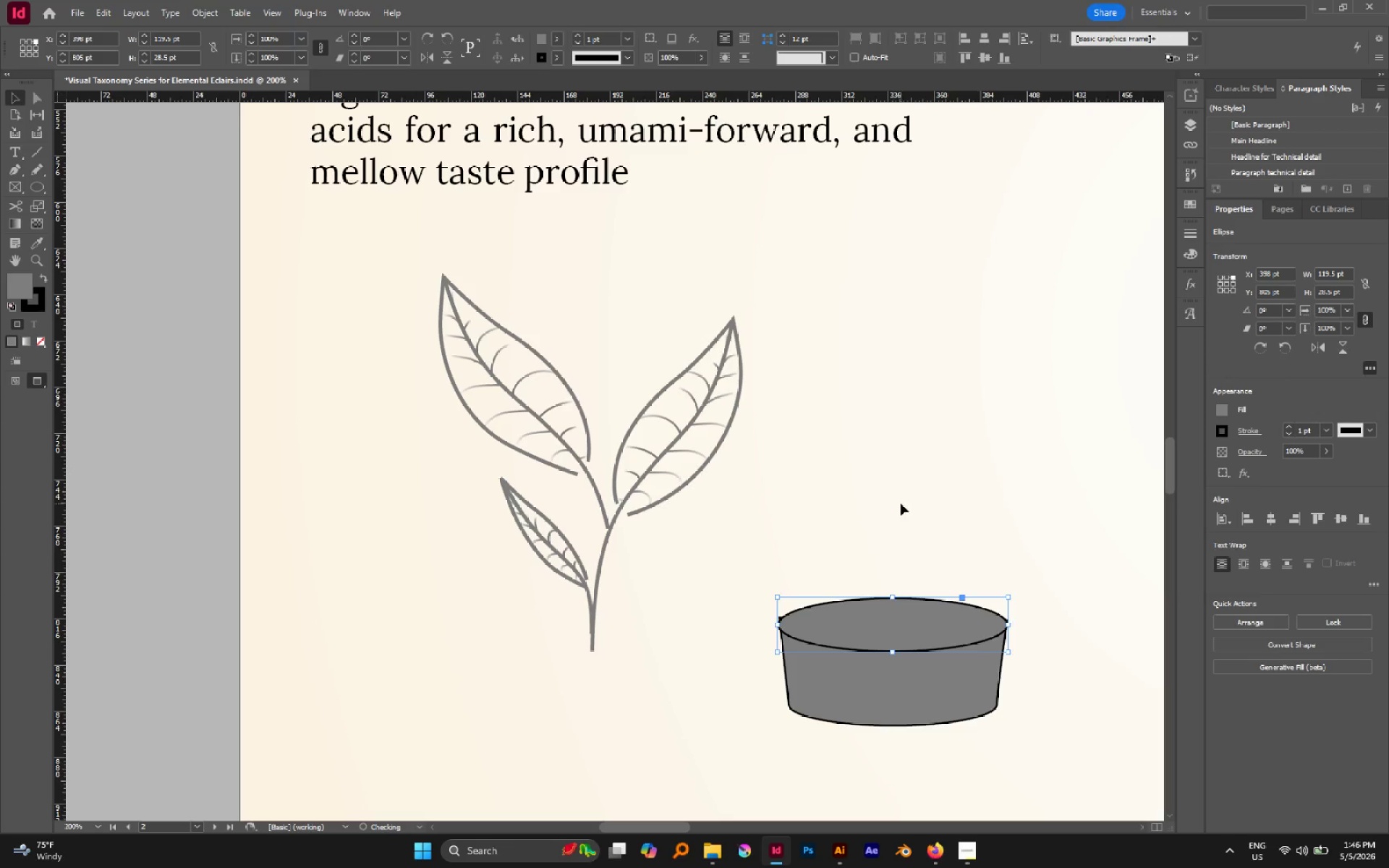 
left_click([901, 503])
 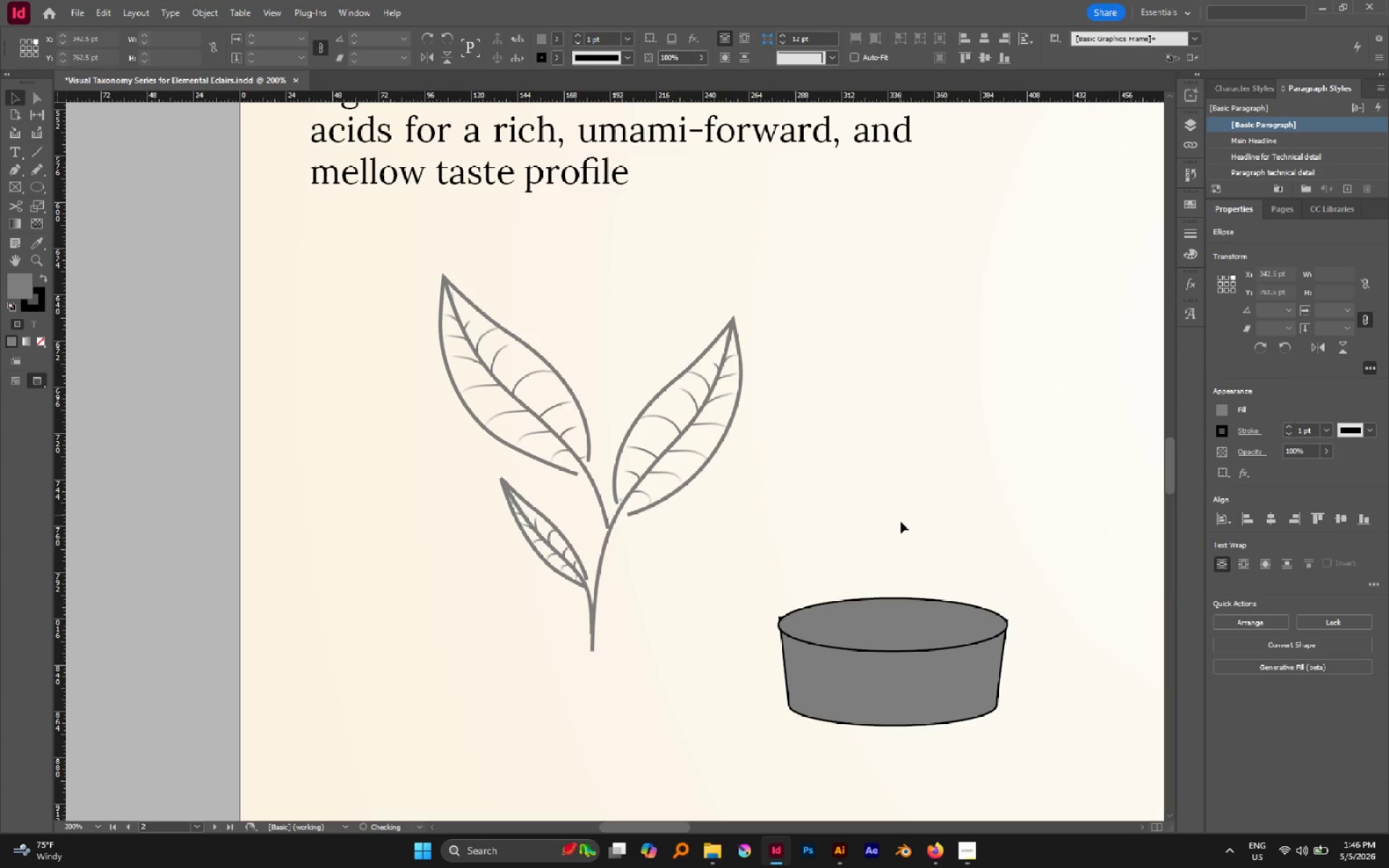 
key(CapsLock)
 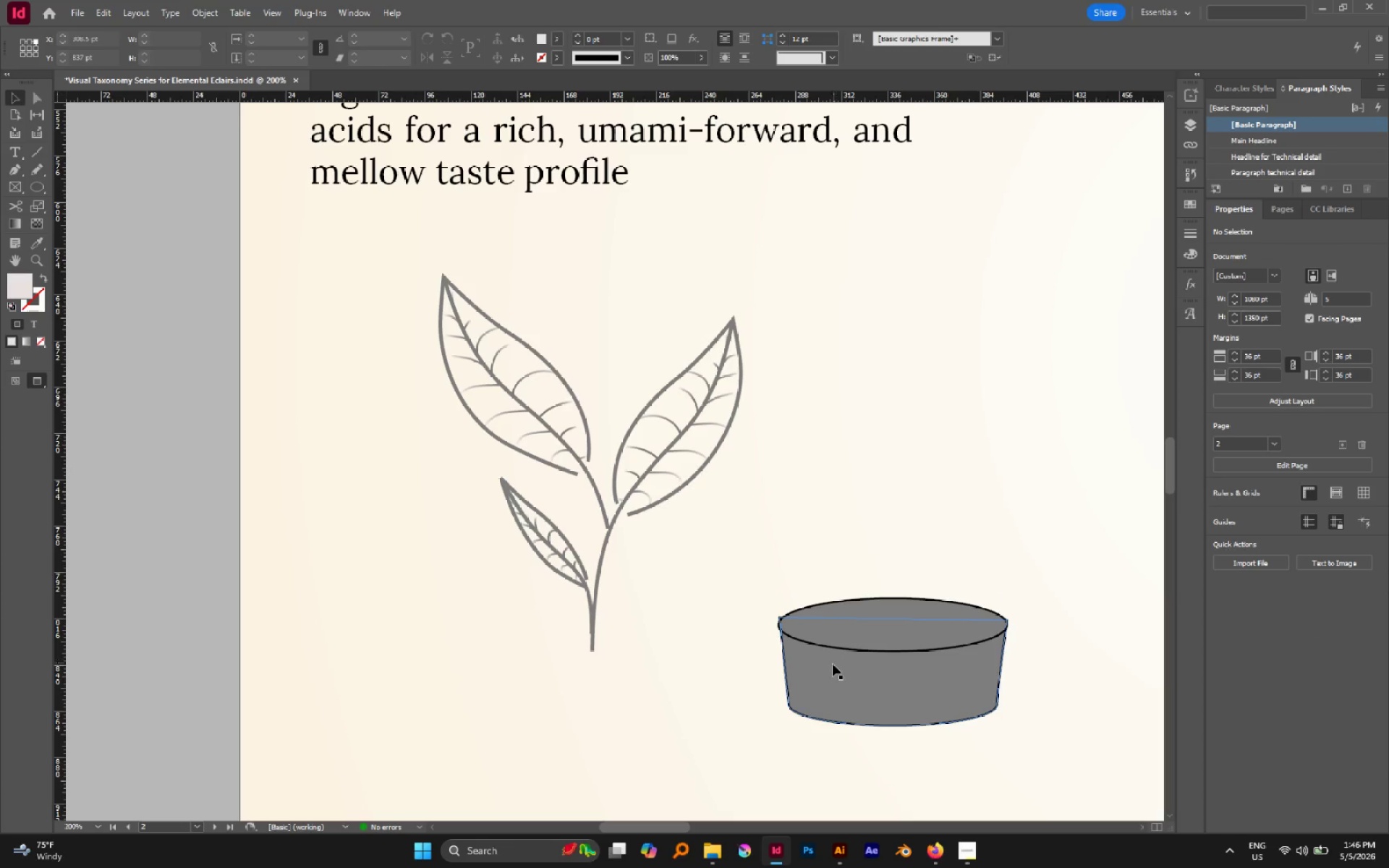 
left_click([833, 664])
 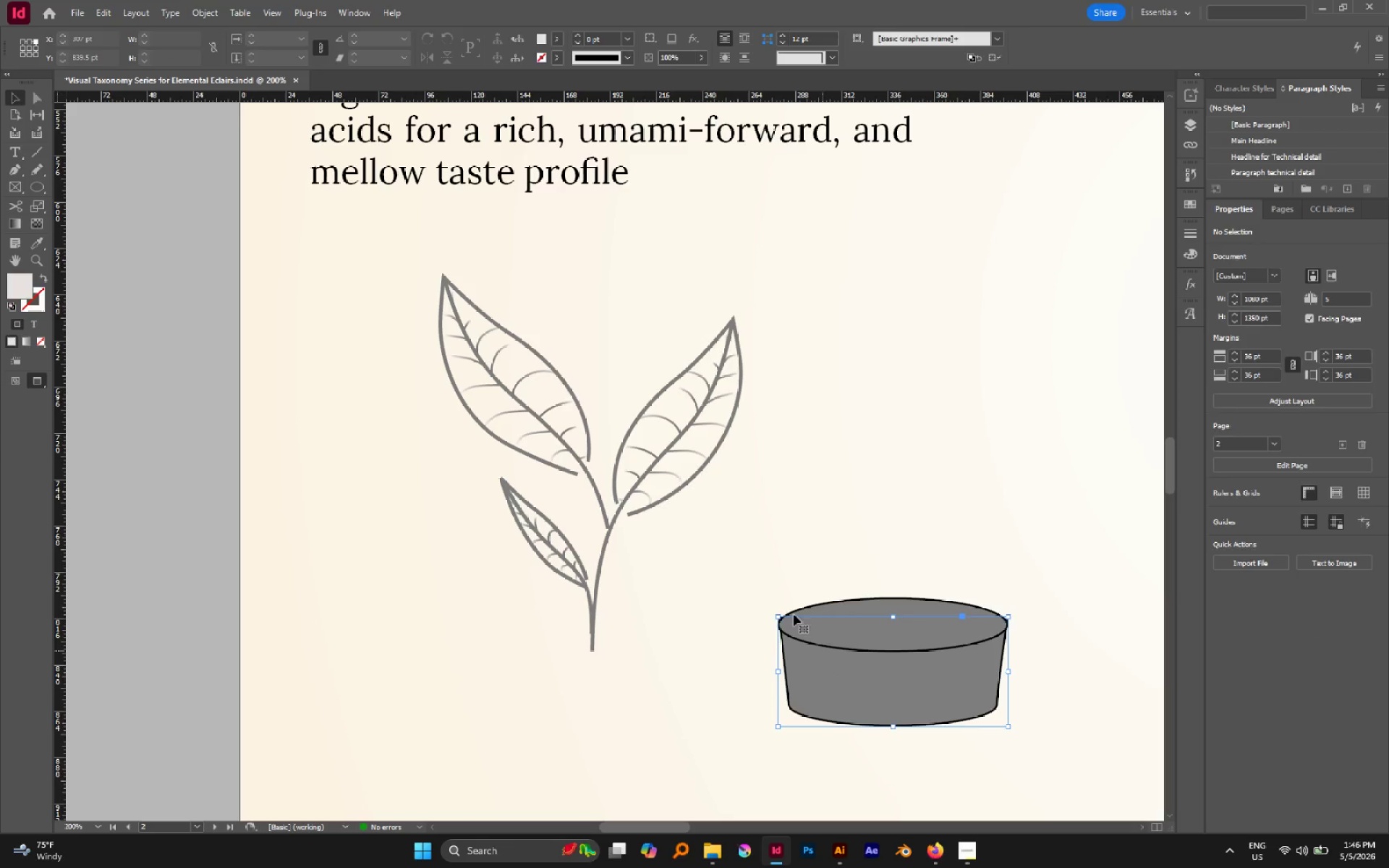 
key(A)
 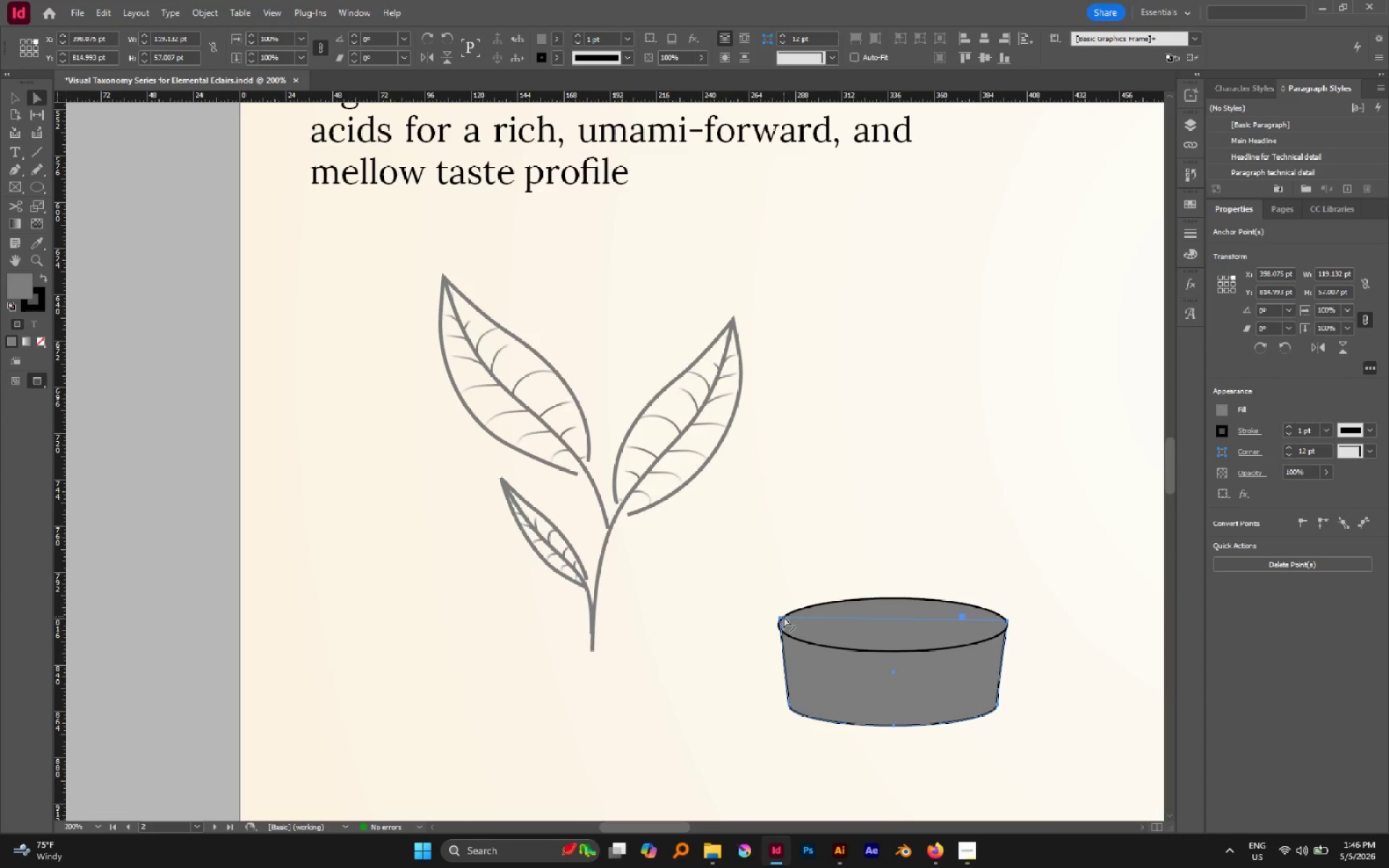 
hold_key(key=AltLeft, duration=0.39)
 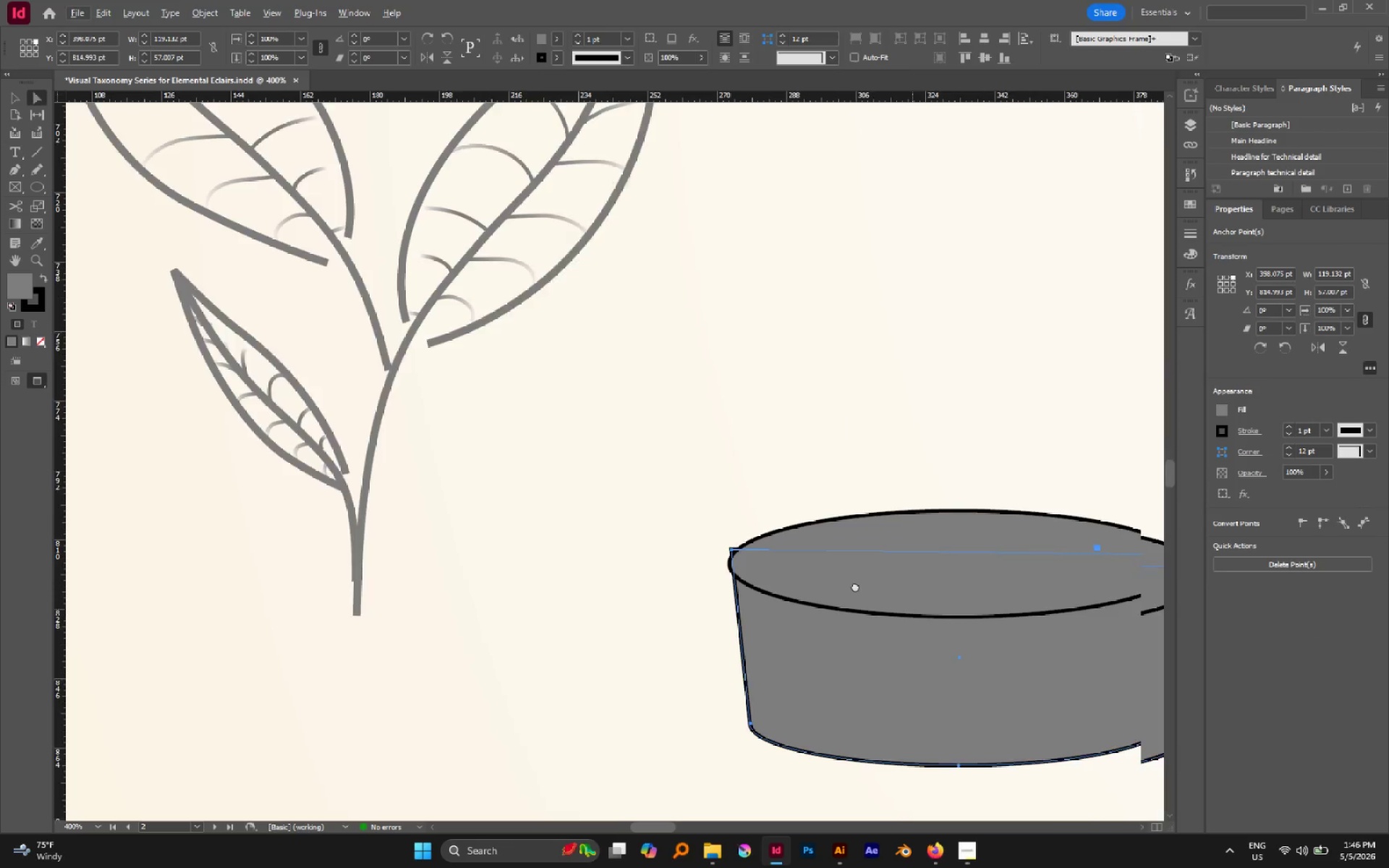 
hold_key(key=Space, duration=0.52)
 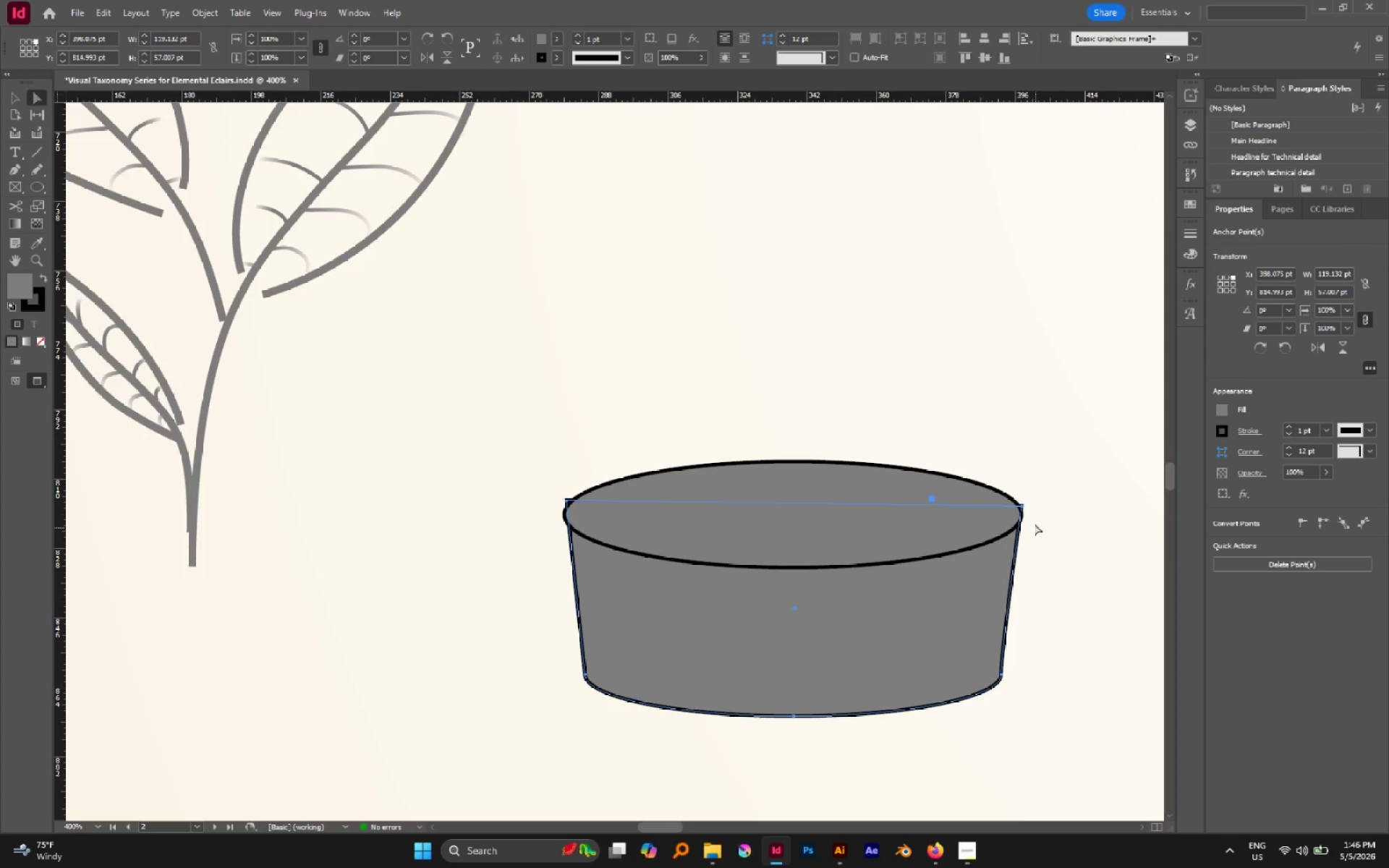 
scroll: coordinate [797, 668], scroll_direction: up, amount: 2.0
 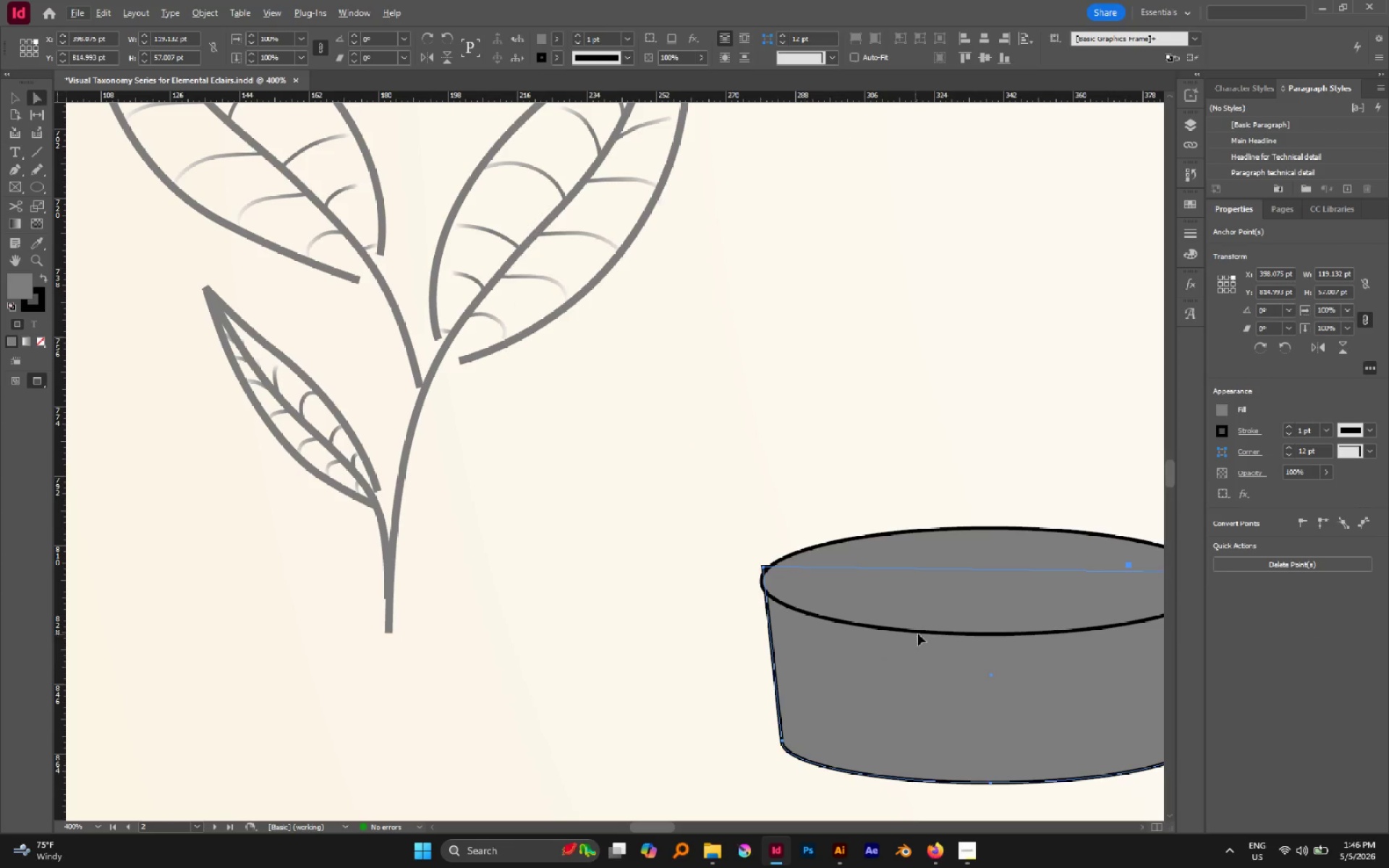 
left_click_drag(start_coordinate=[912, 611], to_coordinate=[716, 545])
 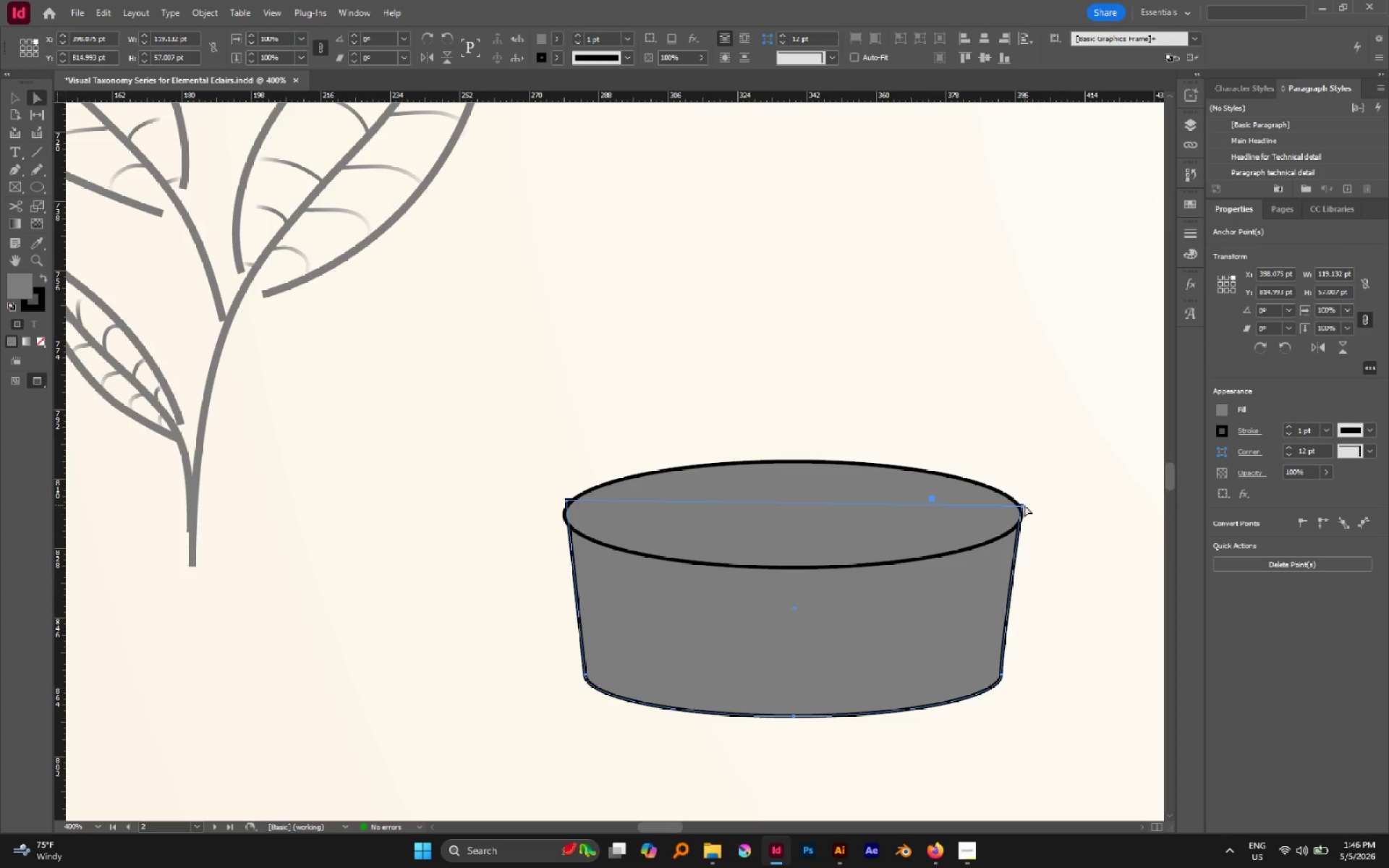 
left_click([1022, 505])
 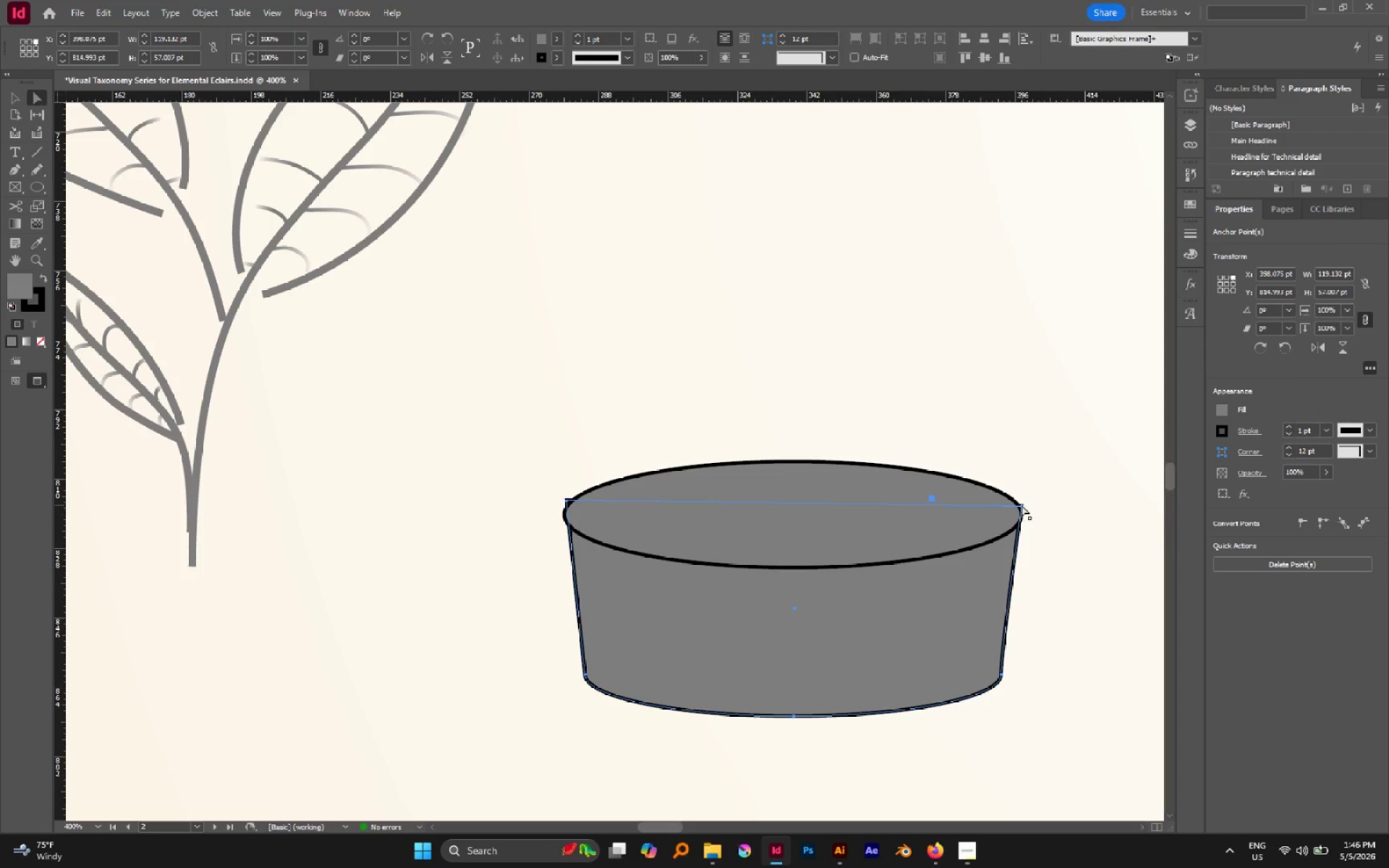 
left_click_drag(start_coordinate=[1021, 506], to_coordinate=[1024, 525])
 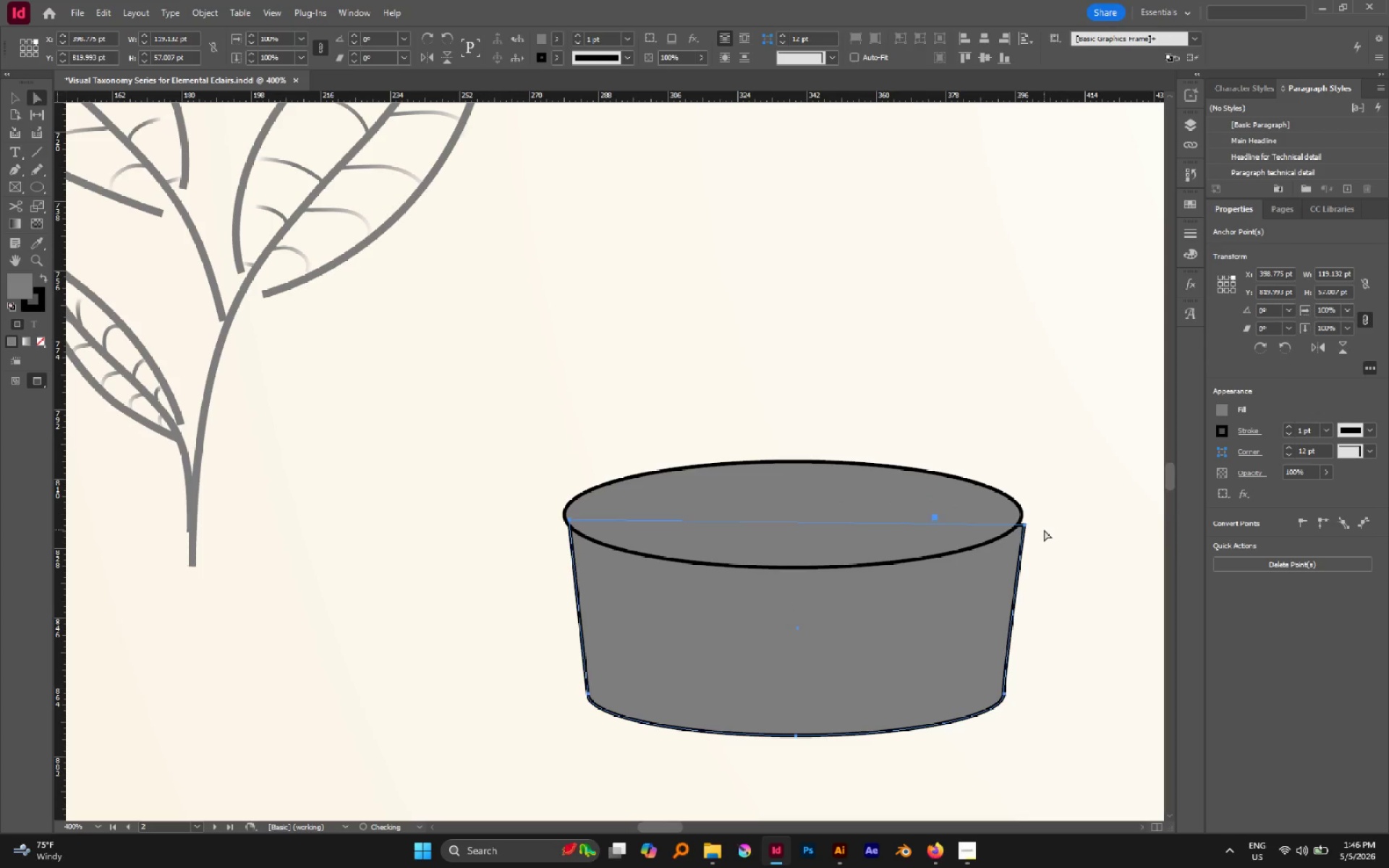 
key(Control+ControlLeft)
 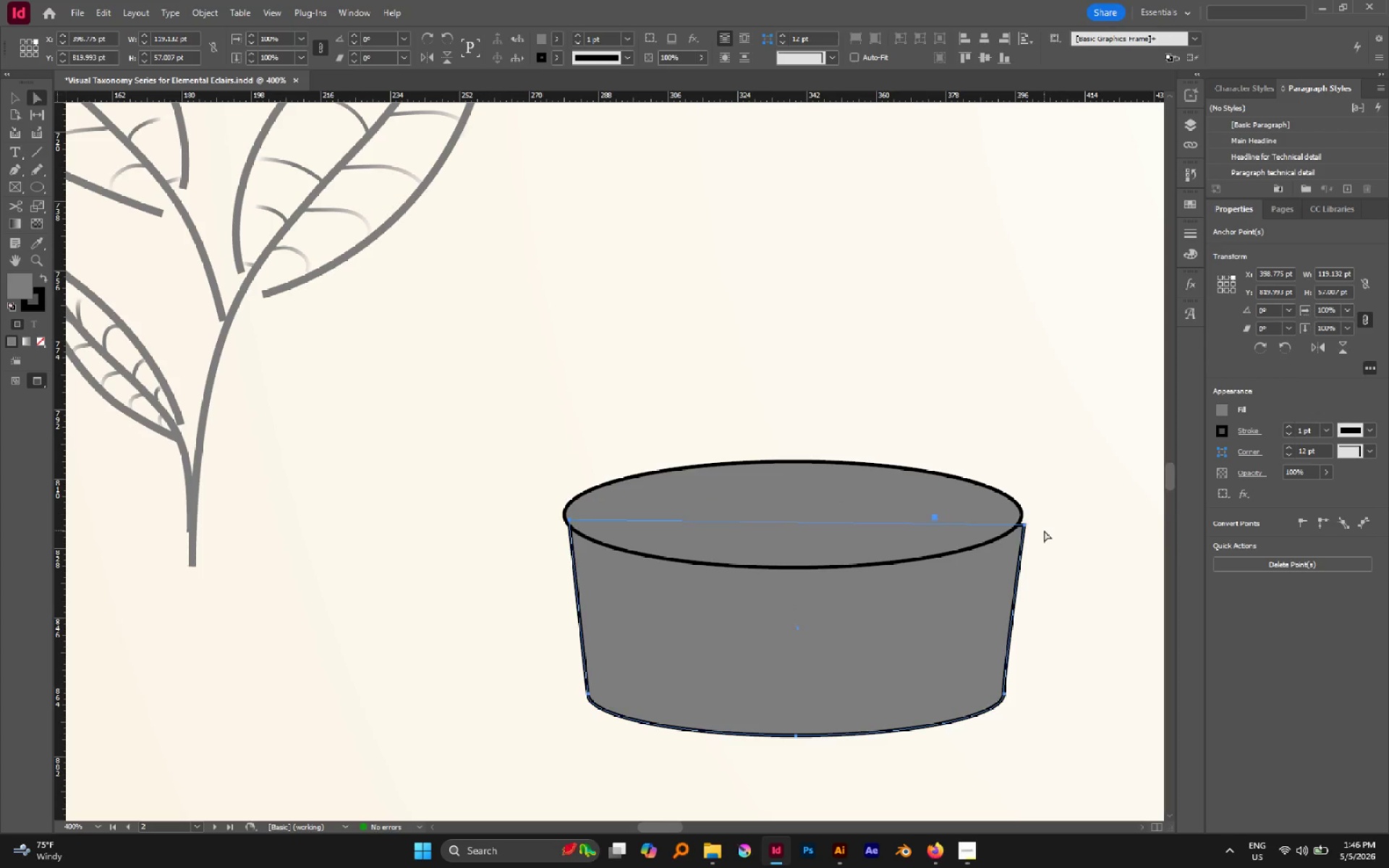 
key(Control+Z)
 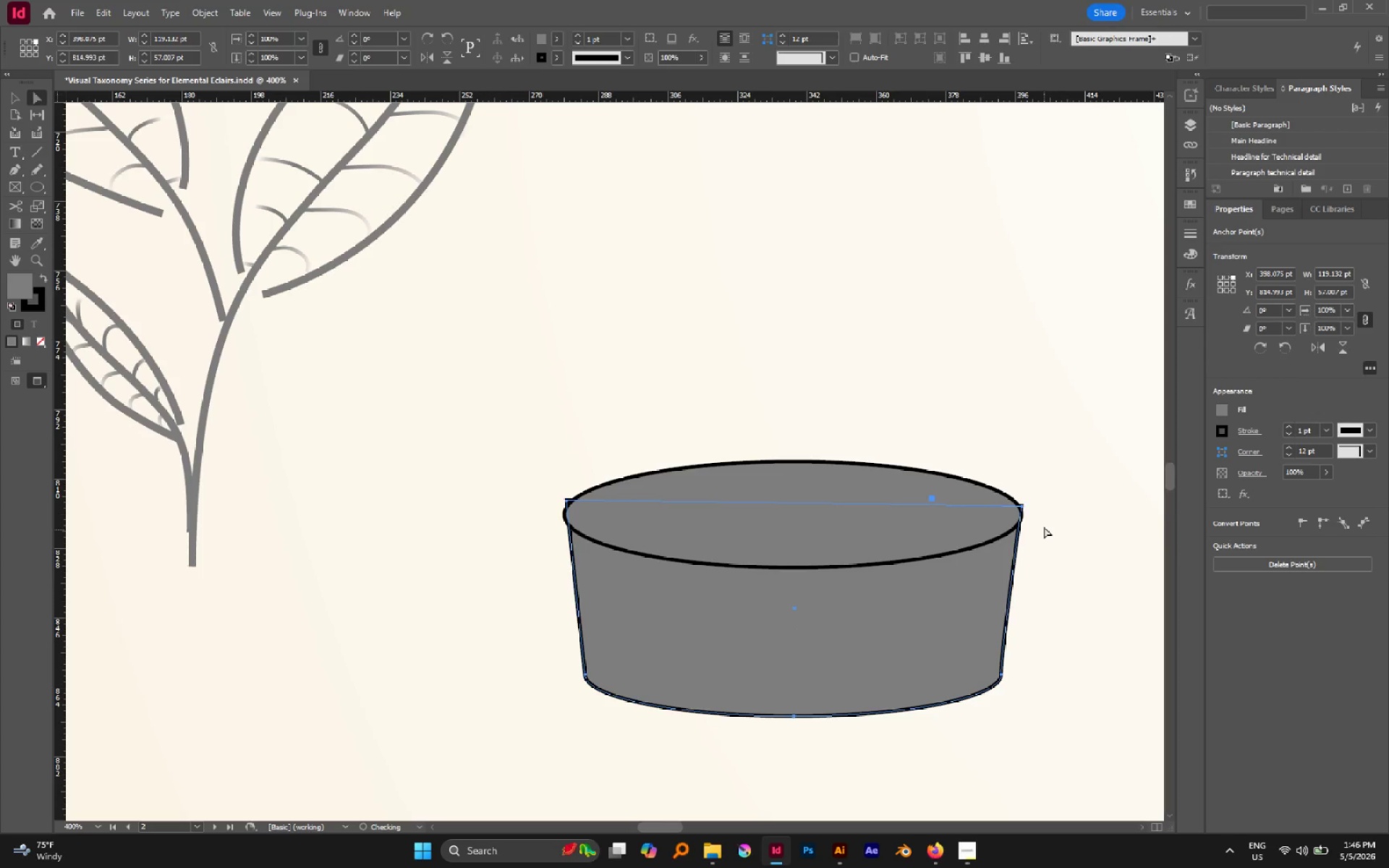 
left_click([1044, 526])
 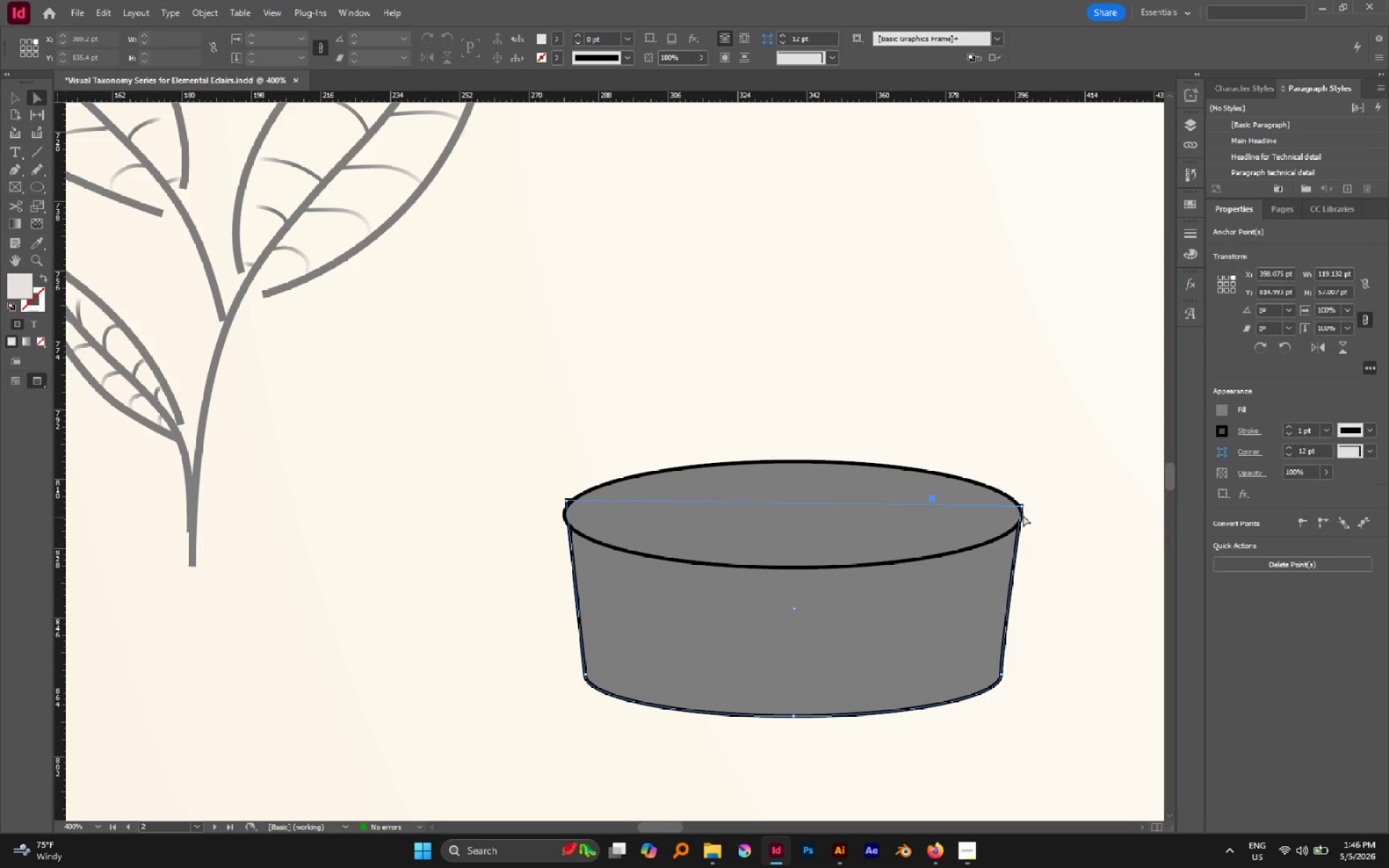 
left_click([1020, 504])
 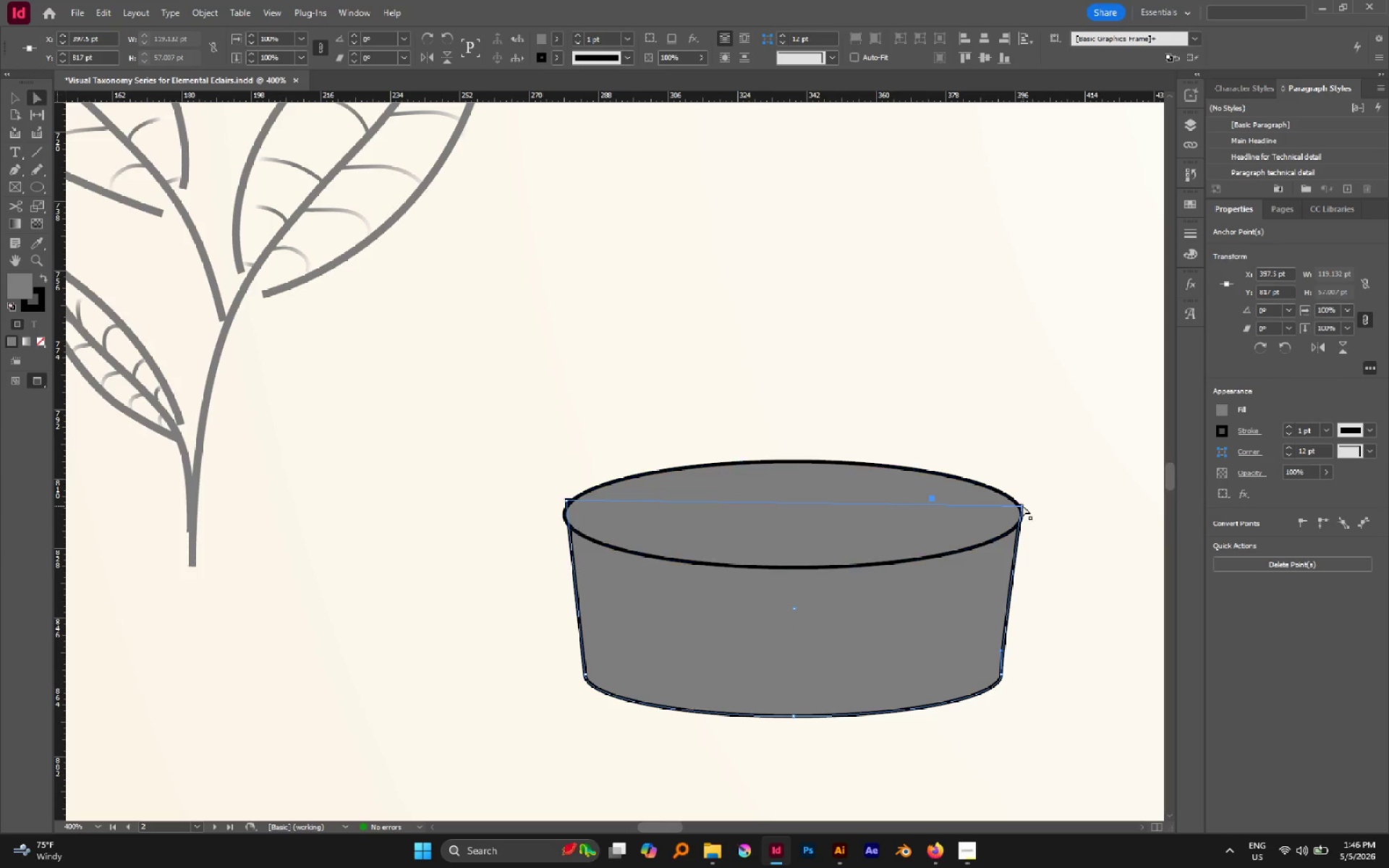 
left_click_drag(start_coordinate=[1021, 505], to_coordinate=[1021, 517])
 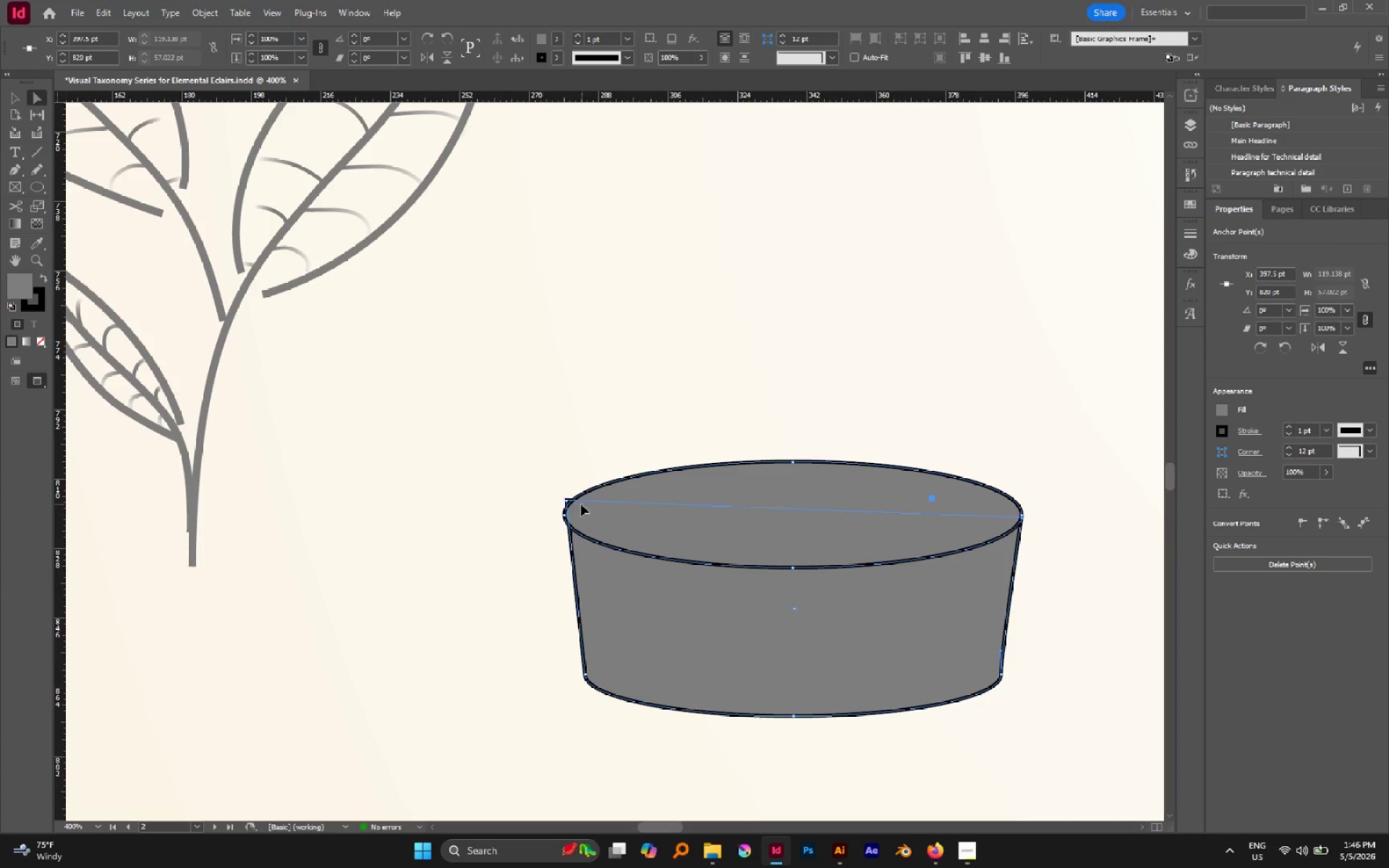 
left_click([567, 498])
 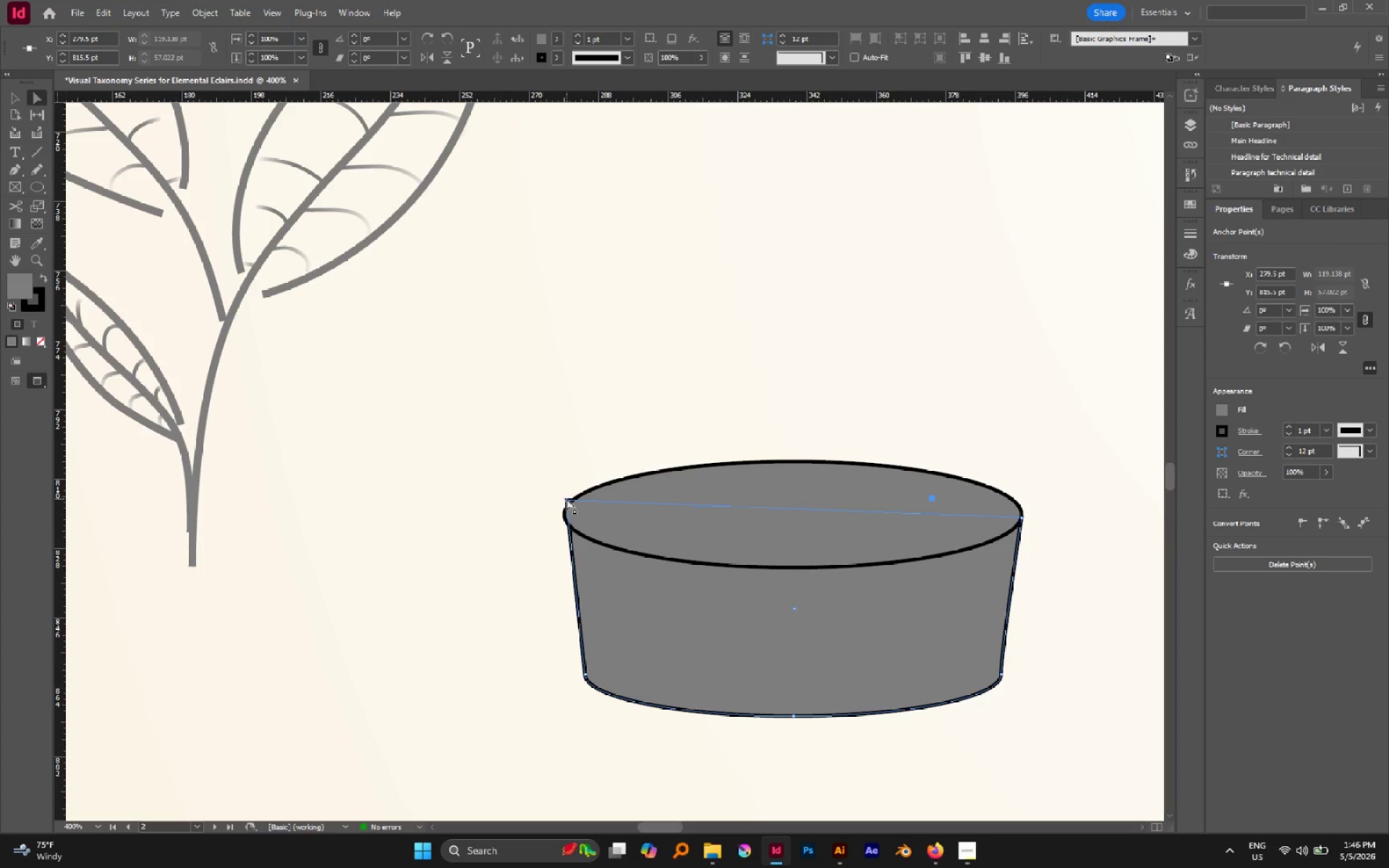 
left_click_drag(start_coordinate=[566, 498], to_coordinate=[564, 514])
 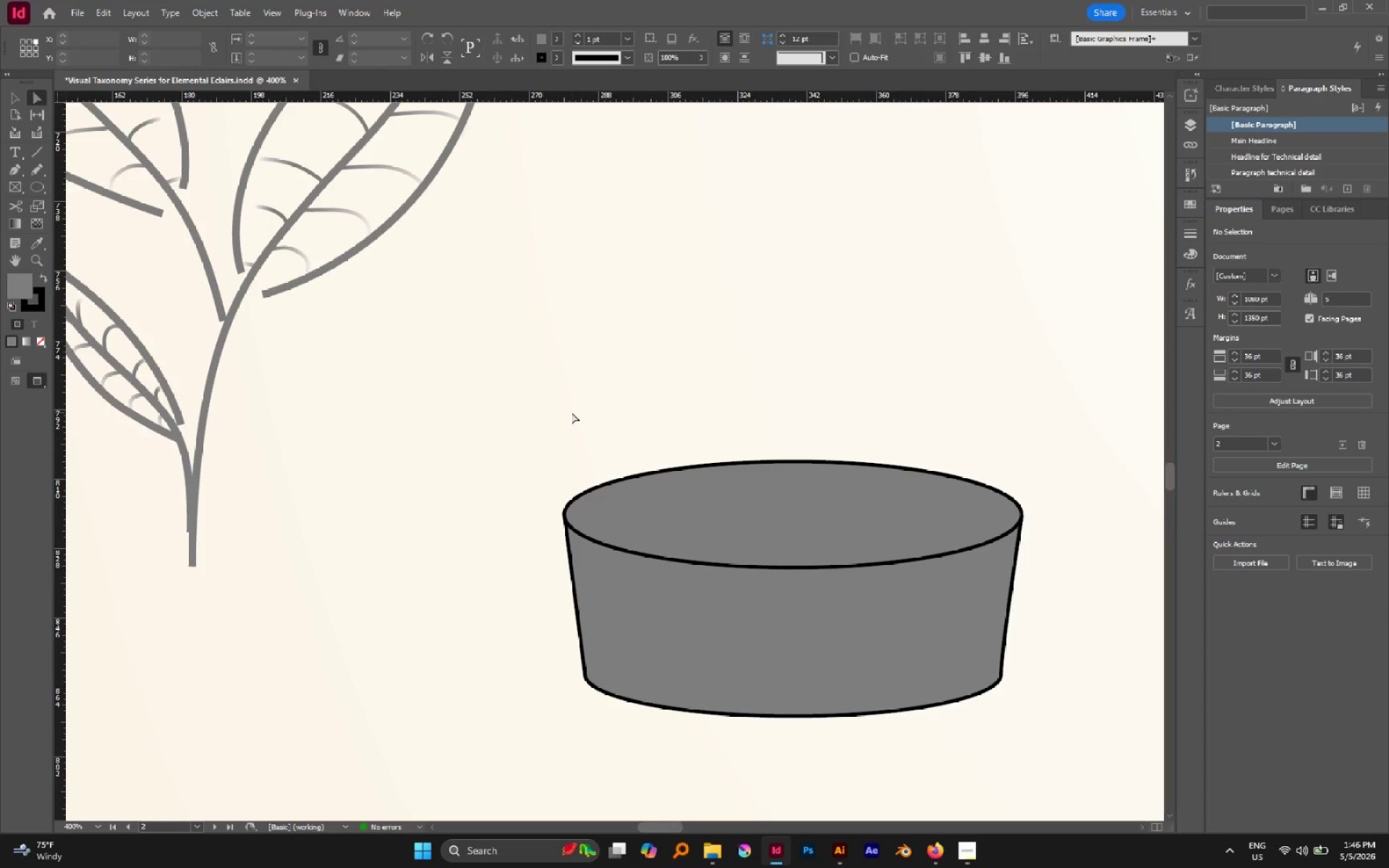 
hold_key(key=AltLeft, duration=0.73)
scroll: coordinate [572, 412], scroll_direction: down, amount: 1.0
 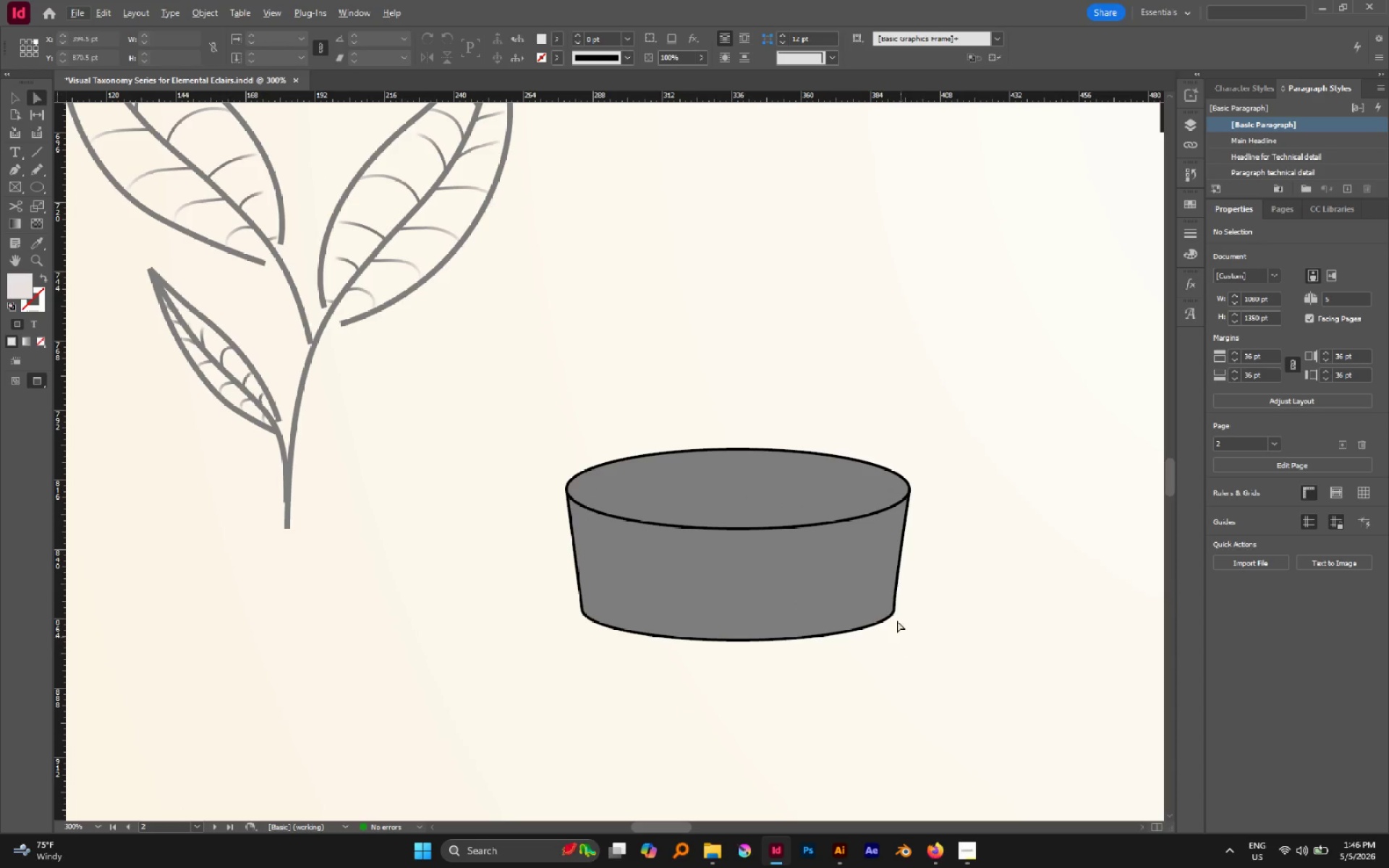 
left_click([884, 600])
 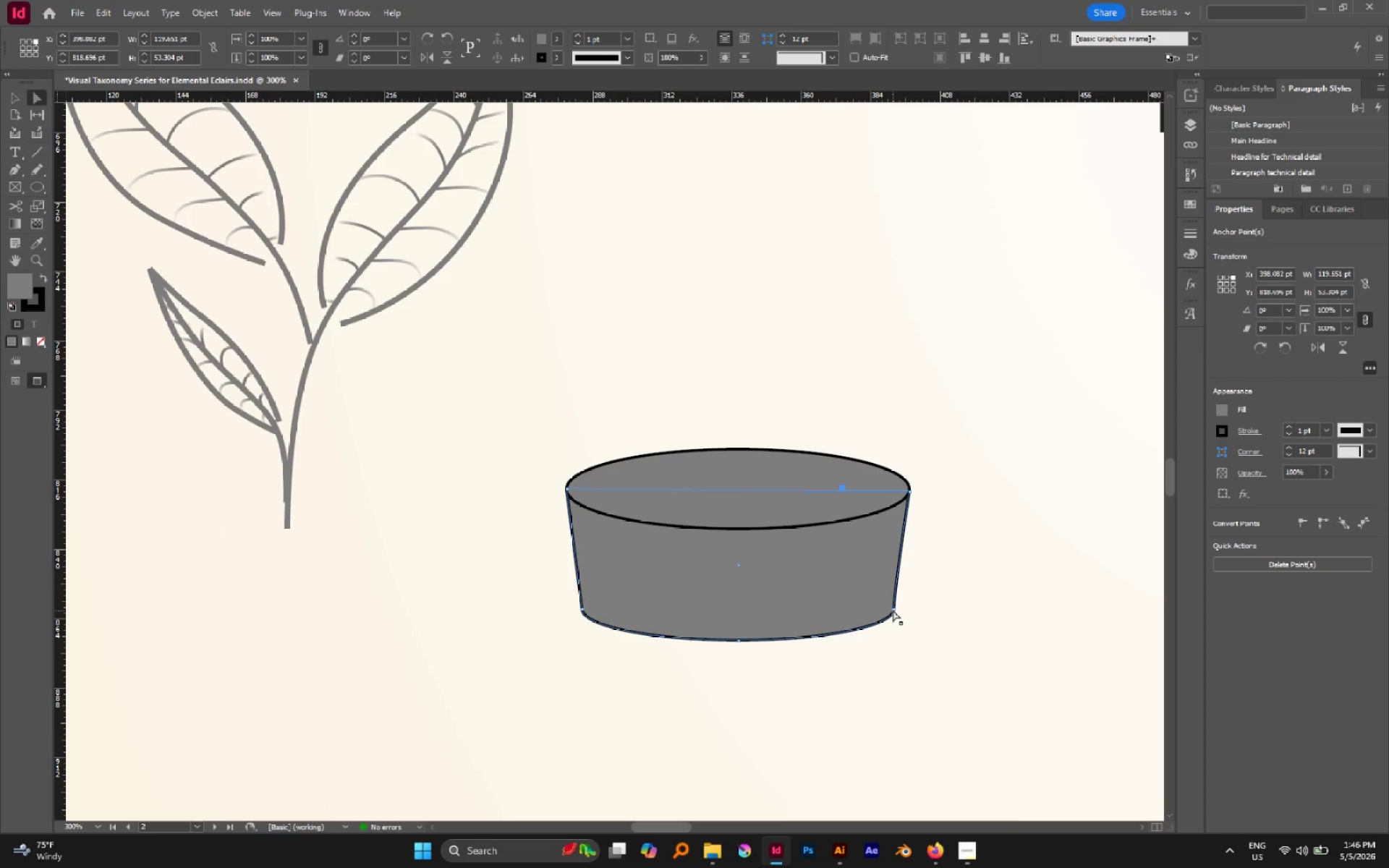 
left_click([893, 609])
 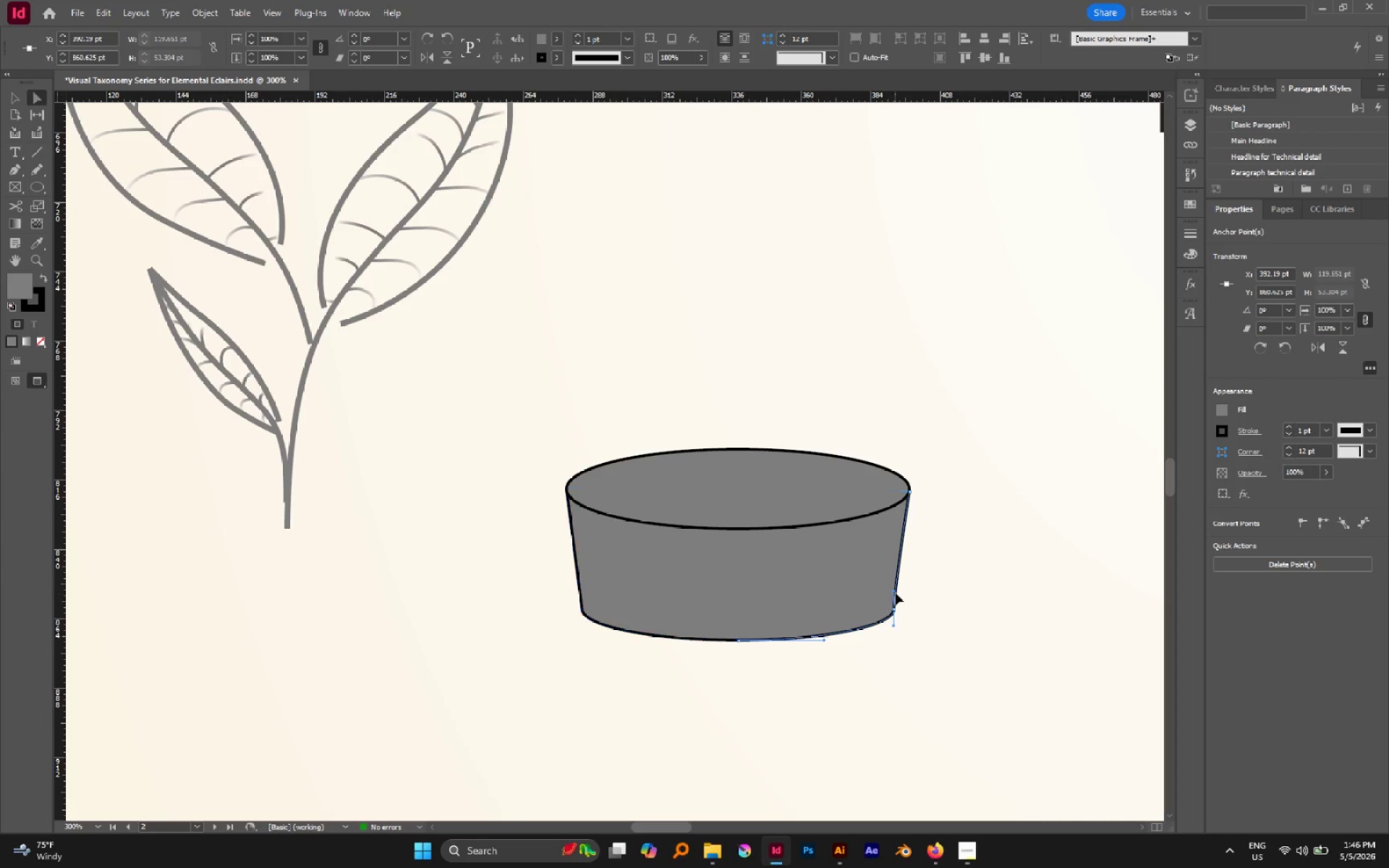 
left_click([986, 561])
 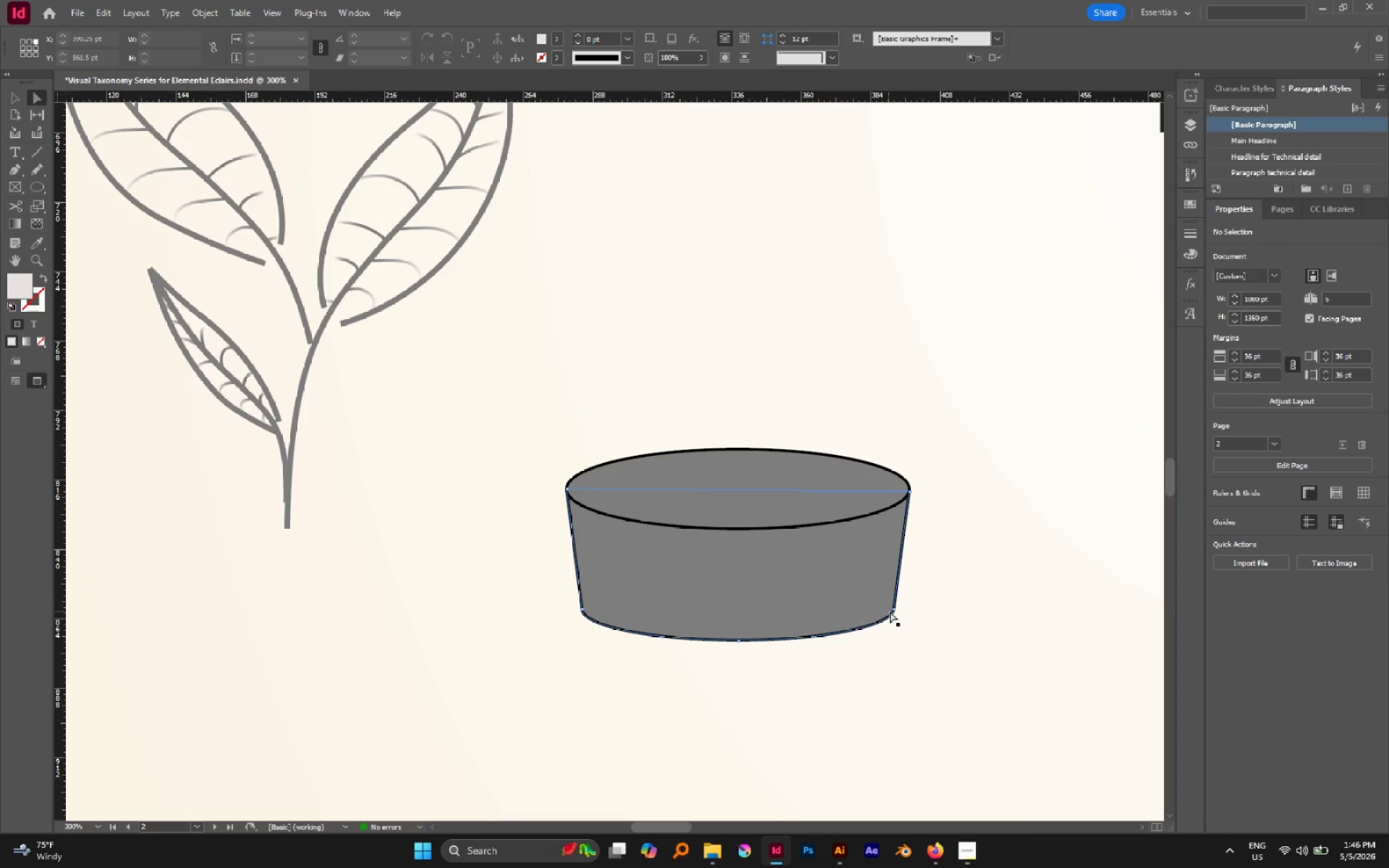 
left_click([893, 610])
 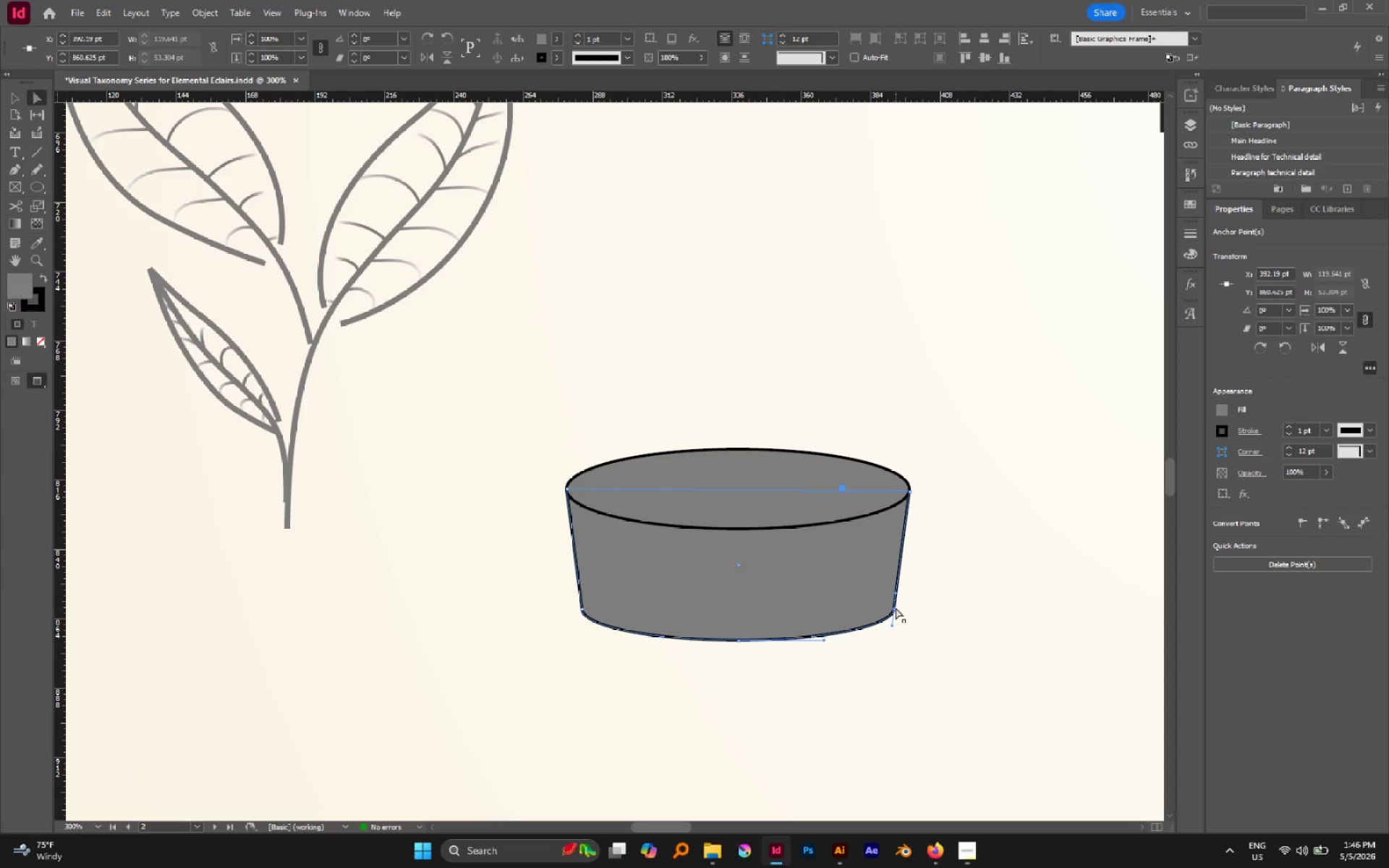 
hold_key(key=AltLeft, duration=0.83)
scroll: coordinate [896, 608], scroll_direction: up, amount: 3.0
 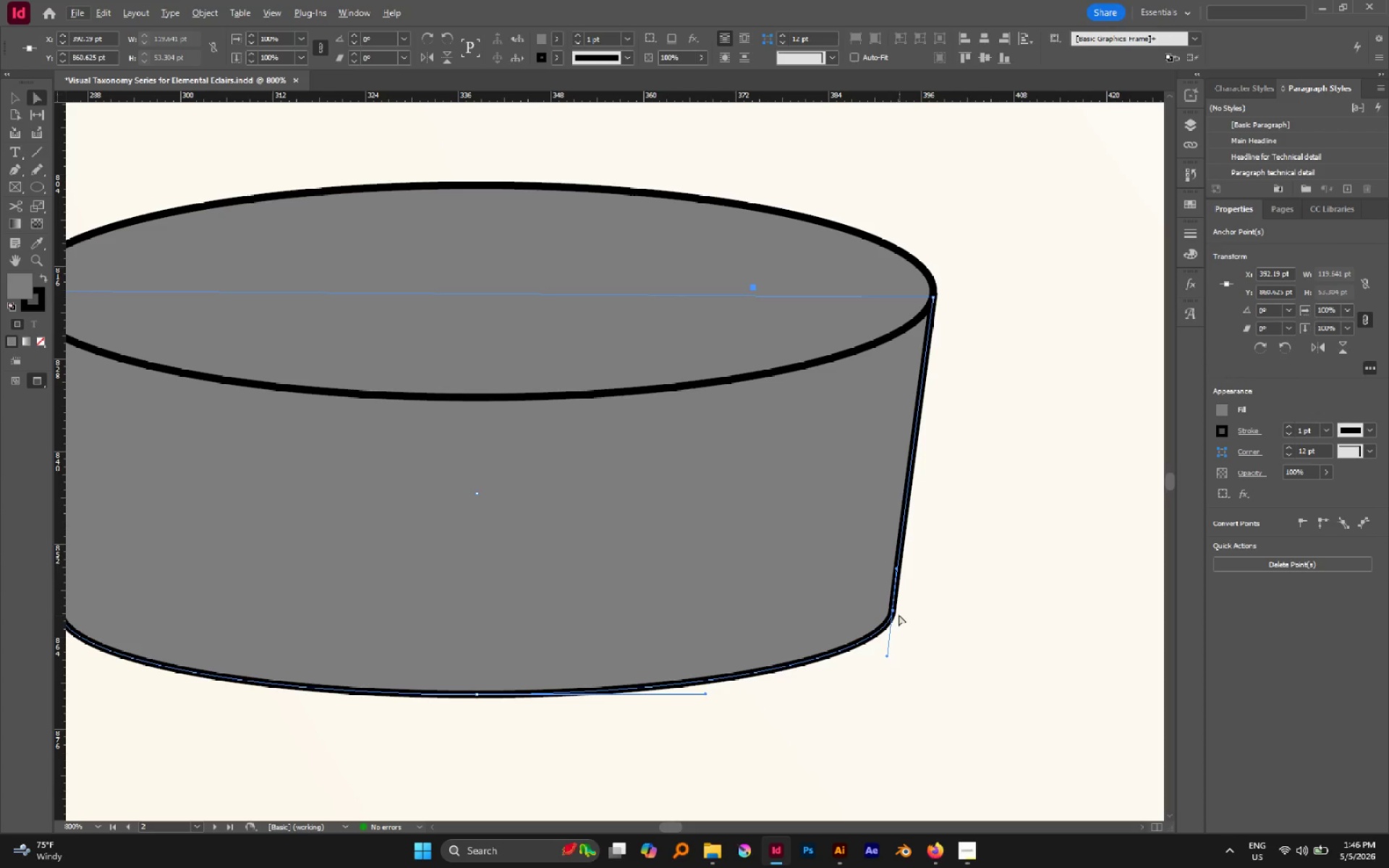 
hold_key(key=AltLeft, duration=0.81)
scroll: coordinate [970, 593], scroll_direction: down, amount: 2.0
 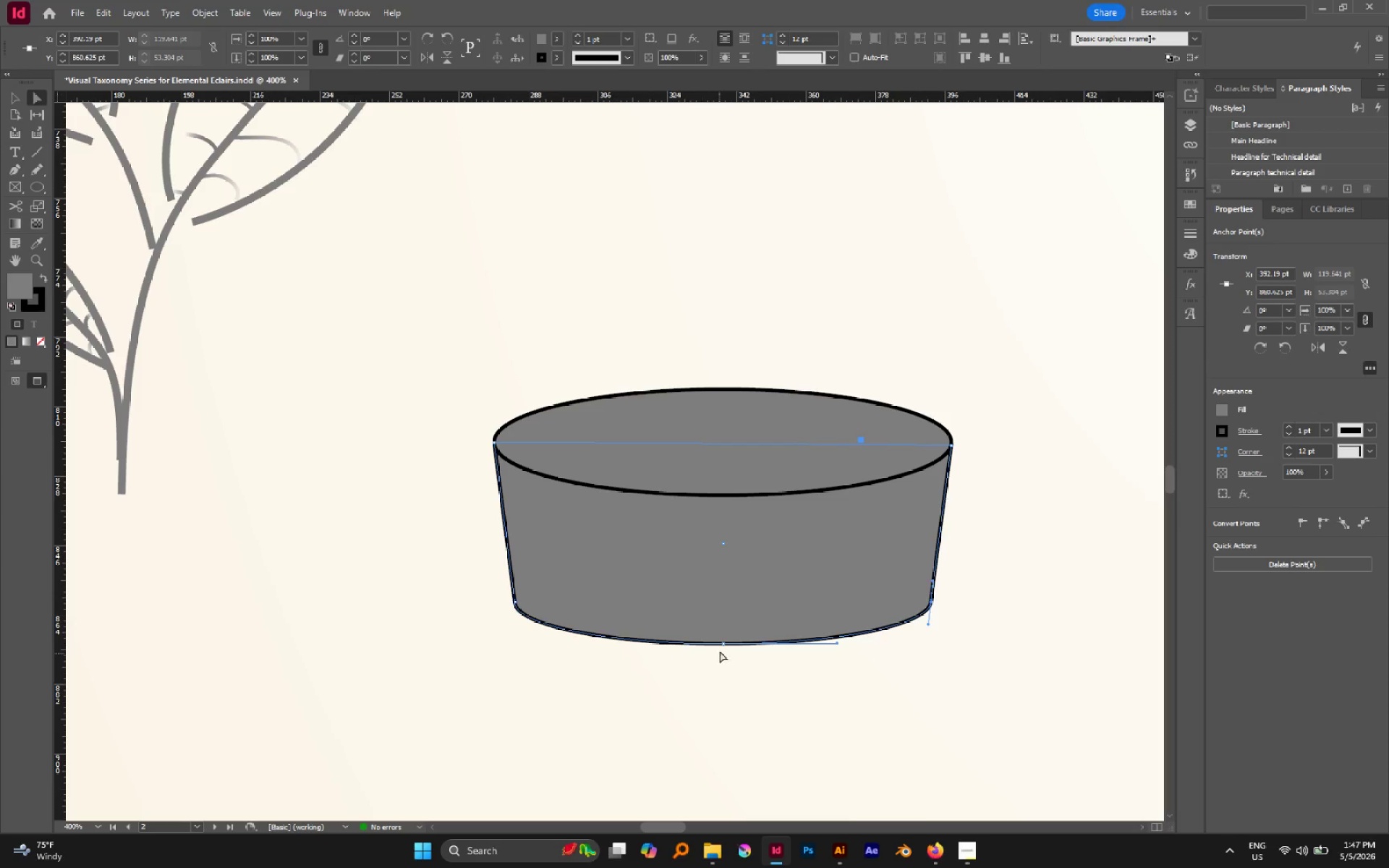 
left_click([722, 644])
 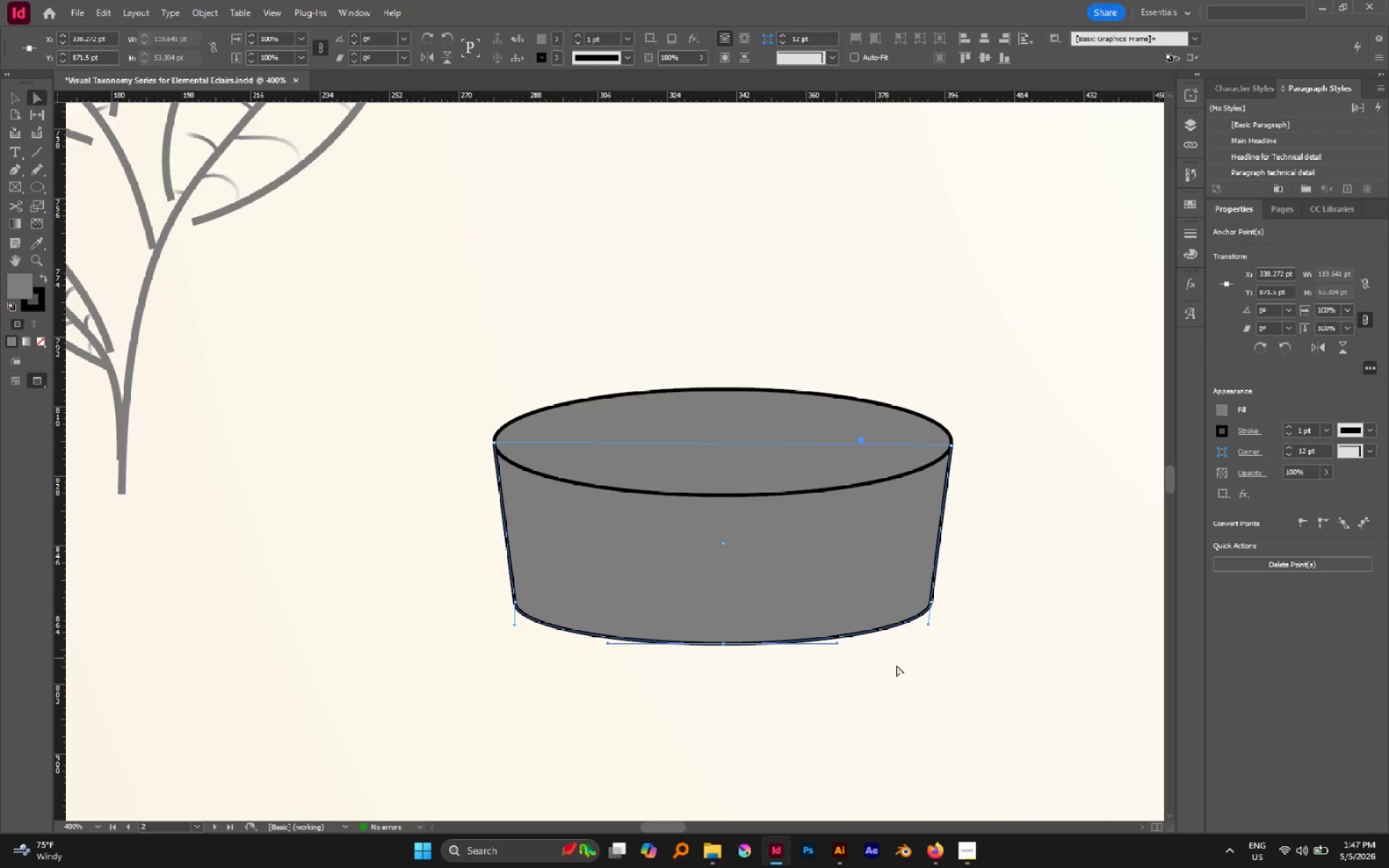 
key(S)
 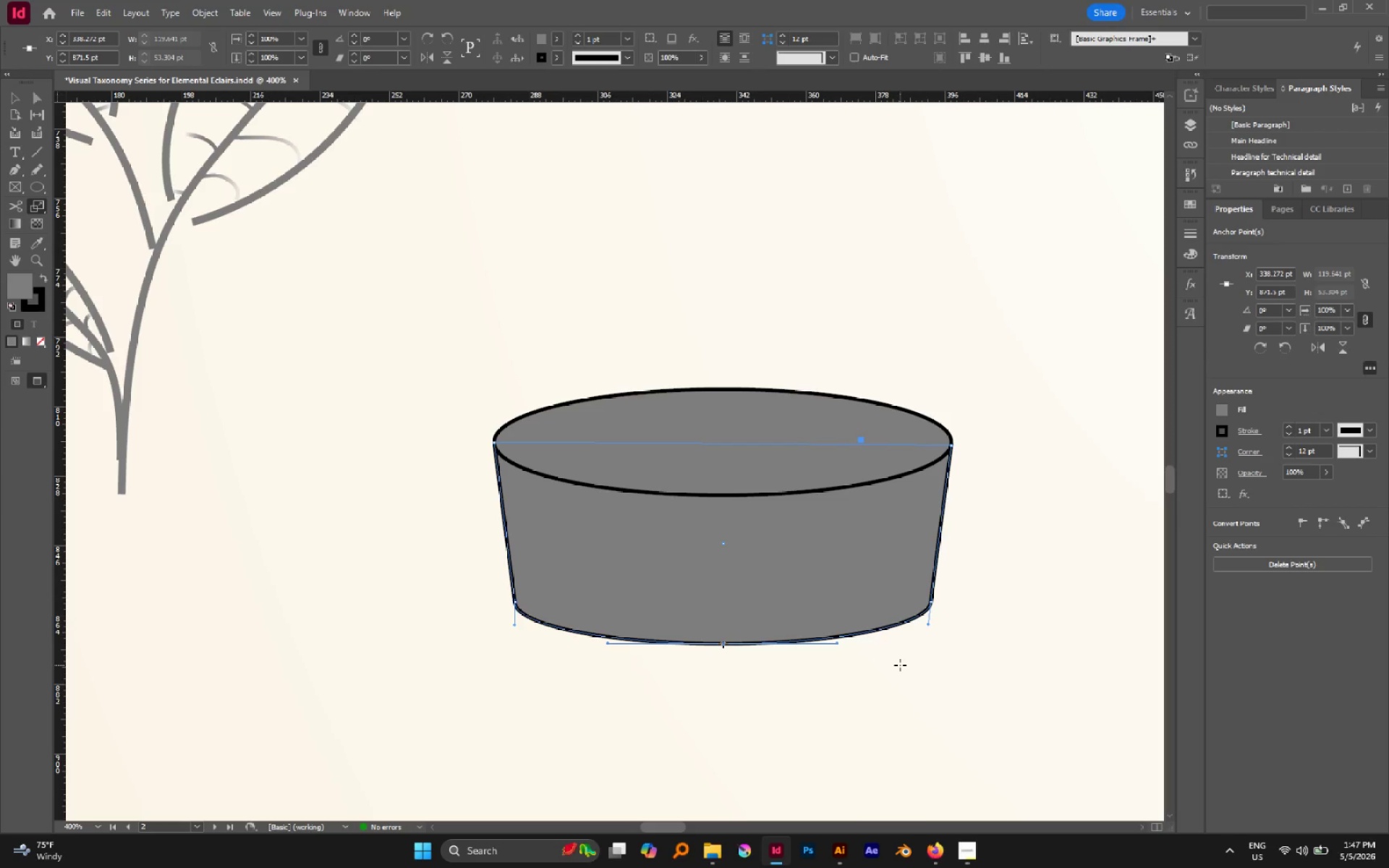 
left_click_drag(start_coordinate=[900, 665], to_coordinate=[870, 663])
 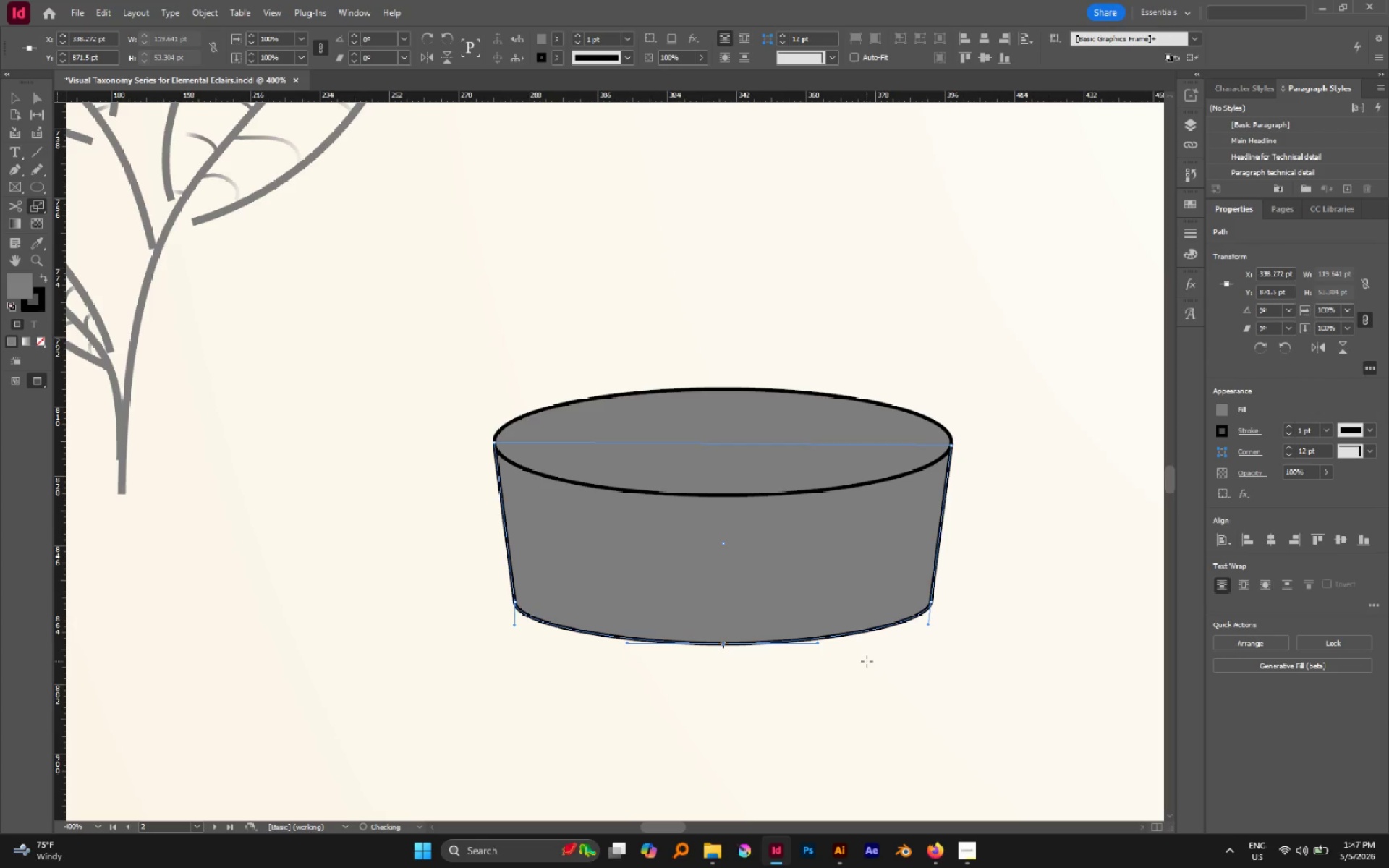 
hold_key(key=ShiftLeft, duration=1.61)
 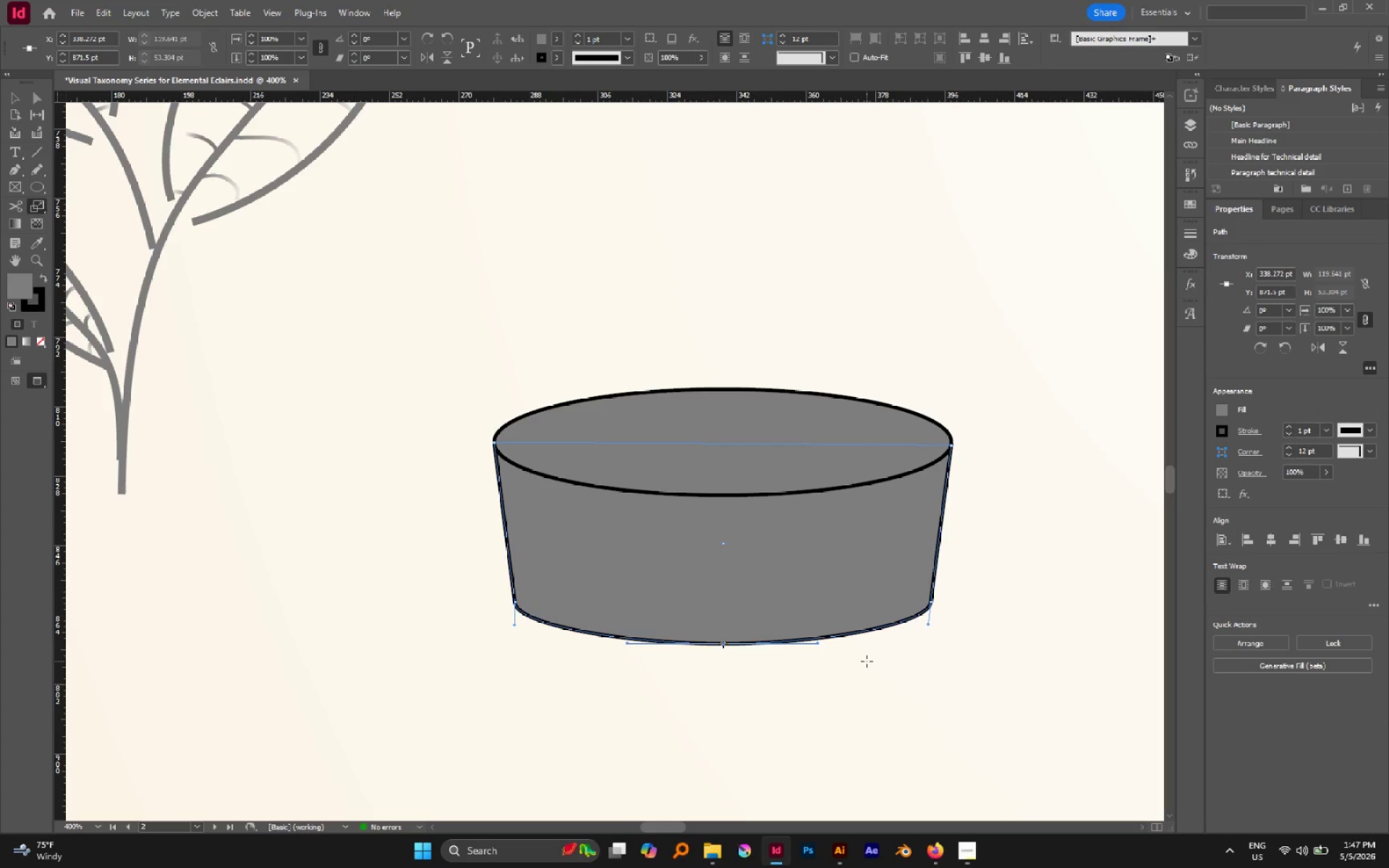 
key(A)
 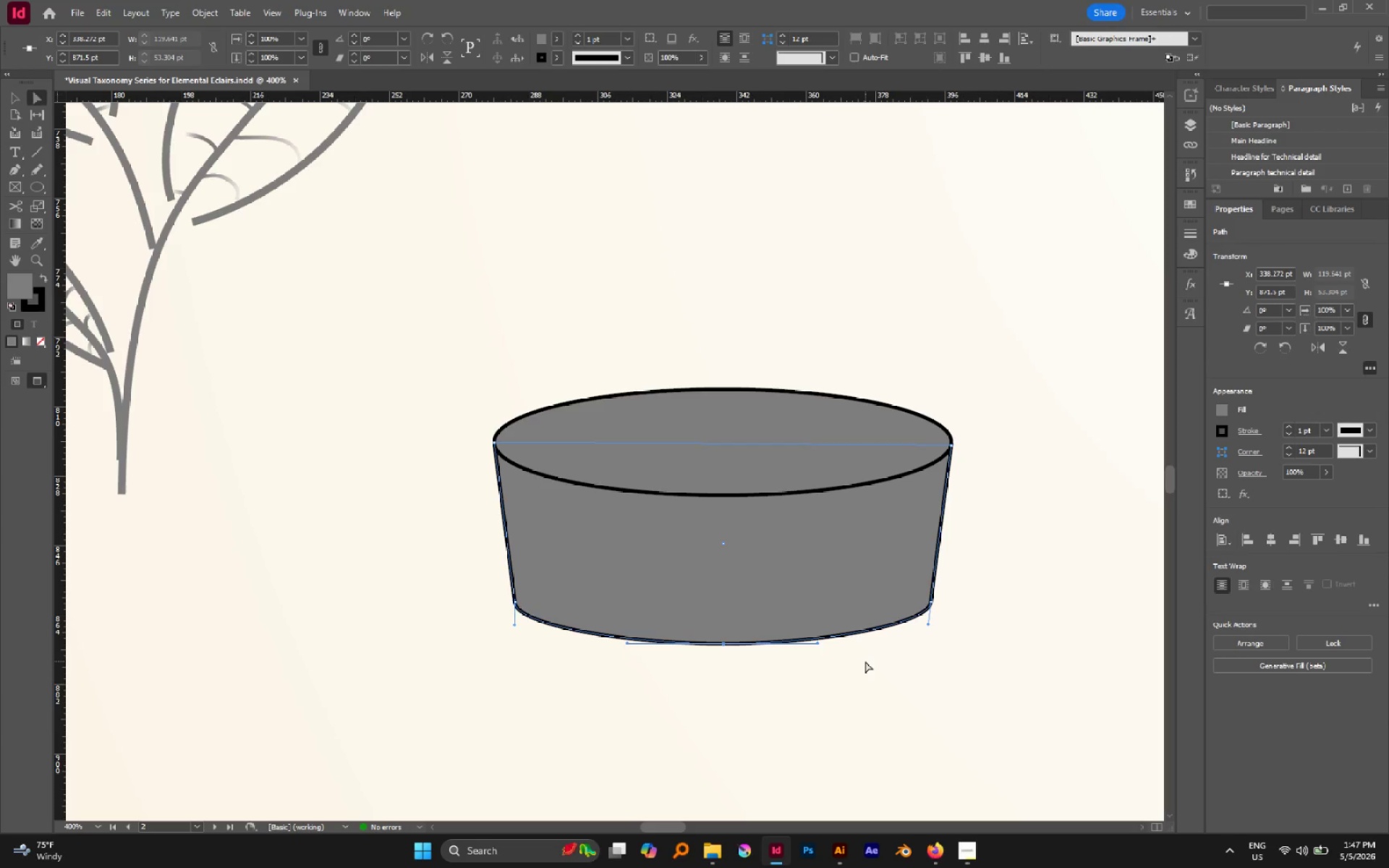 
left_click([865, 663])
 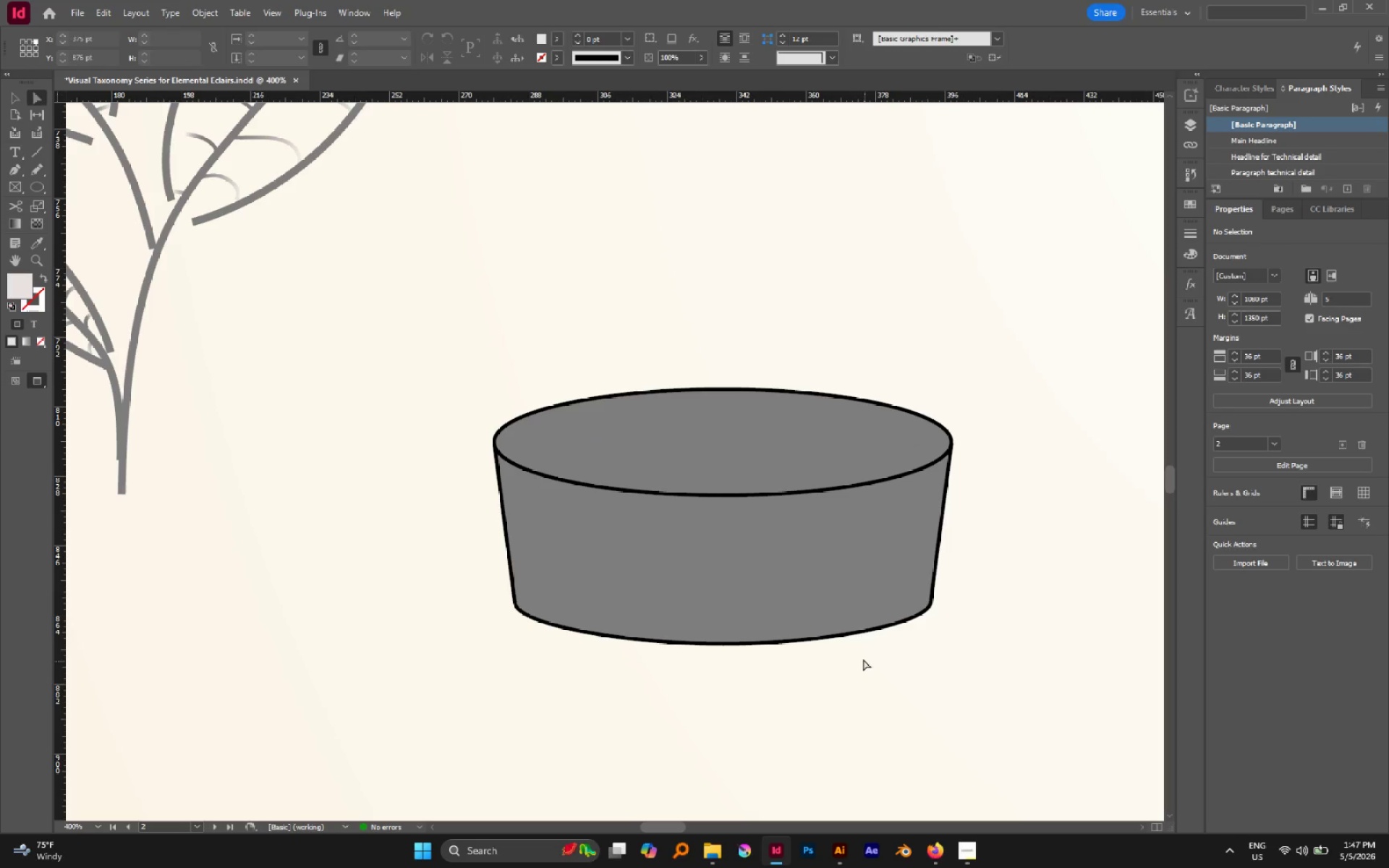 
hold_key(key=AltLeft, duration=0.44)
scroll: coordinate [860, 655], scroll_direction: down, amount: 3.0
 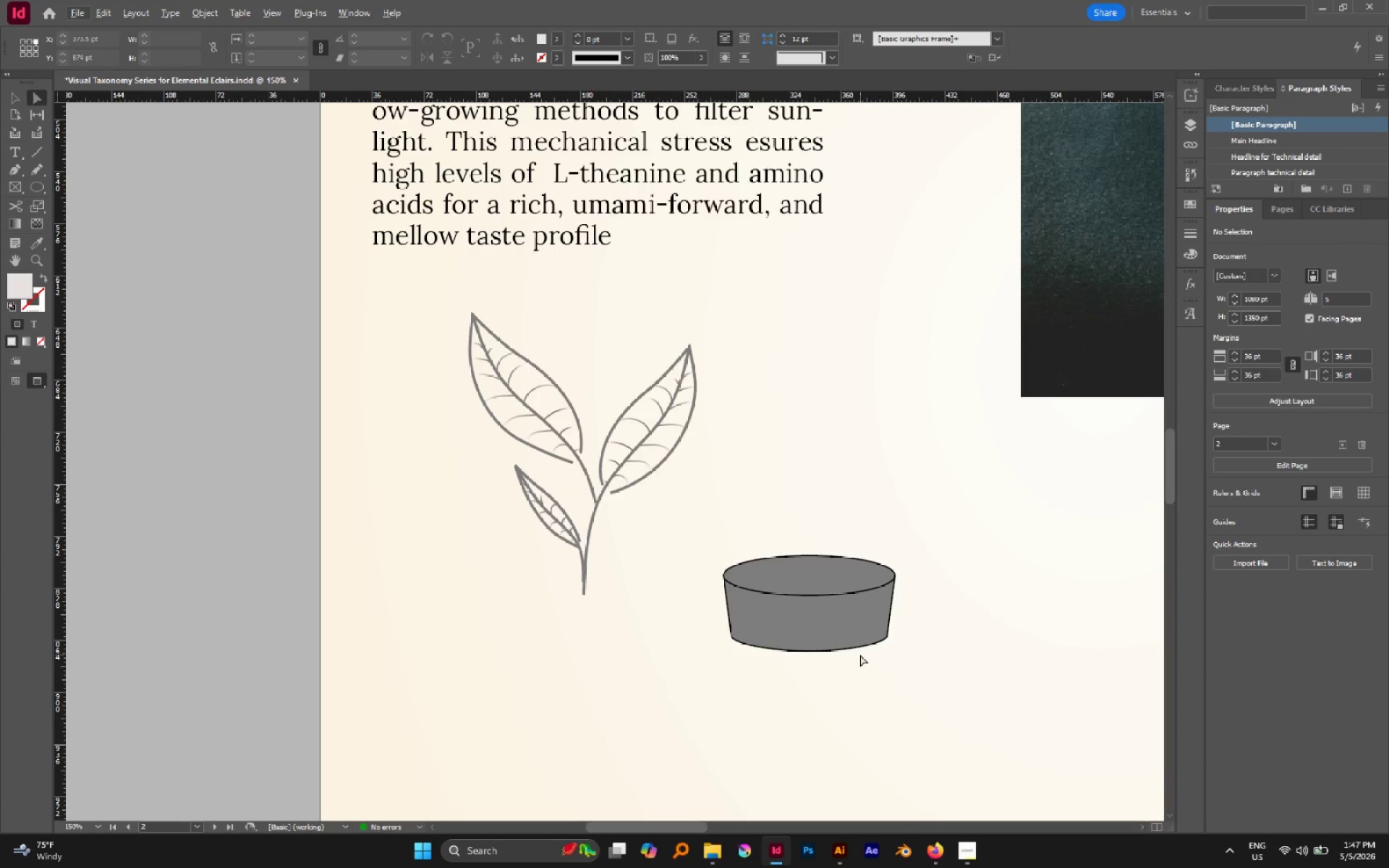 
hold_key(key=AltLeft, duration=1.02)
 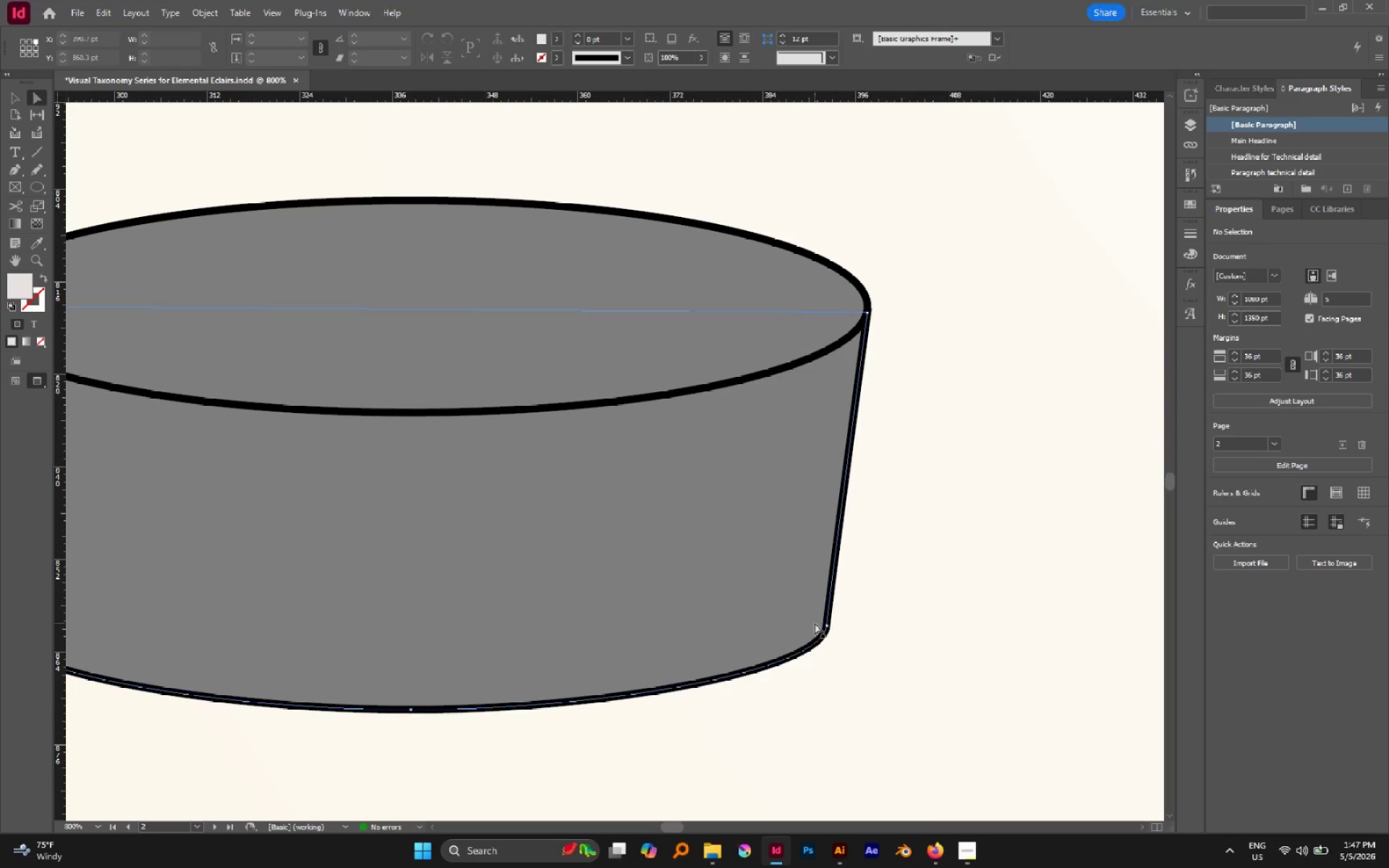 
left_click([844, 629])
 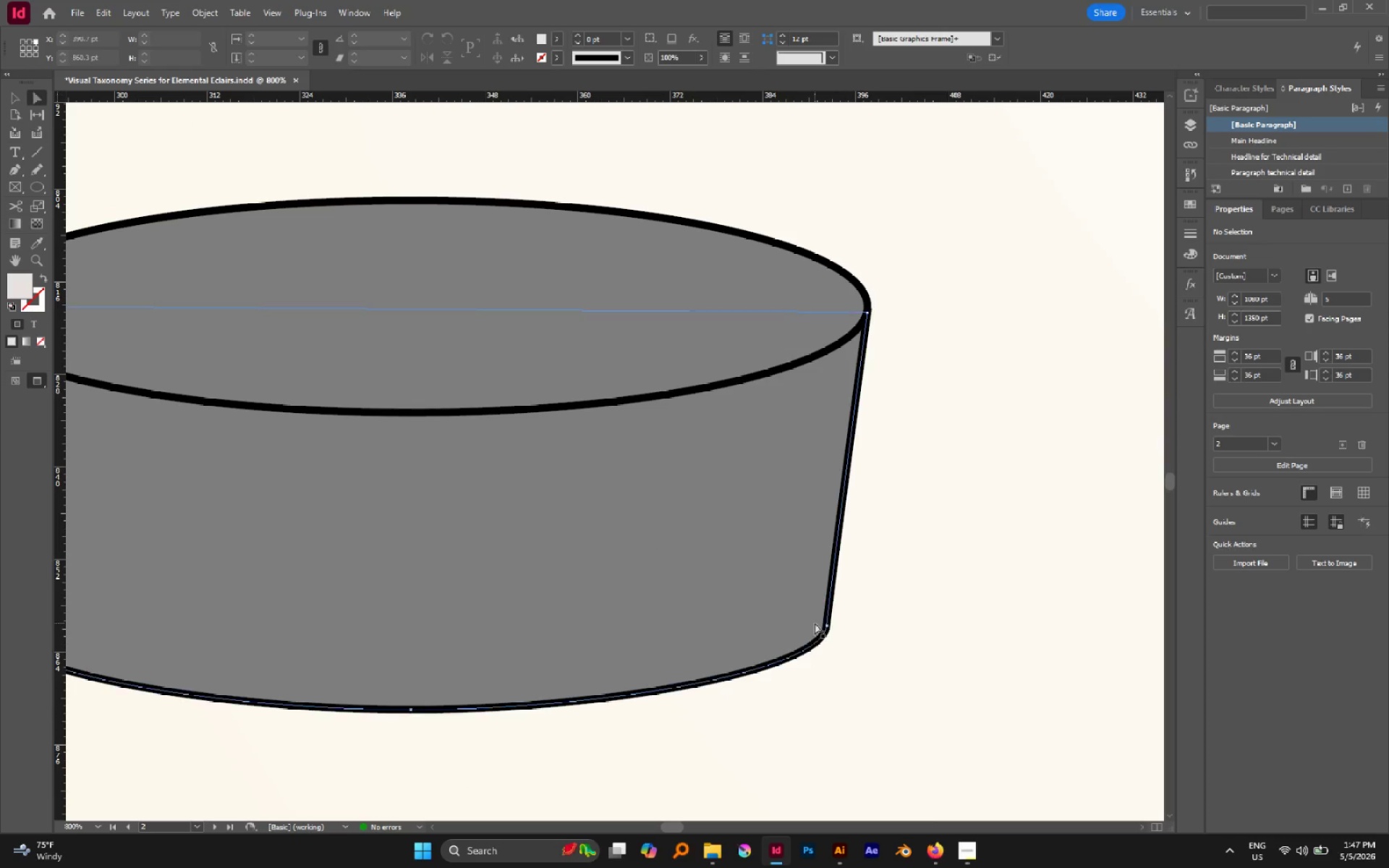 
scroll: coordinate [962, 657], scroll_direction: up, amount: 6.0
 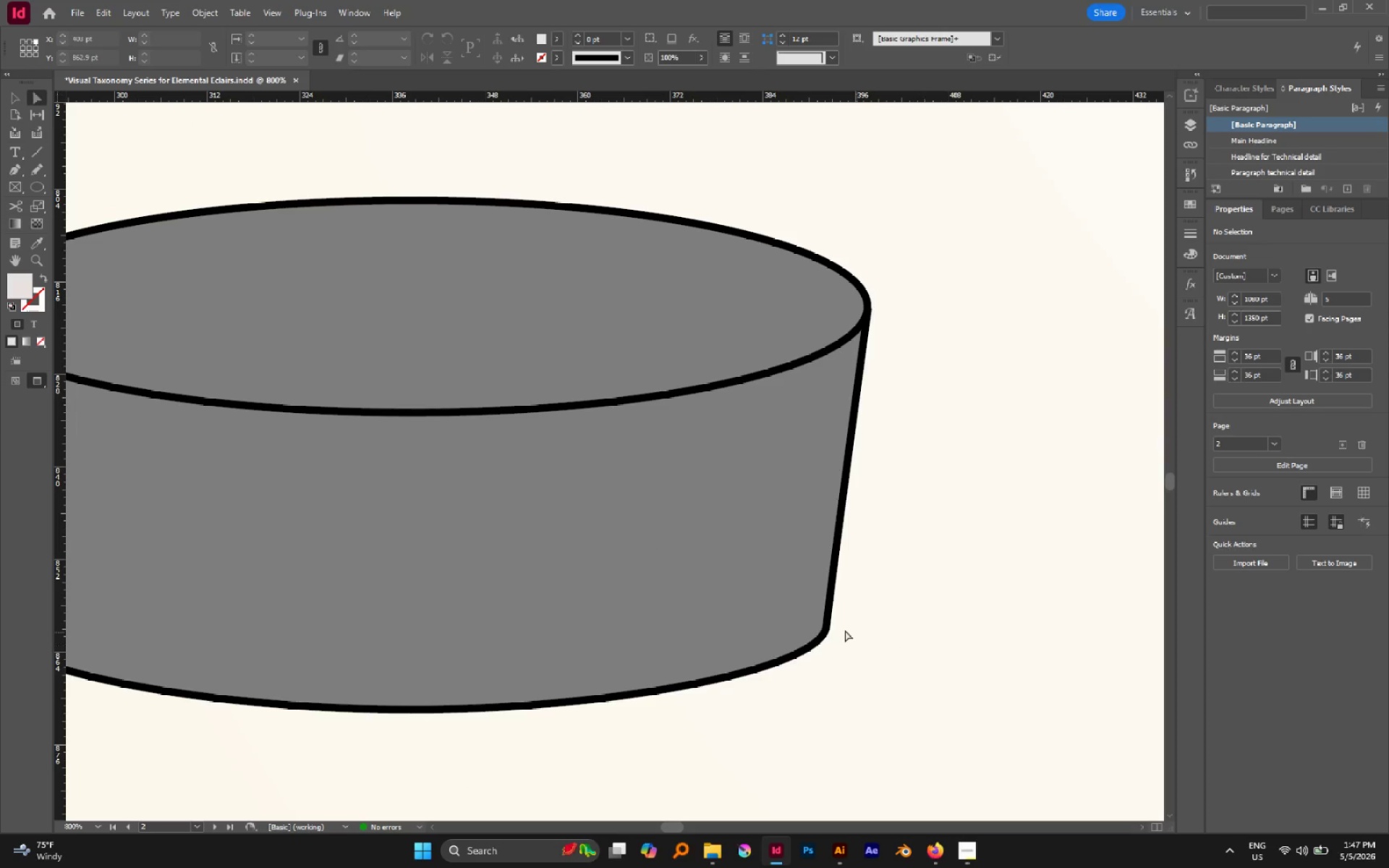 
double_click([815, 623])
 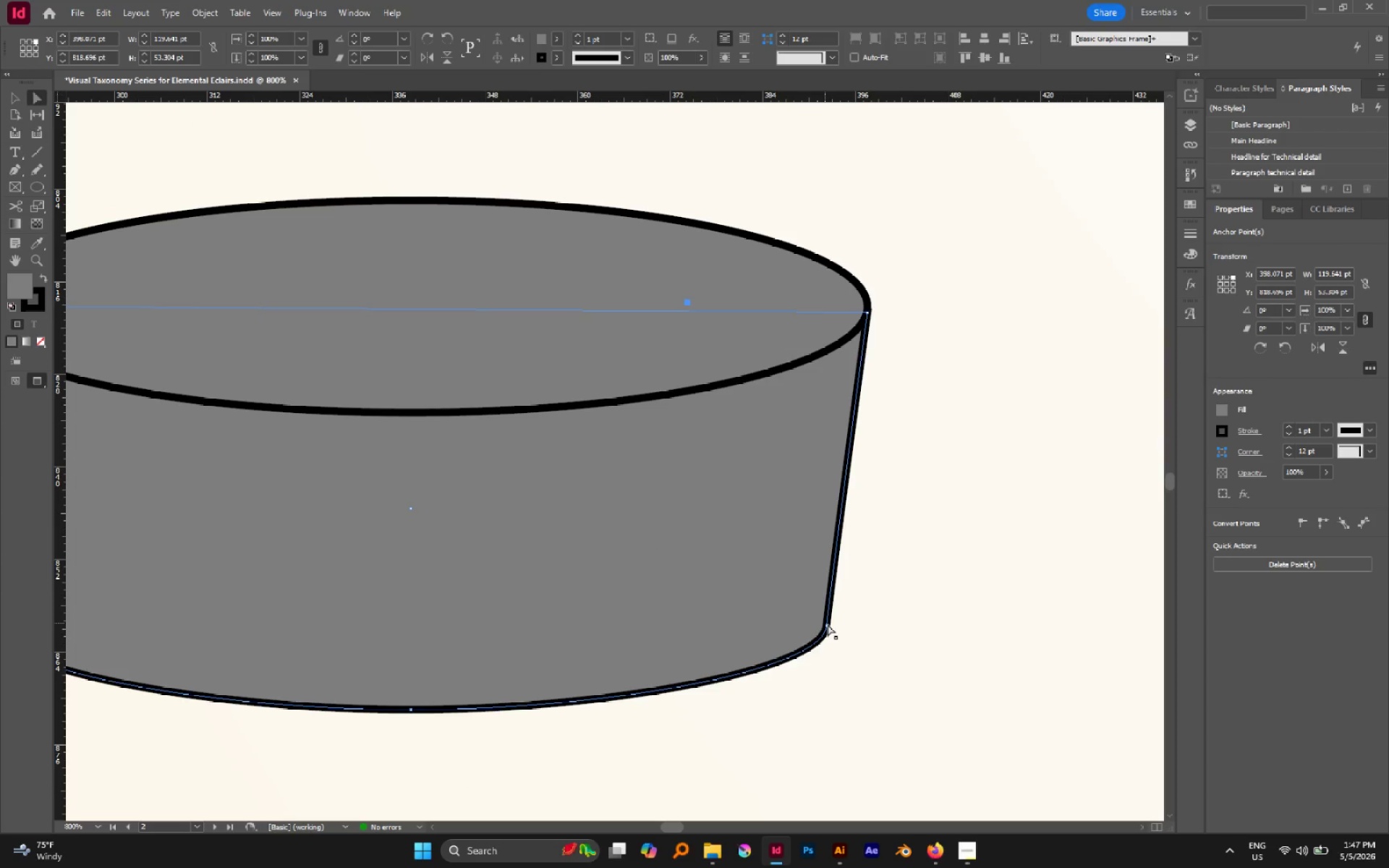 
left_click([828, 625])
 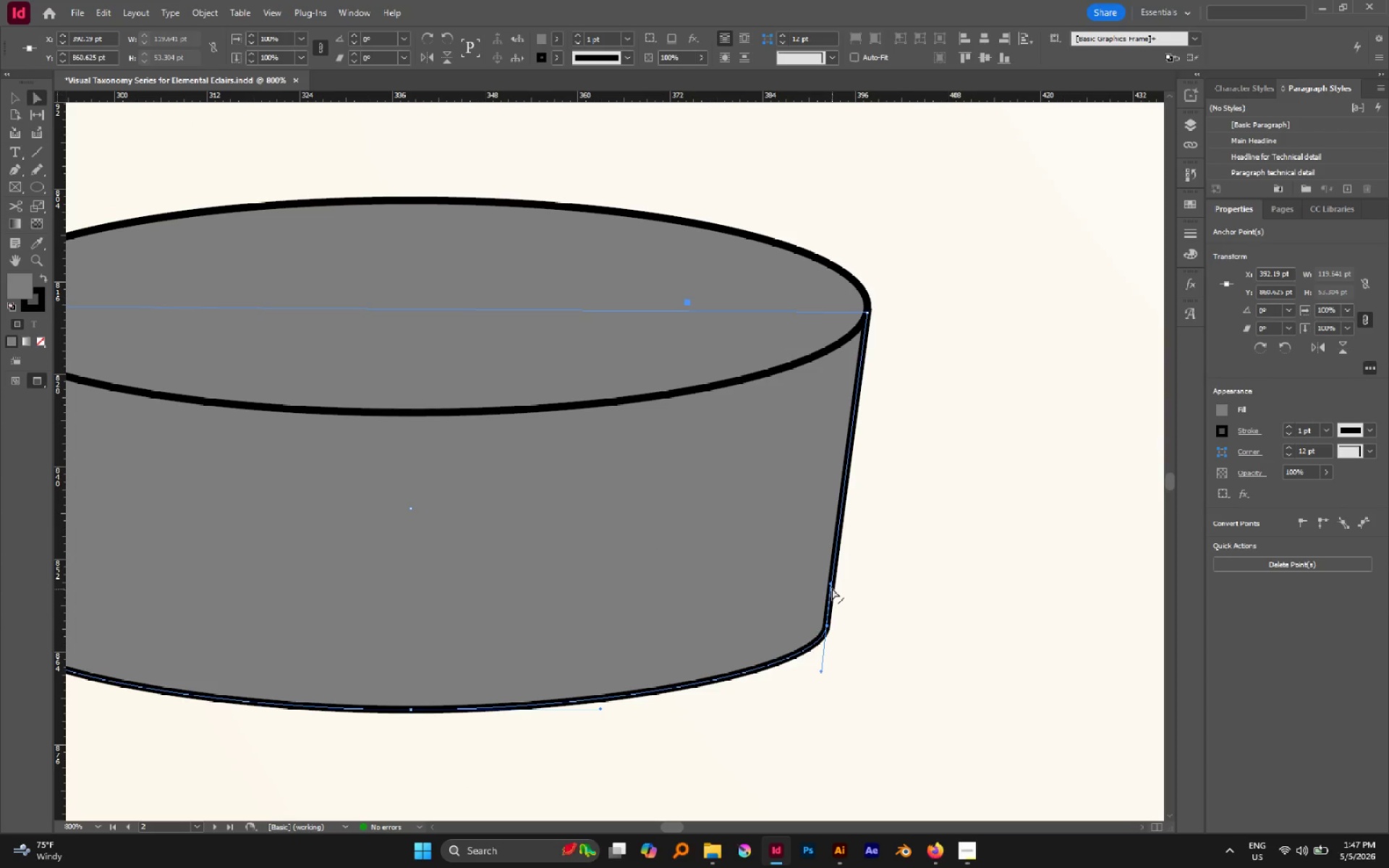 
left_click_drag(start_coordinate=[832, 585], to_coordinate=[839, 548])
 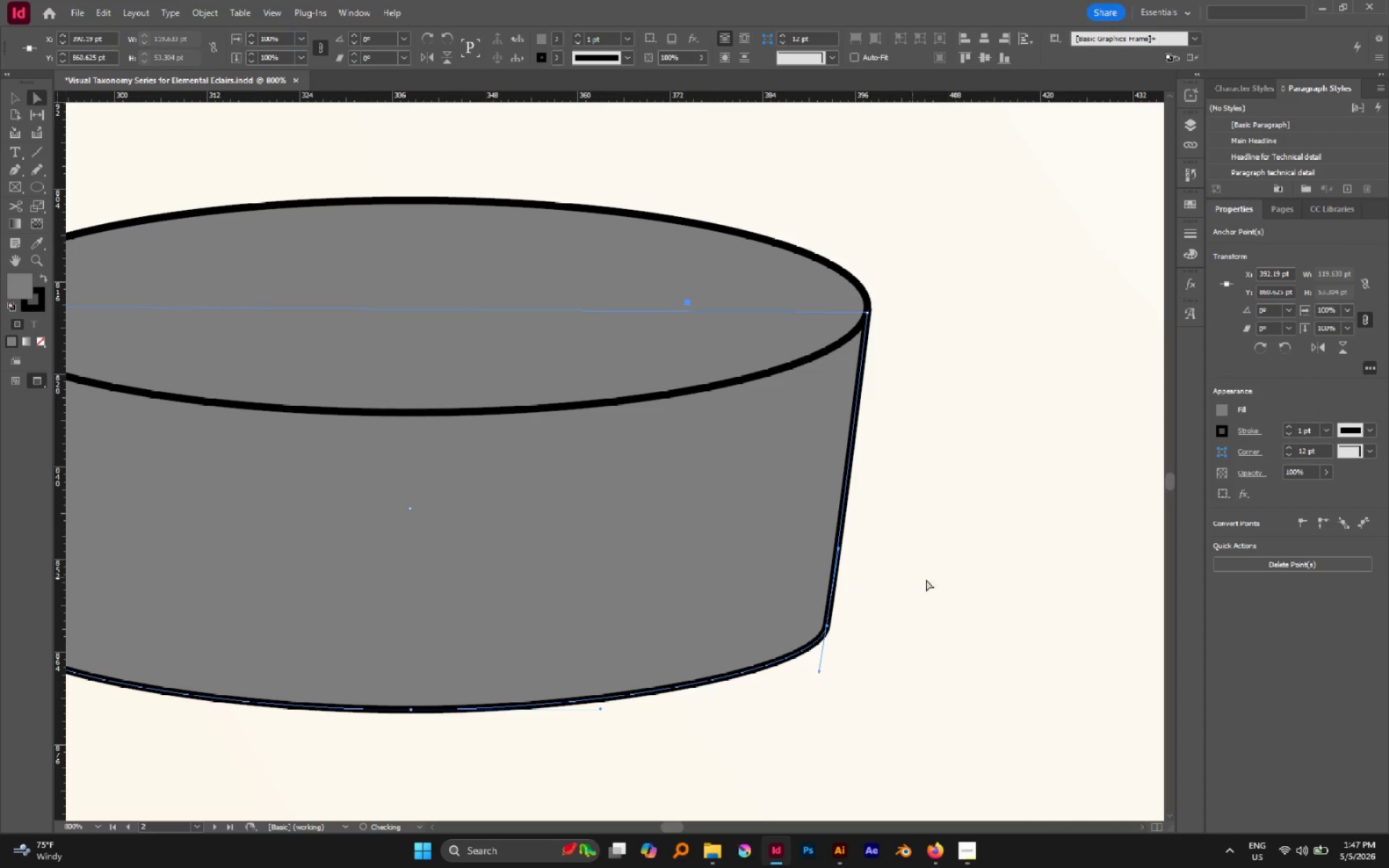 
left_click([954, 580])
 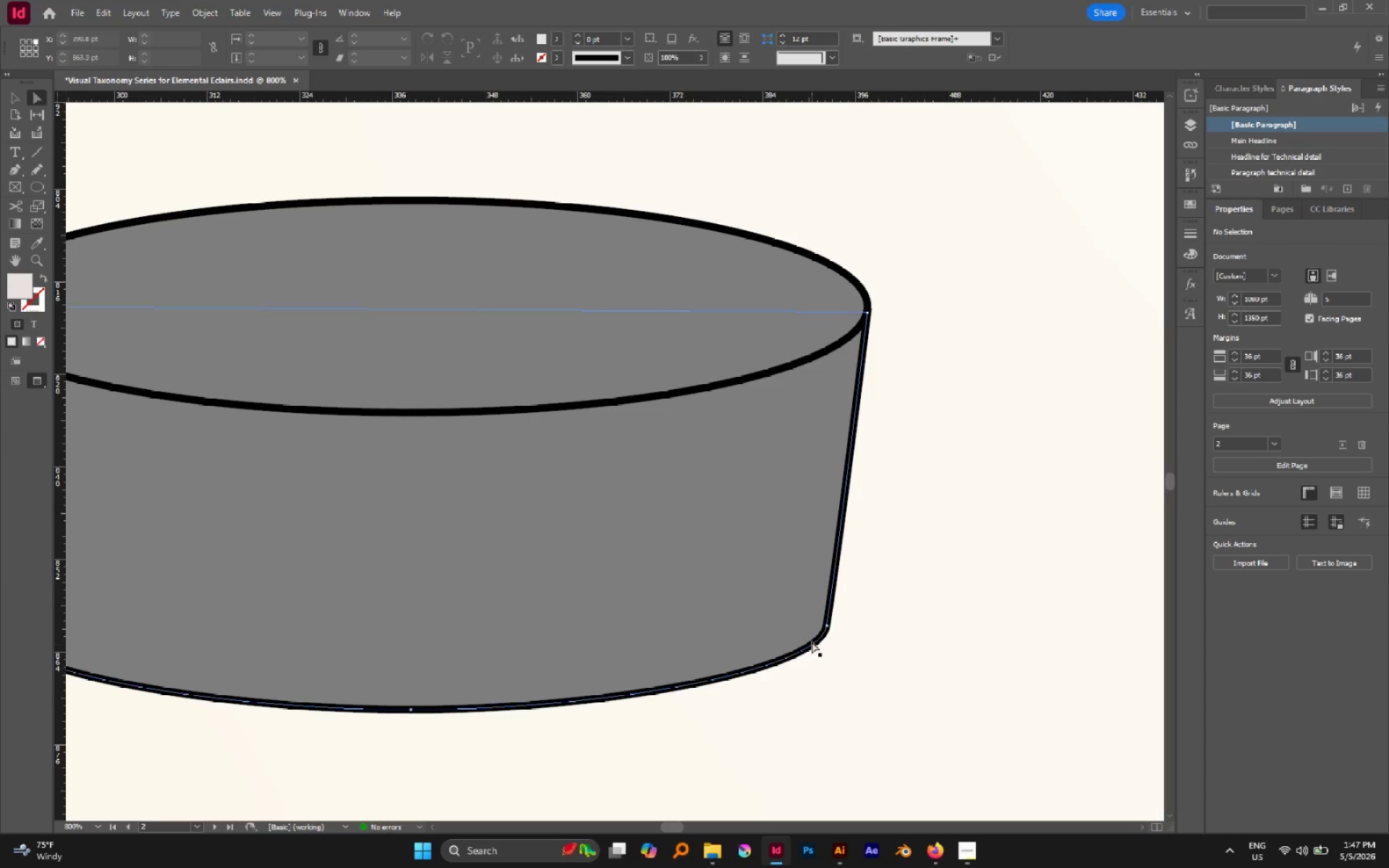 
hold_key(key=AltLeft, duration=0.39)
scroll: coordinate [855, 609], scroll_direction: down, amount: 4.0
 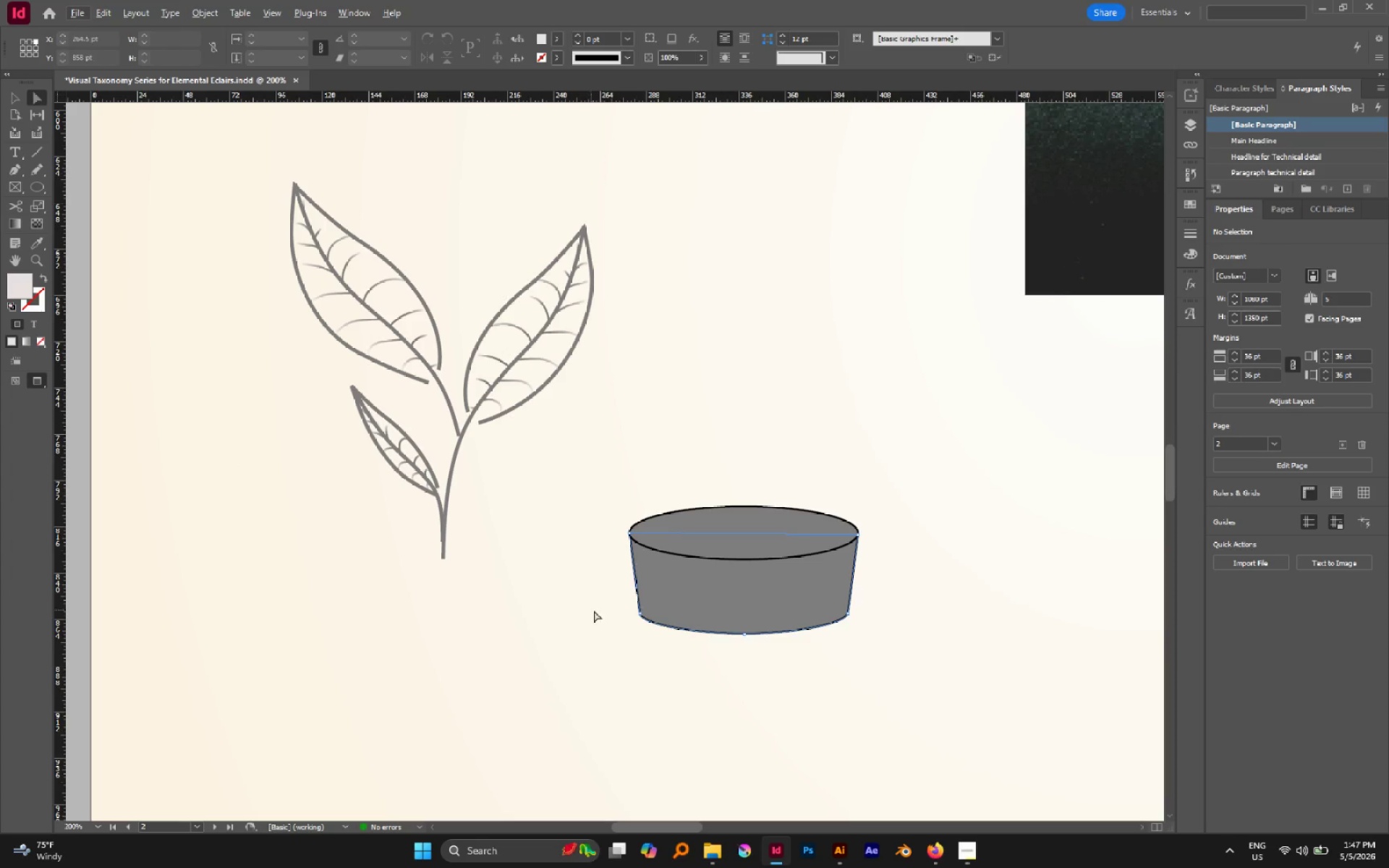 
hold_key(key=AltLeft, duration=0.83)
scroll: coordinate [642, 618], scroll_direction: up, amount: 3.0
 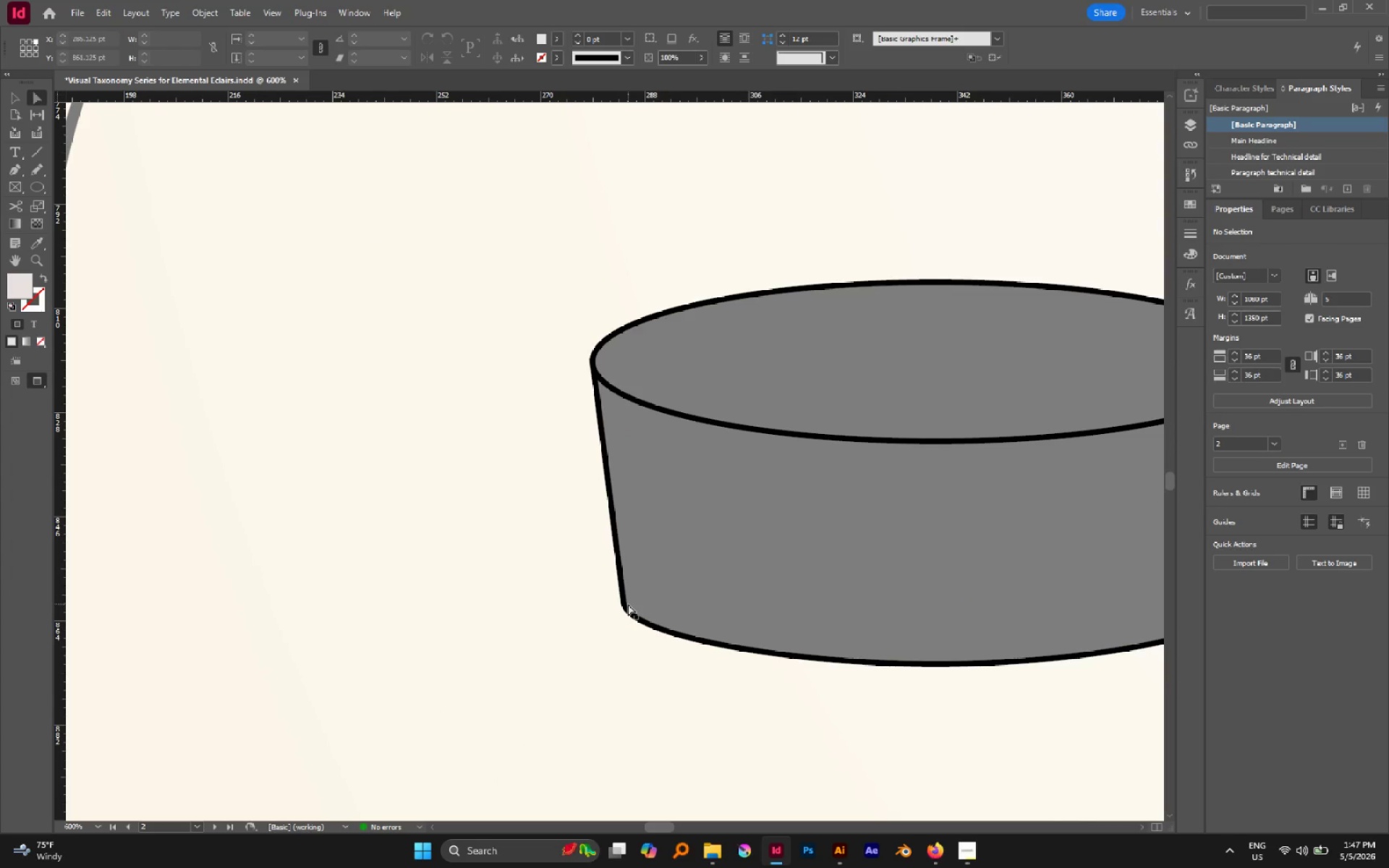 
left_click([628, 604])
 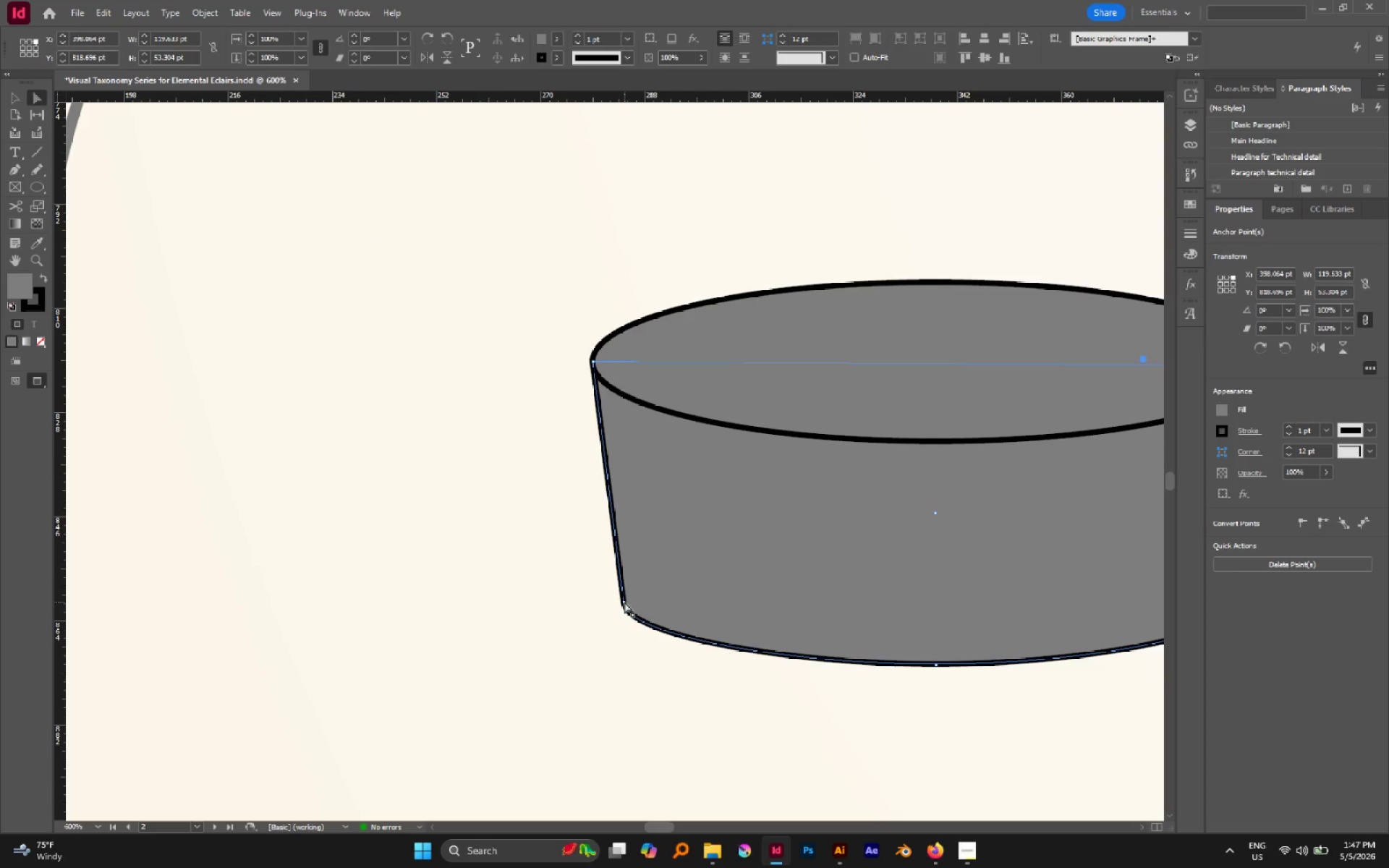 
left_click([624, 602])
 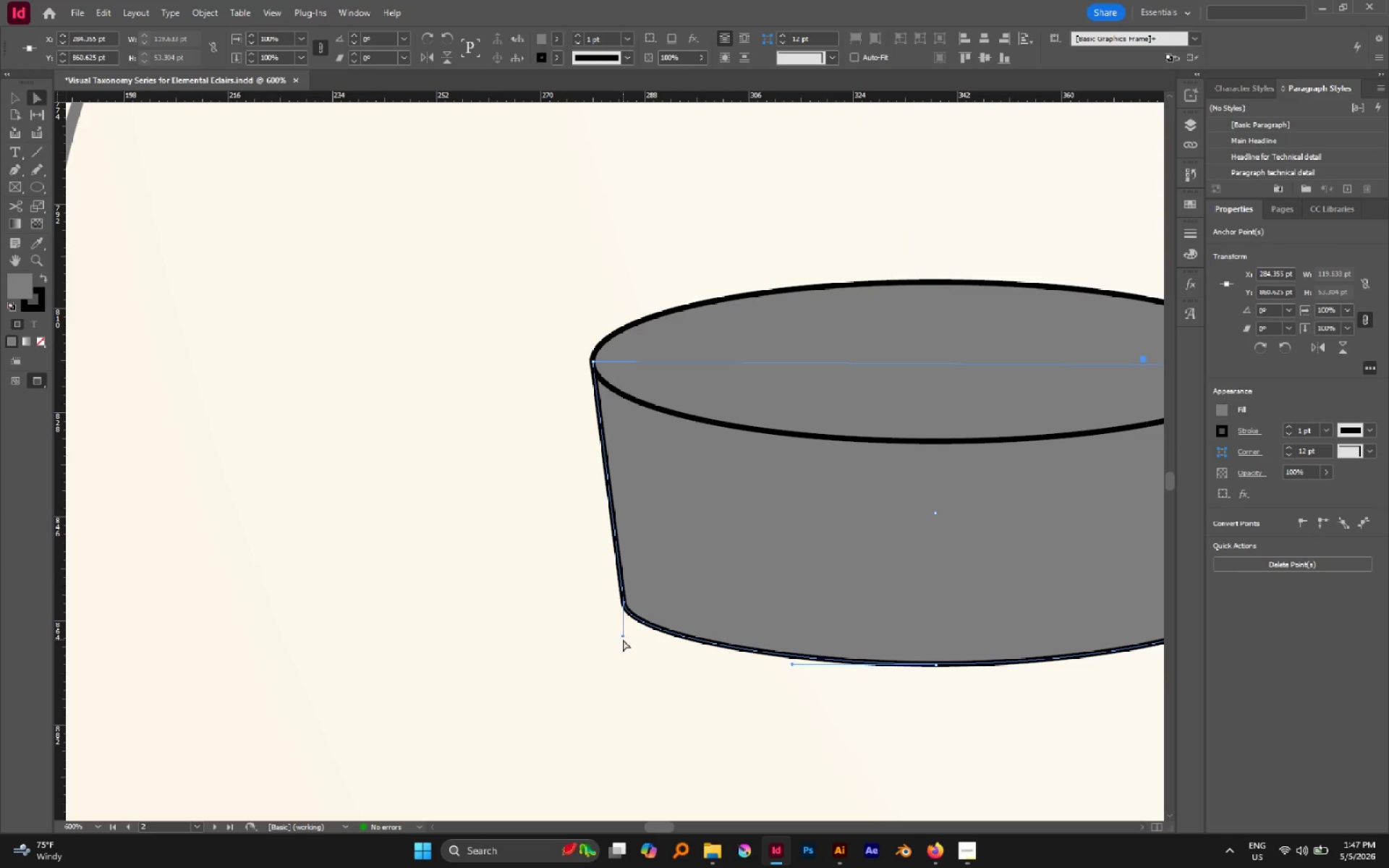 
left_click_drag(start_coordinate=[624, 637], to_coordinate=[629, 637])
 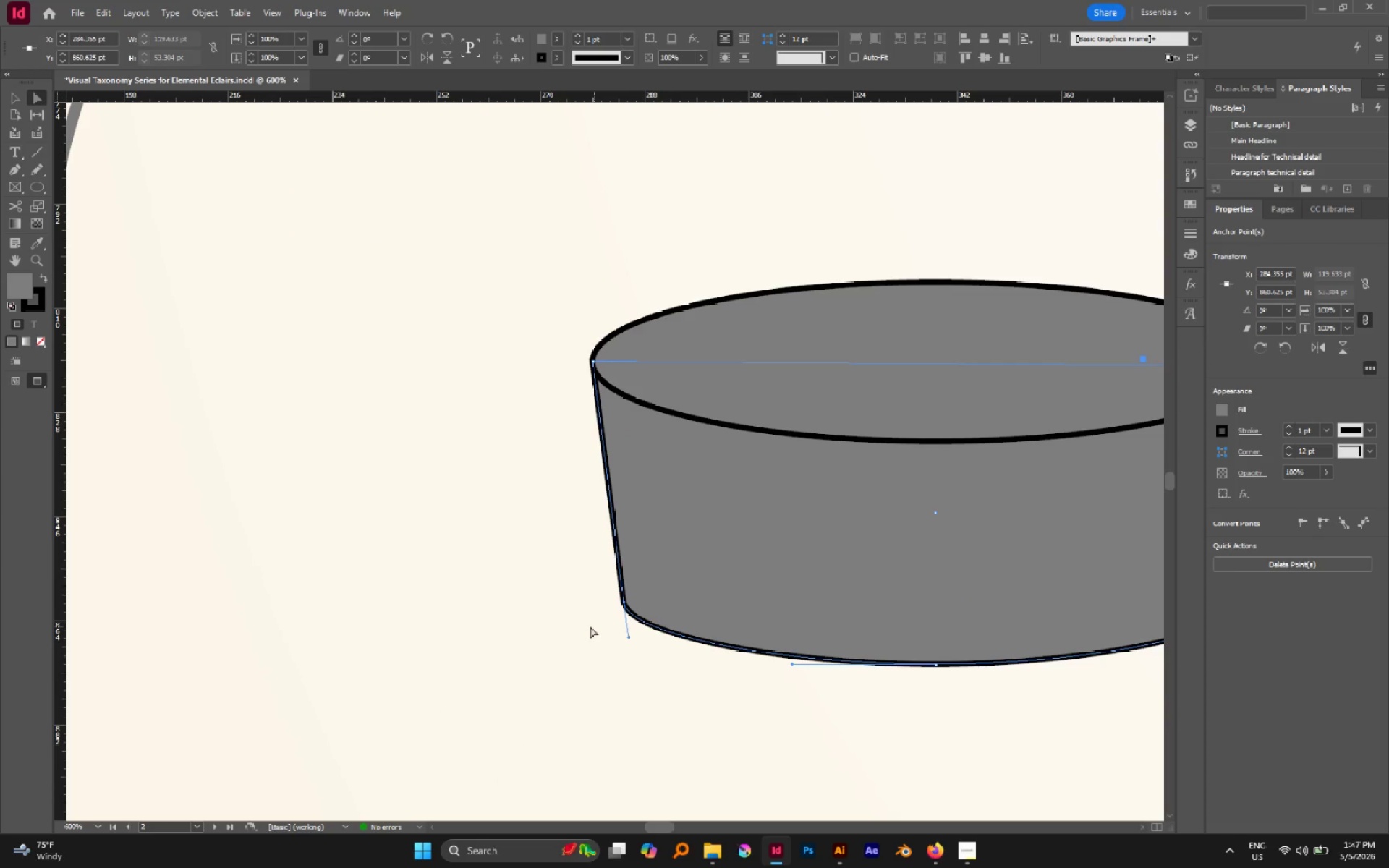 
left_click([590, 626])
 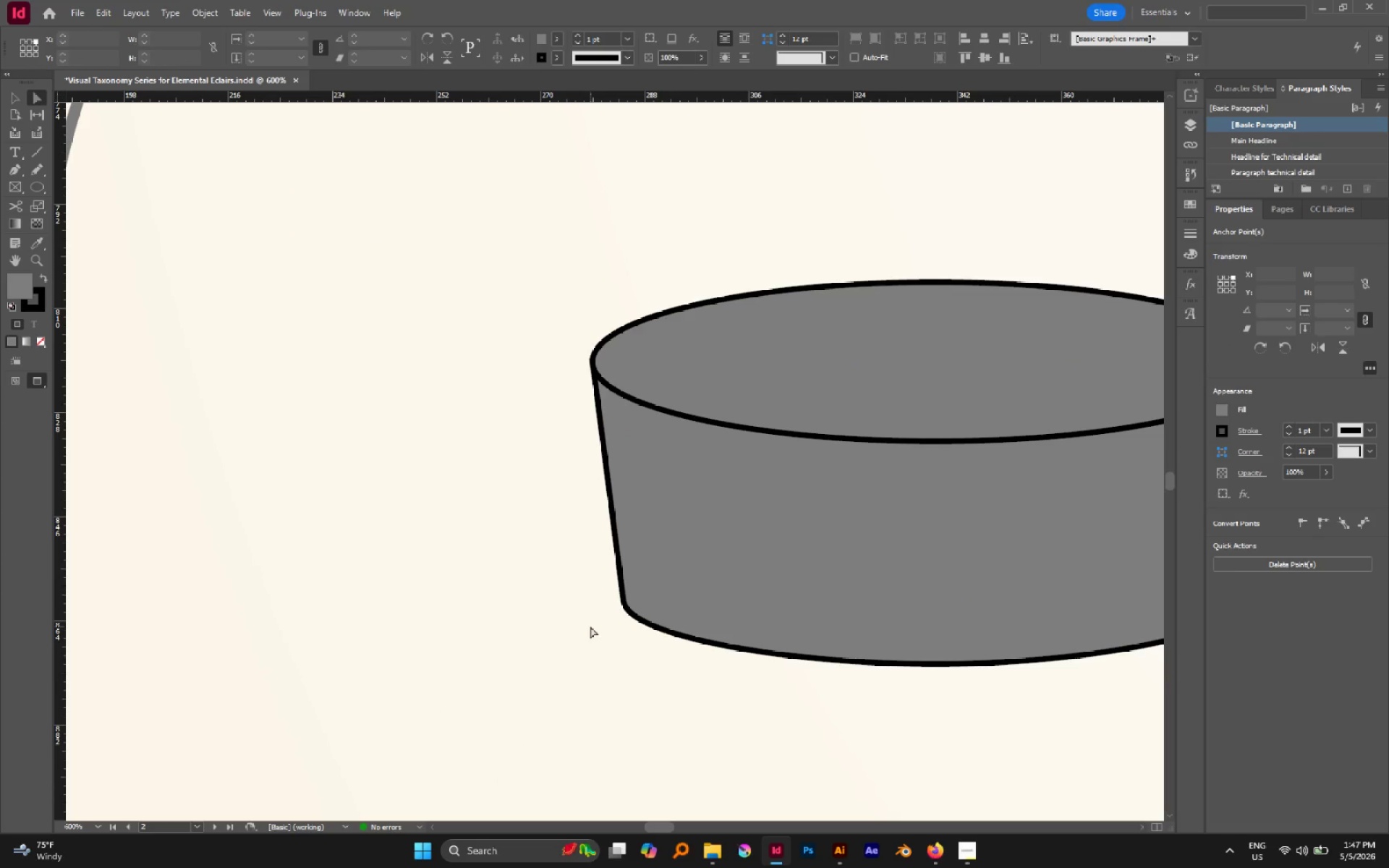 
hold_key(key=AltLeft, duration=0.48)
scroll: coordinate [590, 626], scroll_direction: down, amount: 3.0
 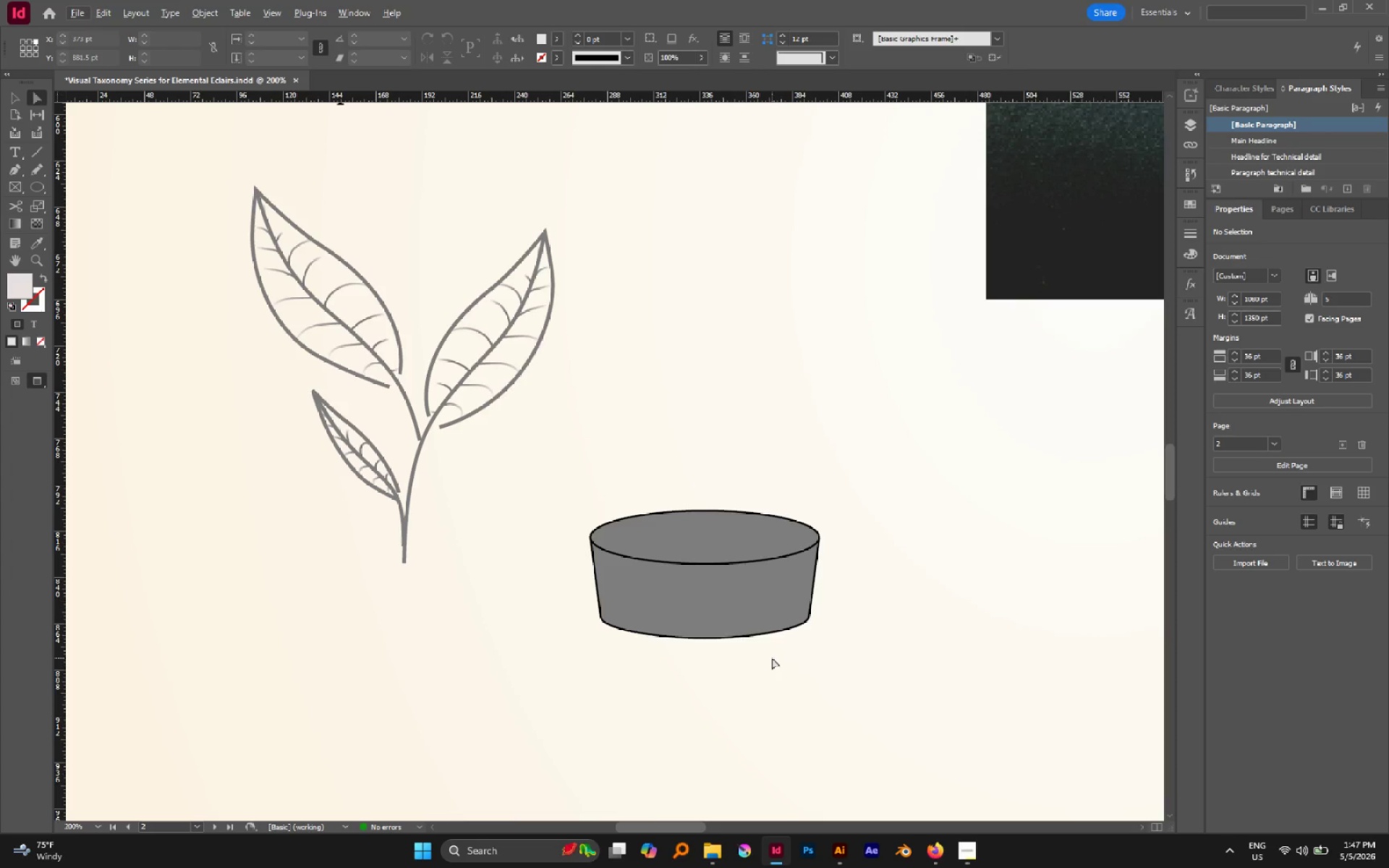 
key(V)
 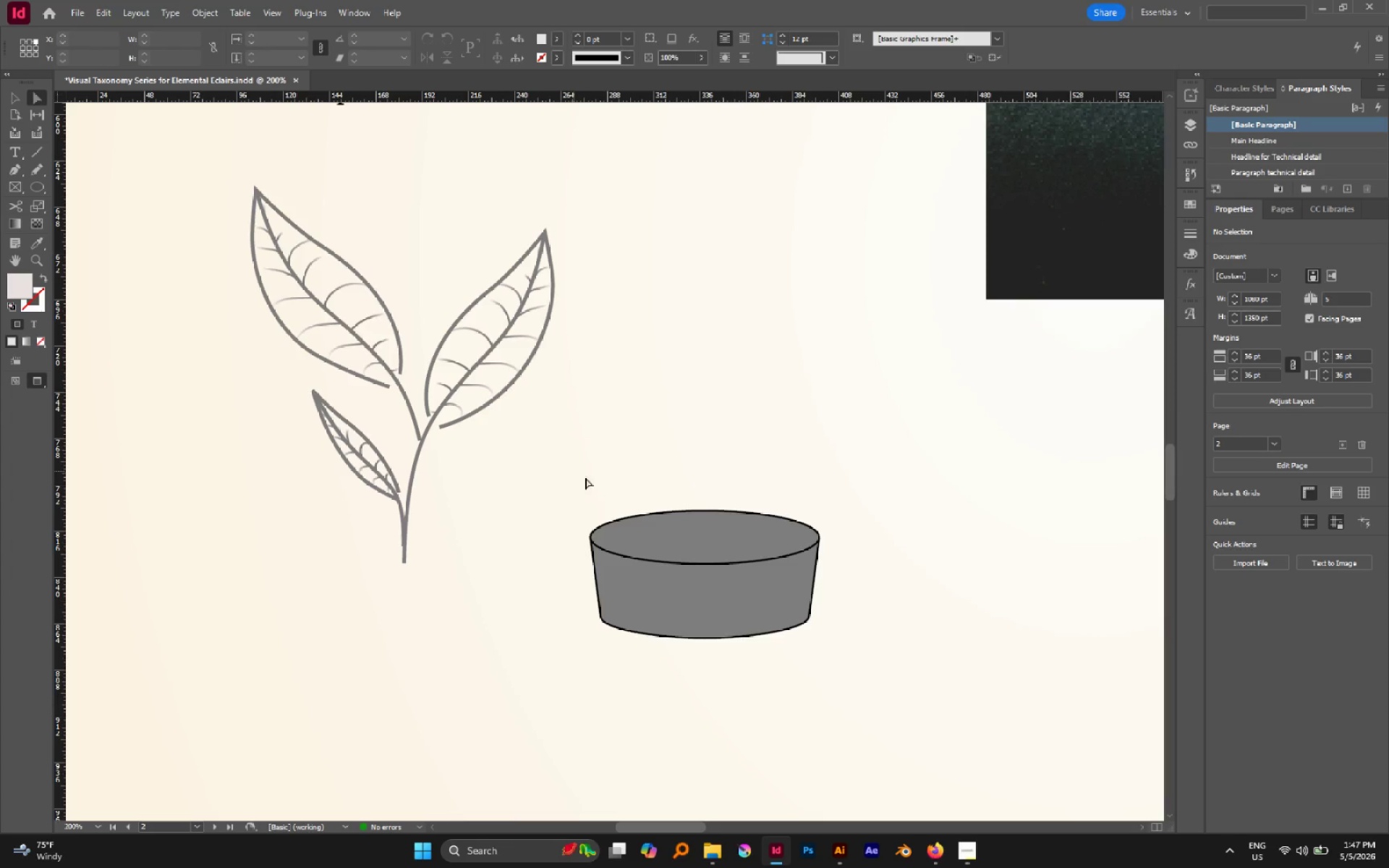 
left_click([645, 535])
 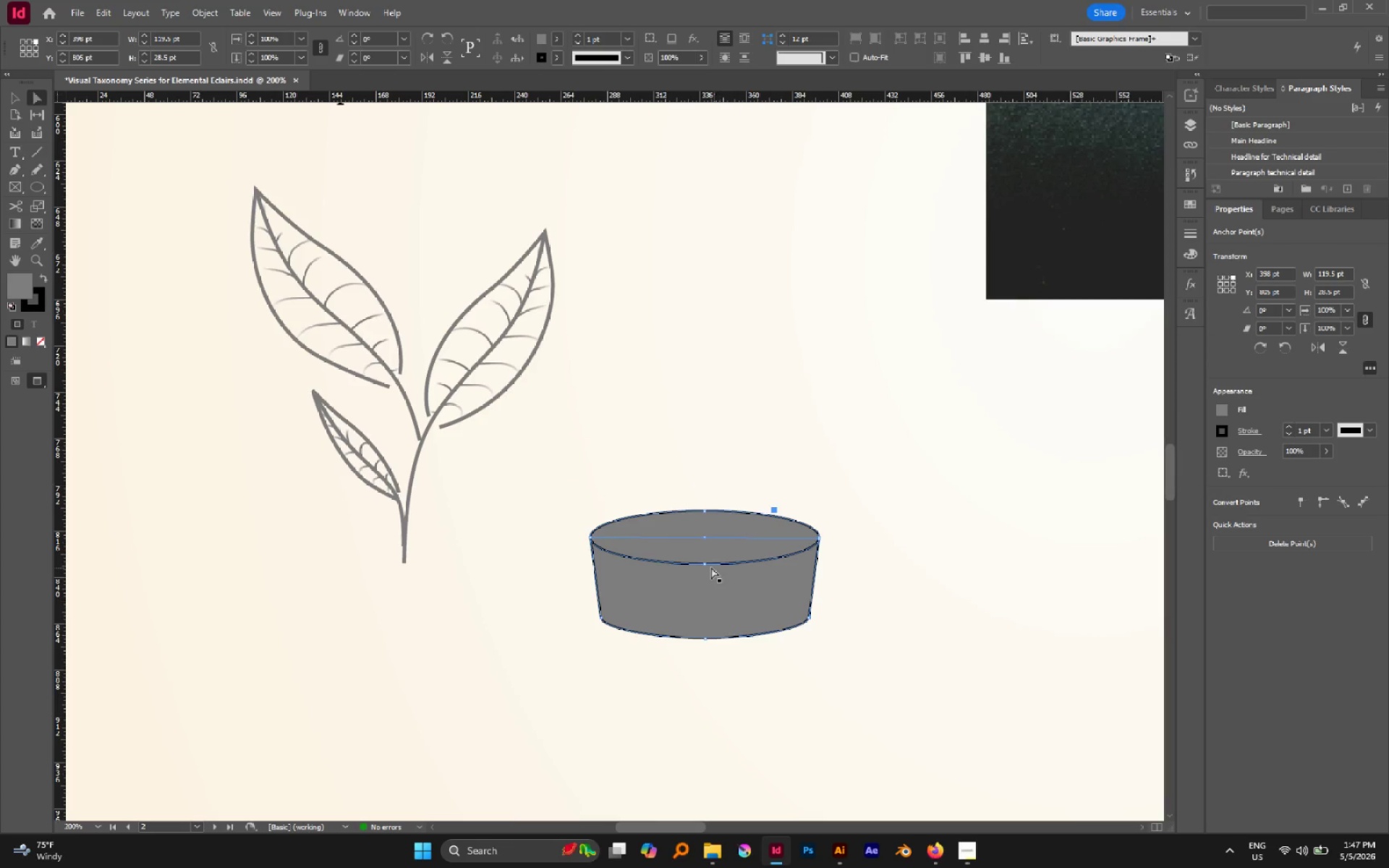 
left_click([703, 563])
 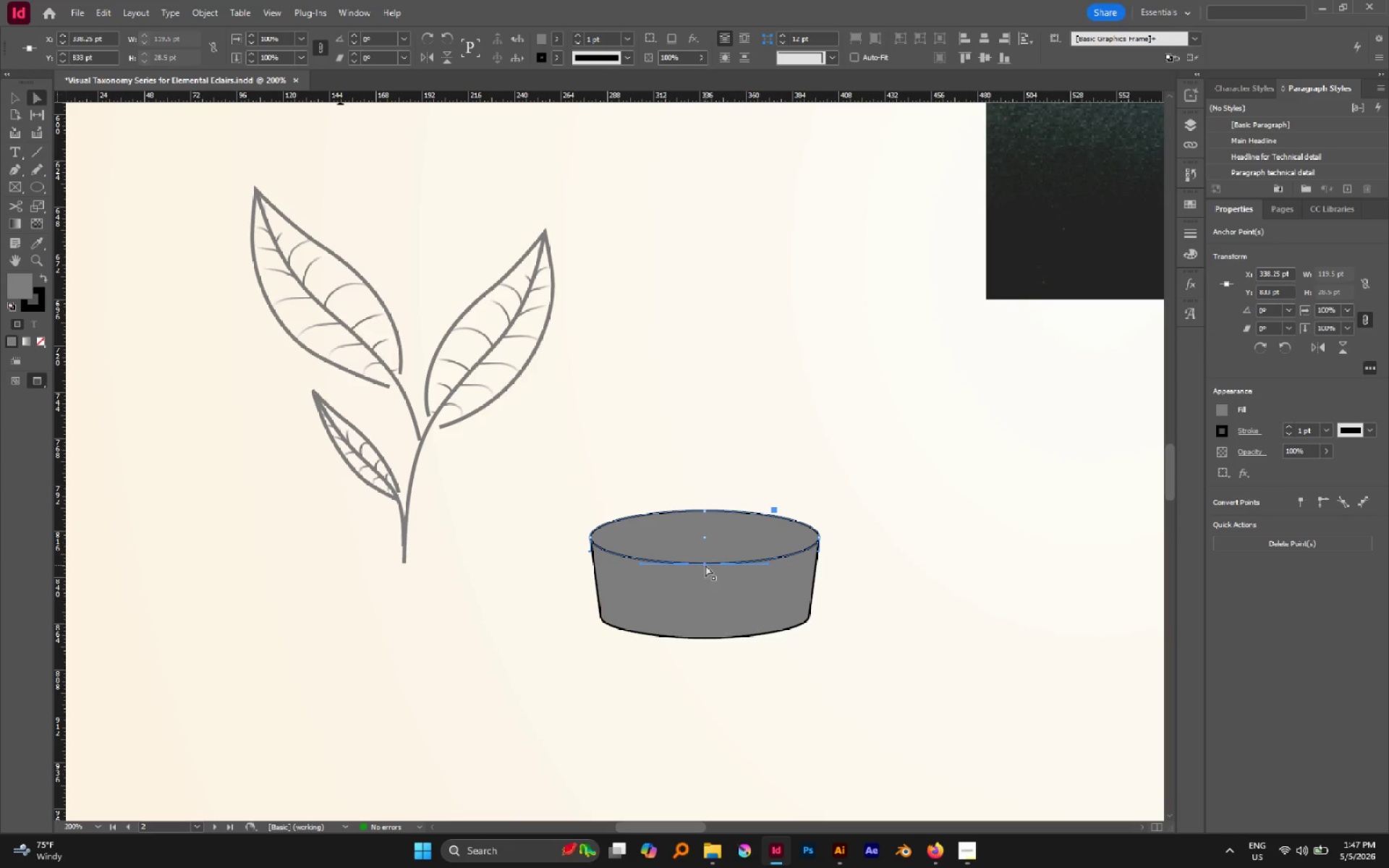 
left_click_drag(start_coordinate=[705, 565], to_coordinate=[708, 571])
 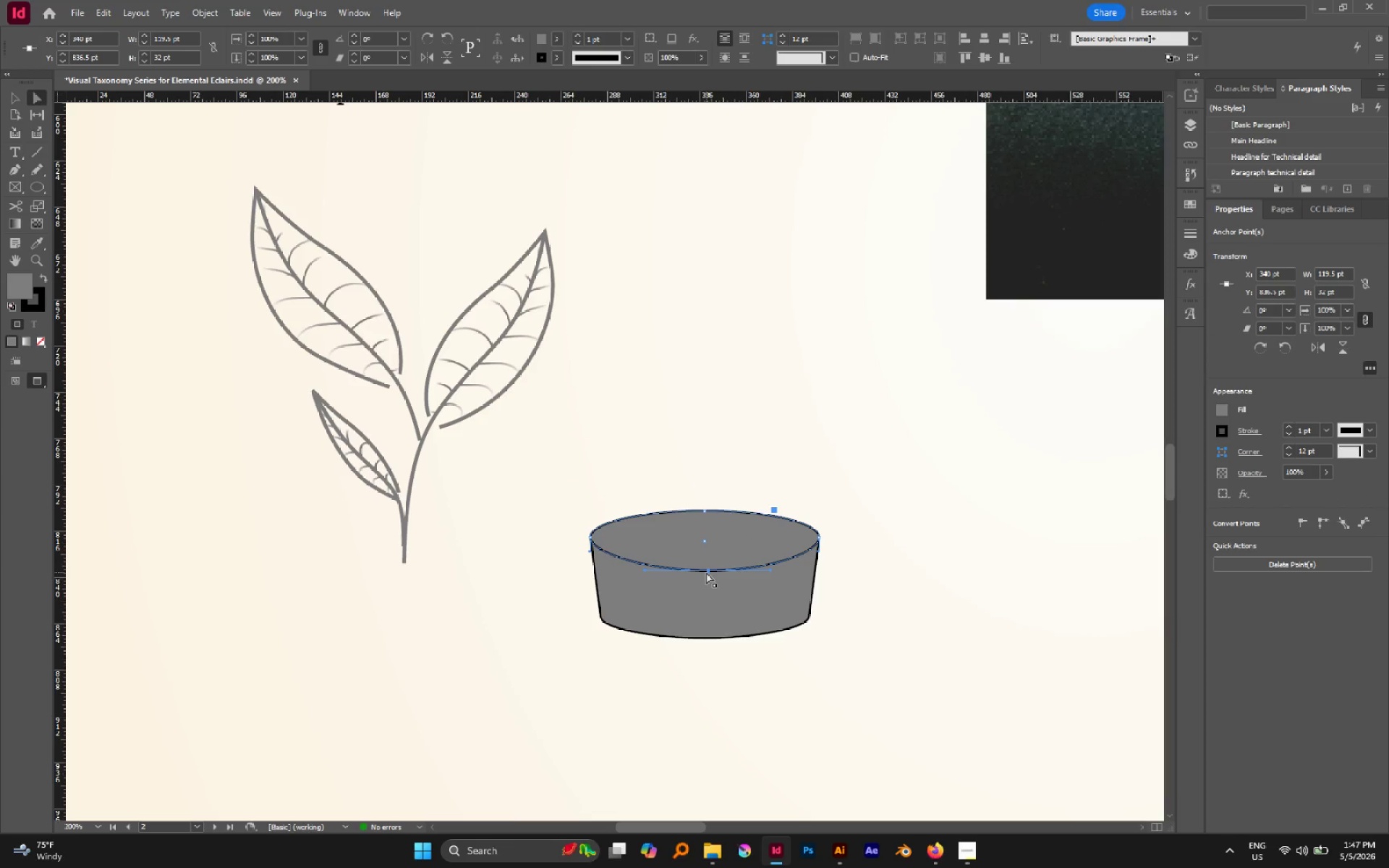 
key(Shift+ShiftLeft)
 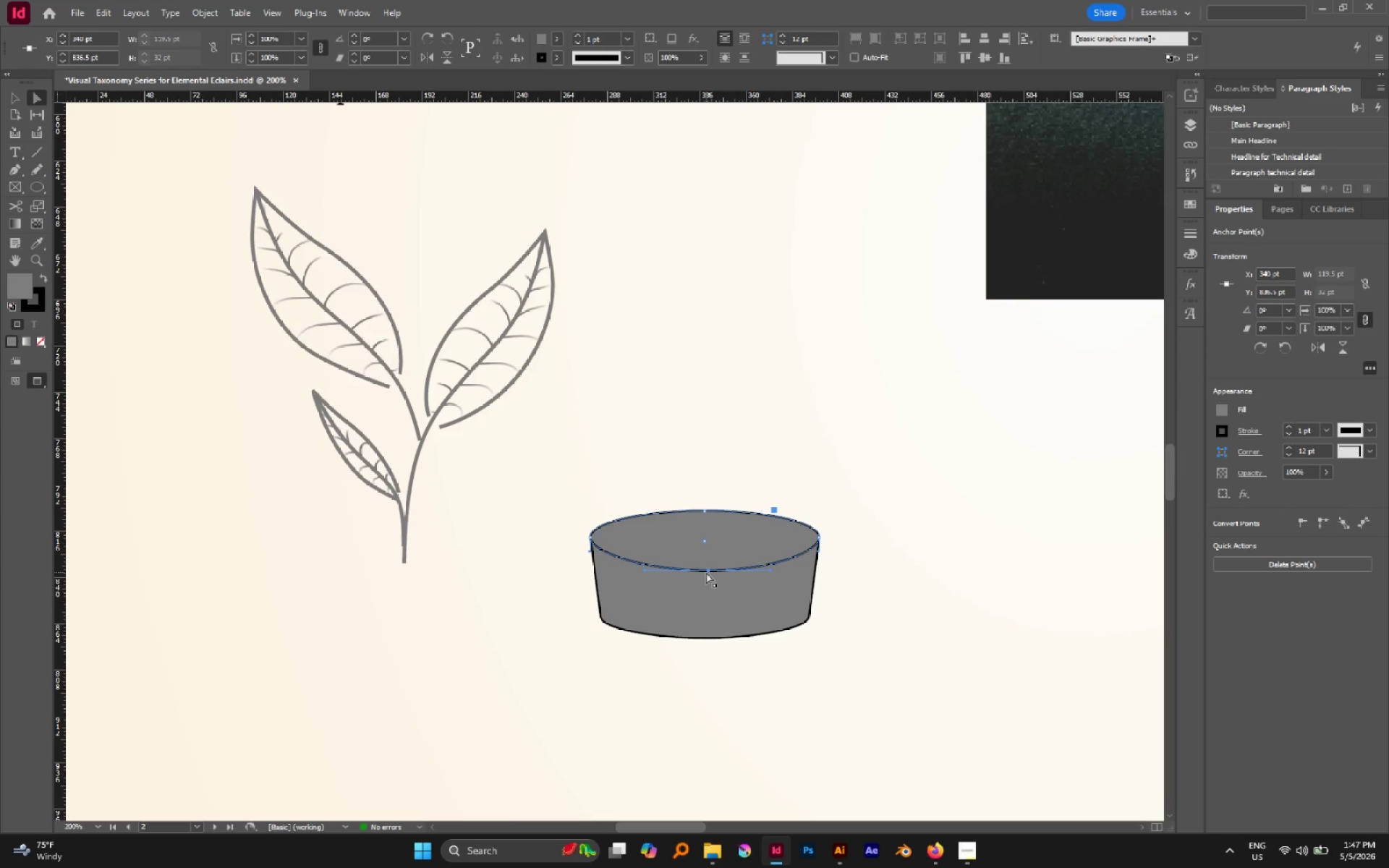 
key(Control+Z)
 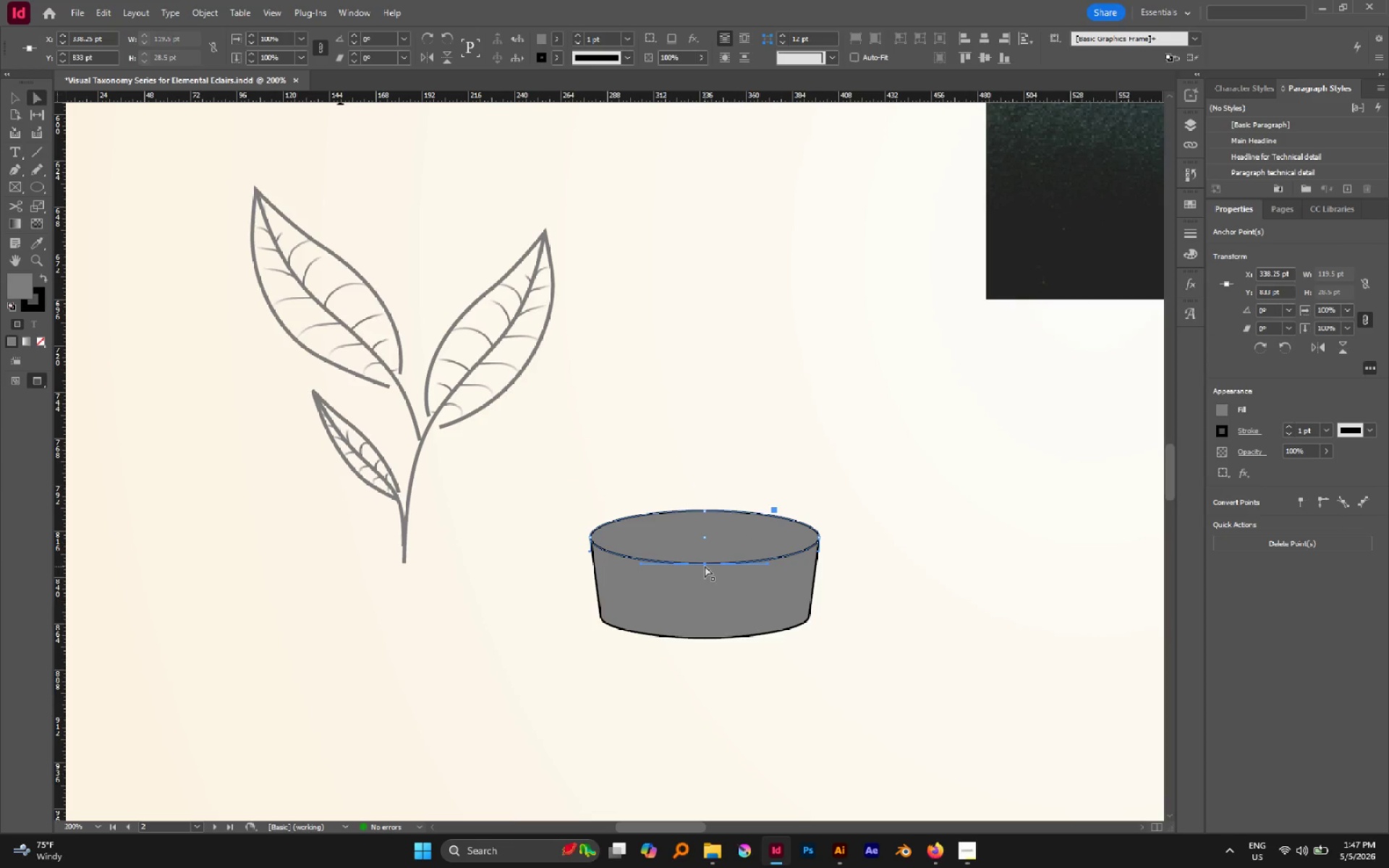 
left_click_drag(start_coordinate=[705, 565], to_coordinate=[705, 572])
 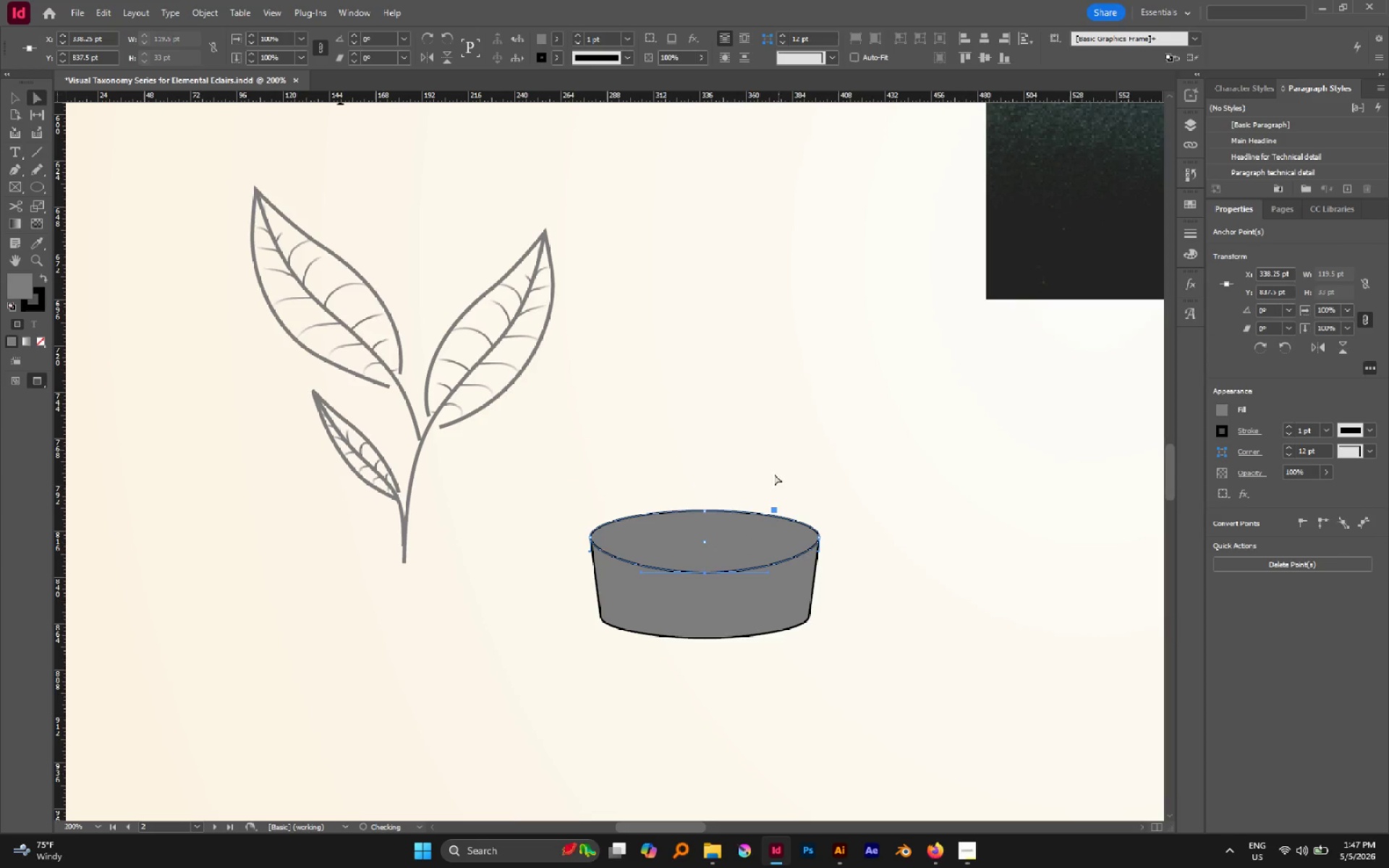 
hold_key(key=ShiftLeft, duration=0.92)
 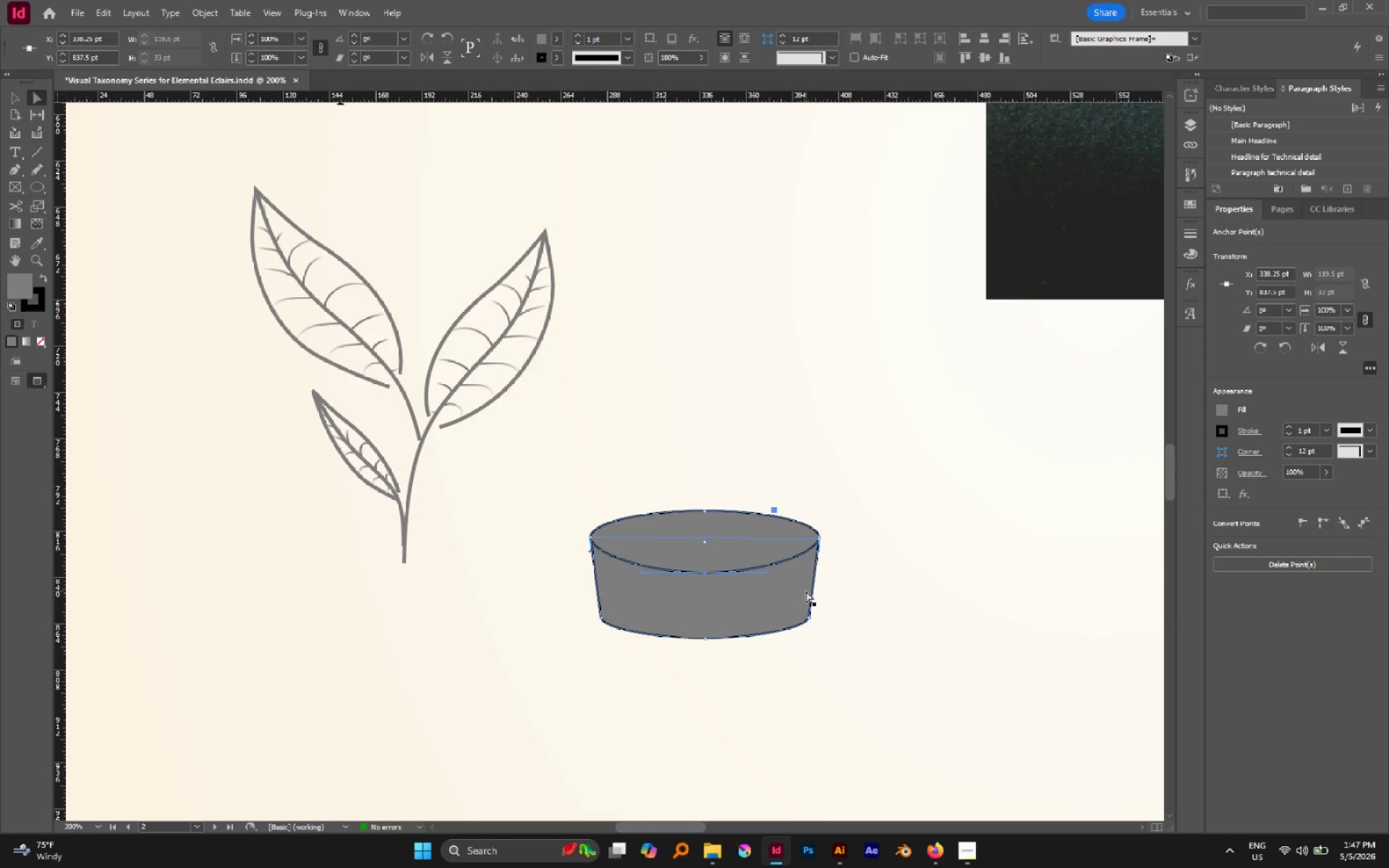 
key(Control+Z)
 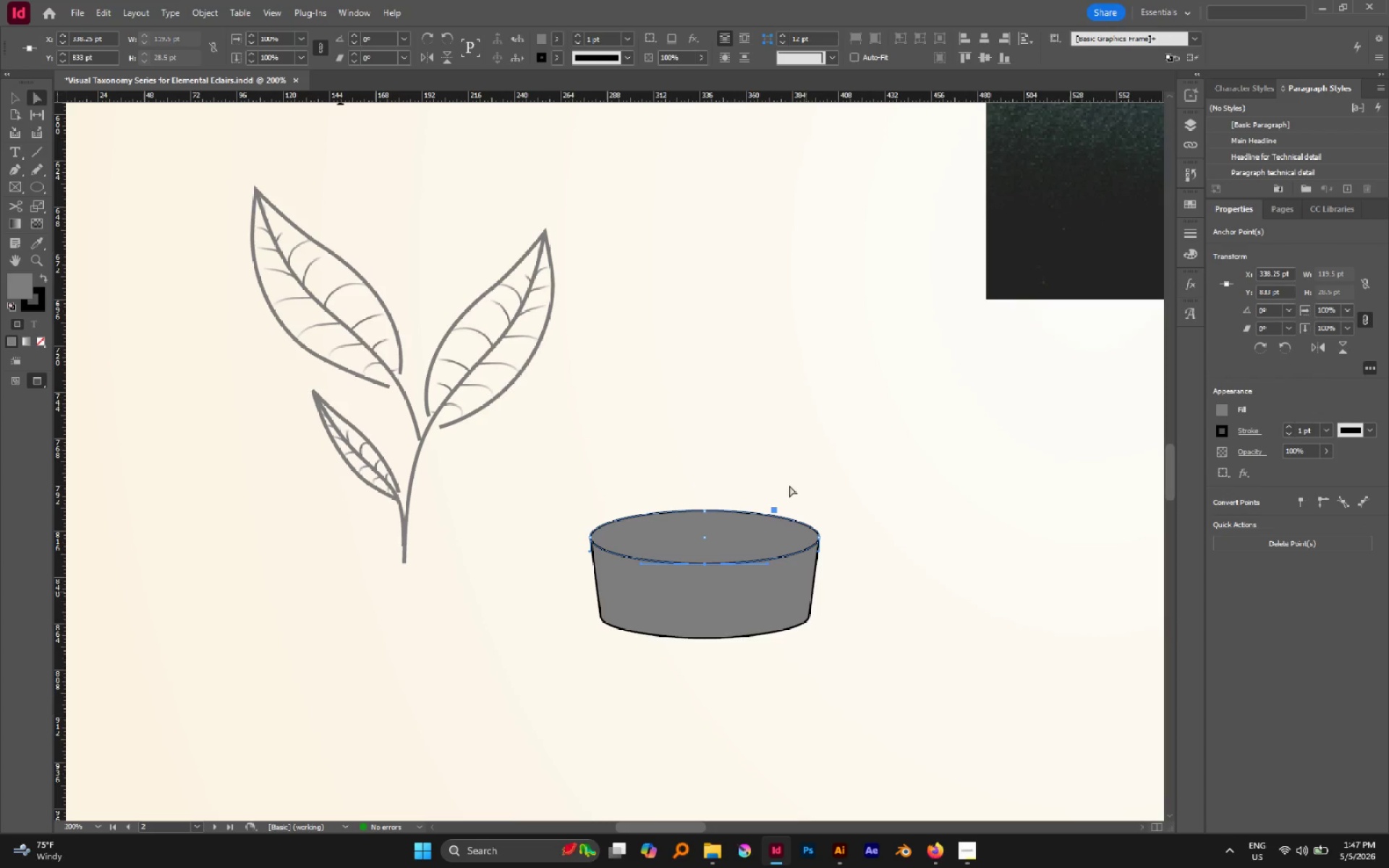 
left_click([787, 378])
 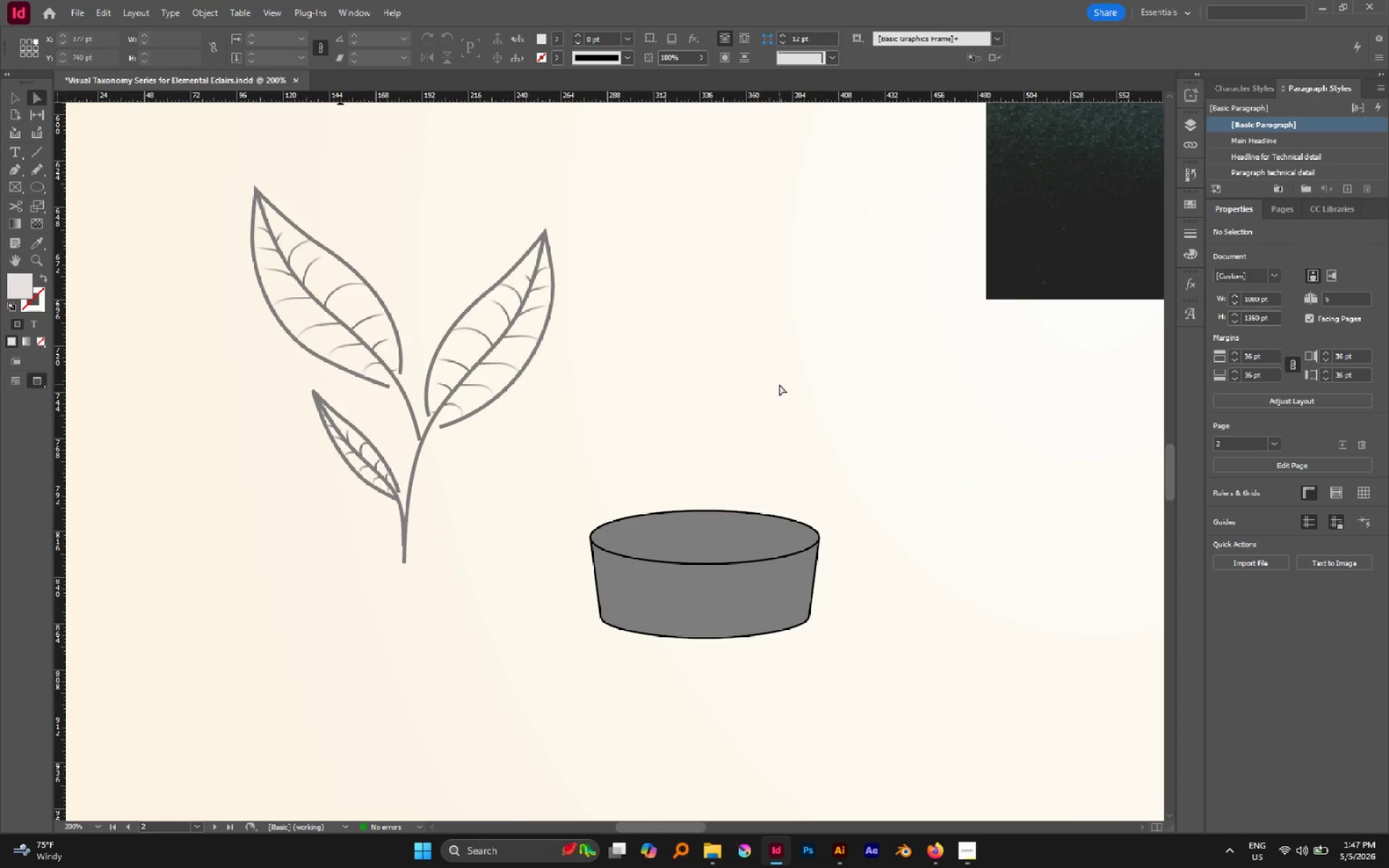 
wait(13.78)
 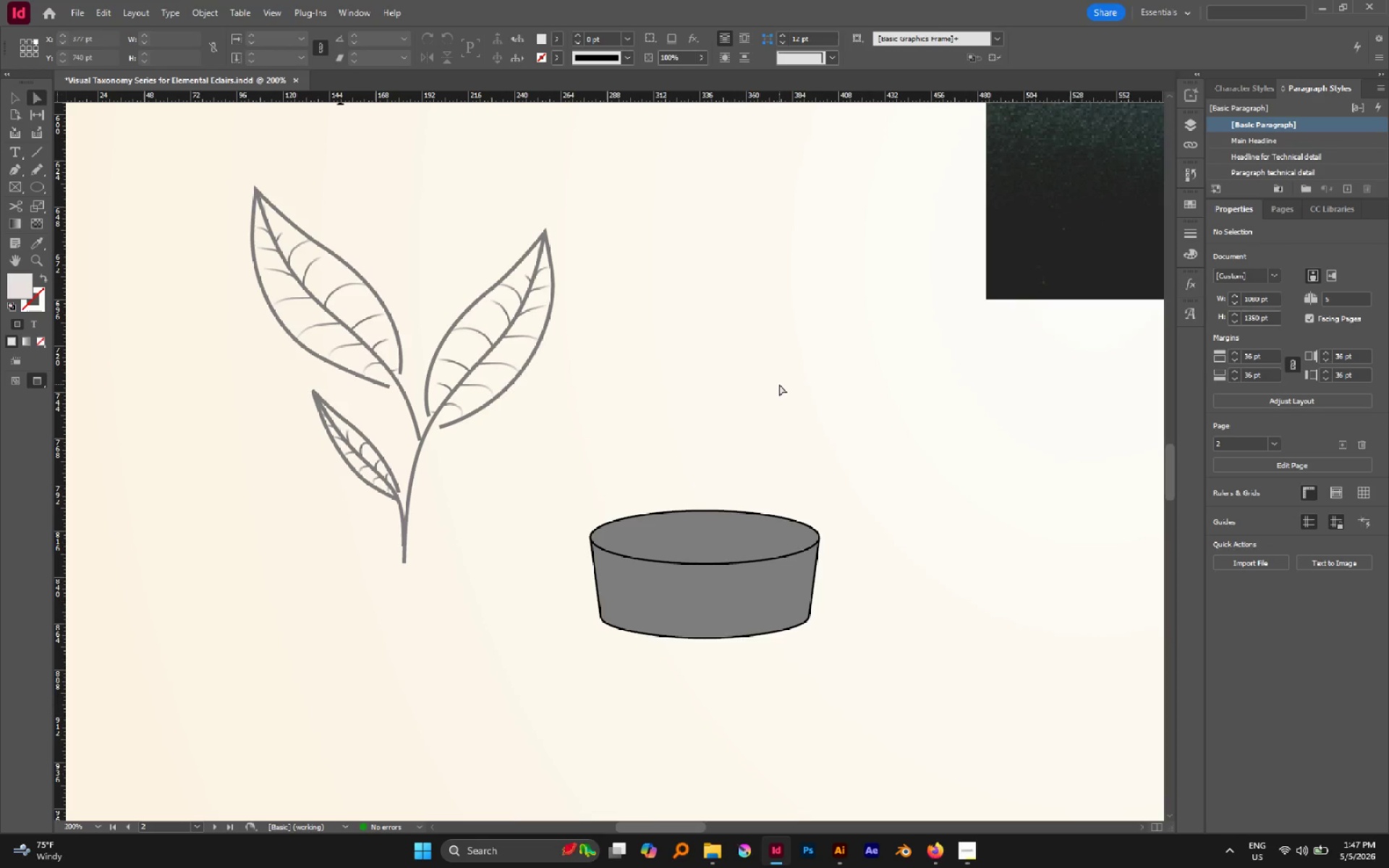 
left_click([41, 184])
 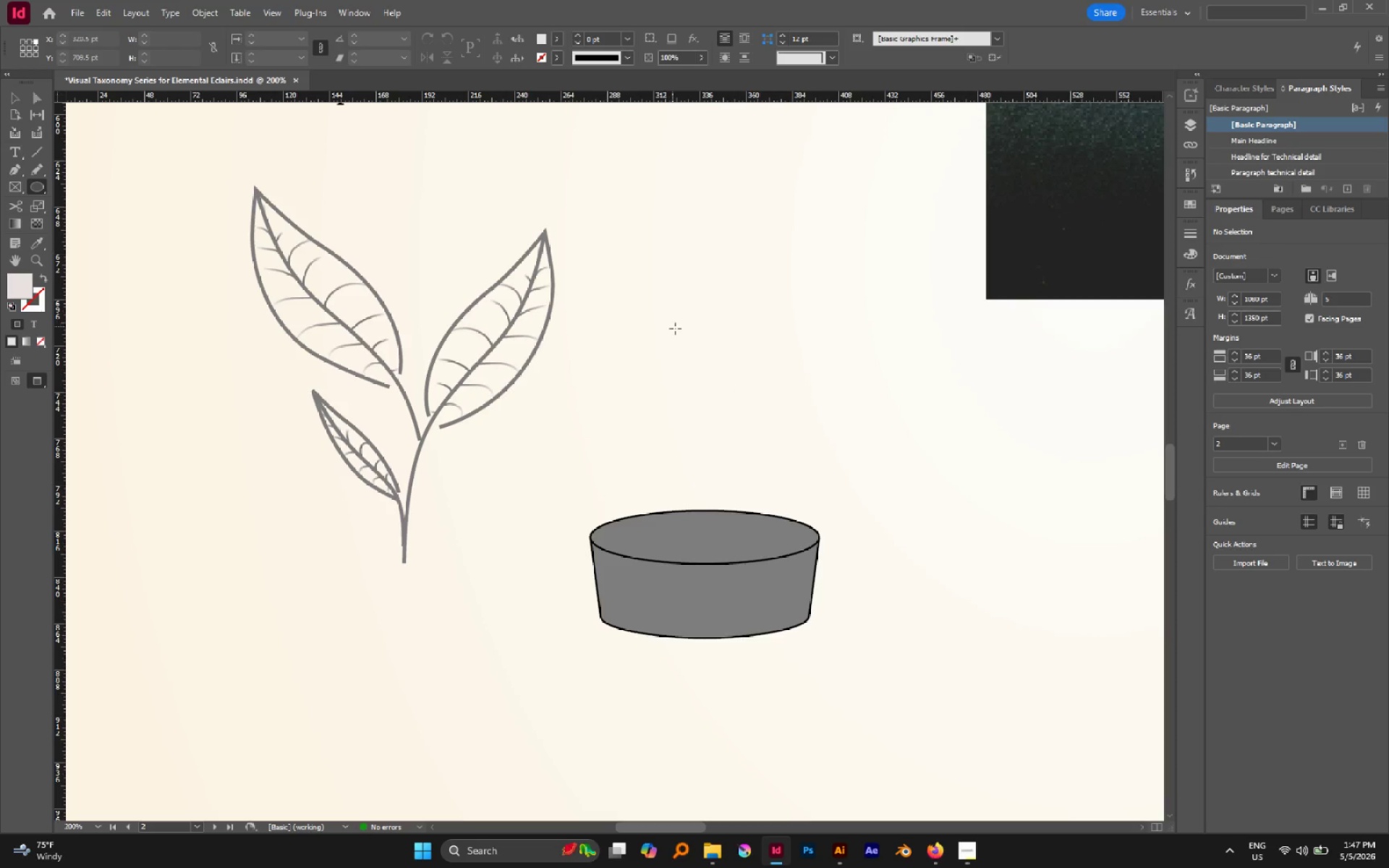 
hold_key(key=ShiftLeft, duration=1.08)
left_click_drag(start_coordinate=[669, 323], to_coordinate=[699, 347])
 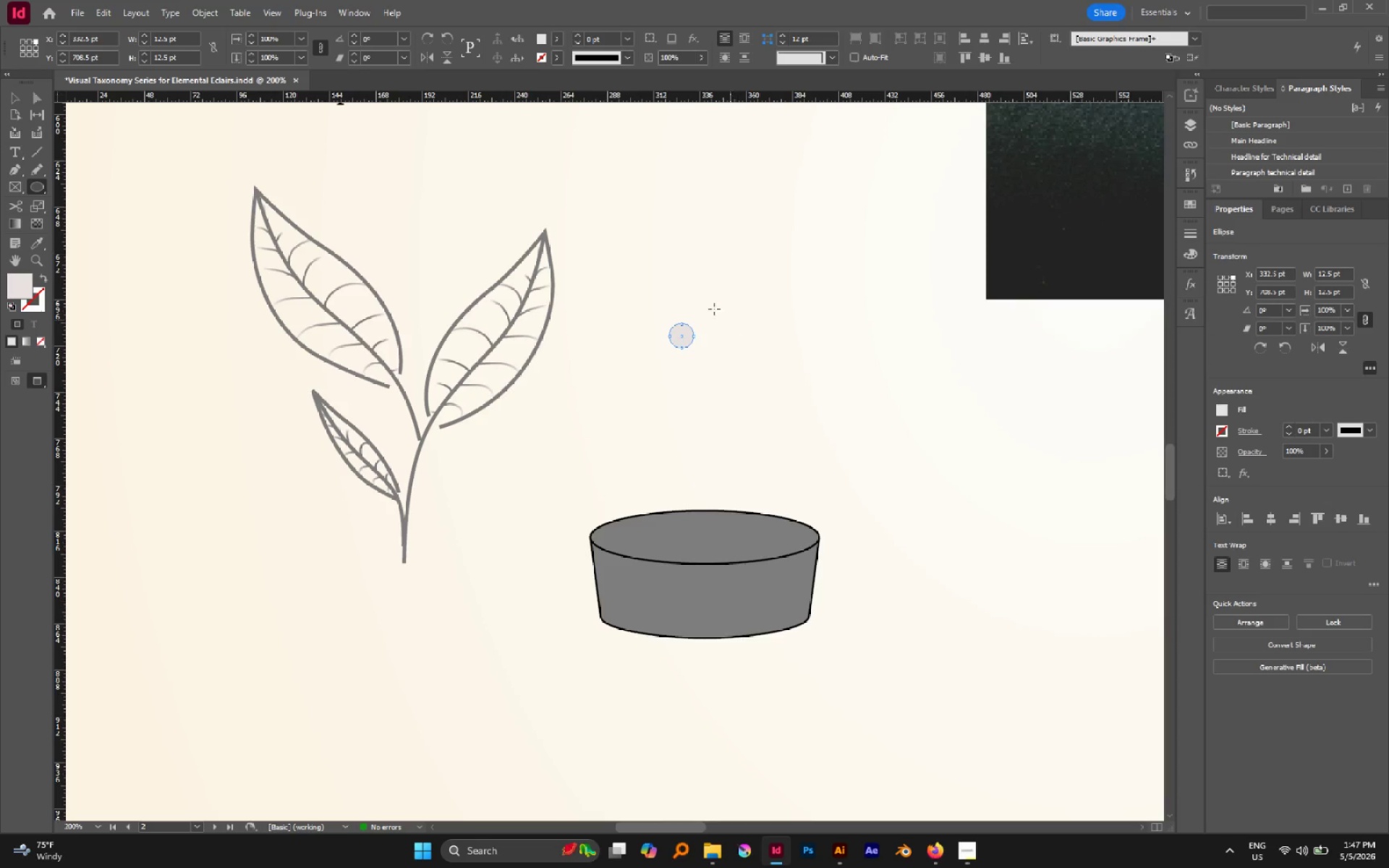 
hold_key(key=AltLeft, duration=0.59)
scroll: coordinate [683, 293], scroll_direction: down, amount: 4.0
 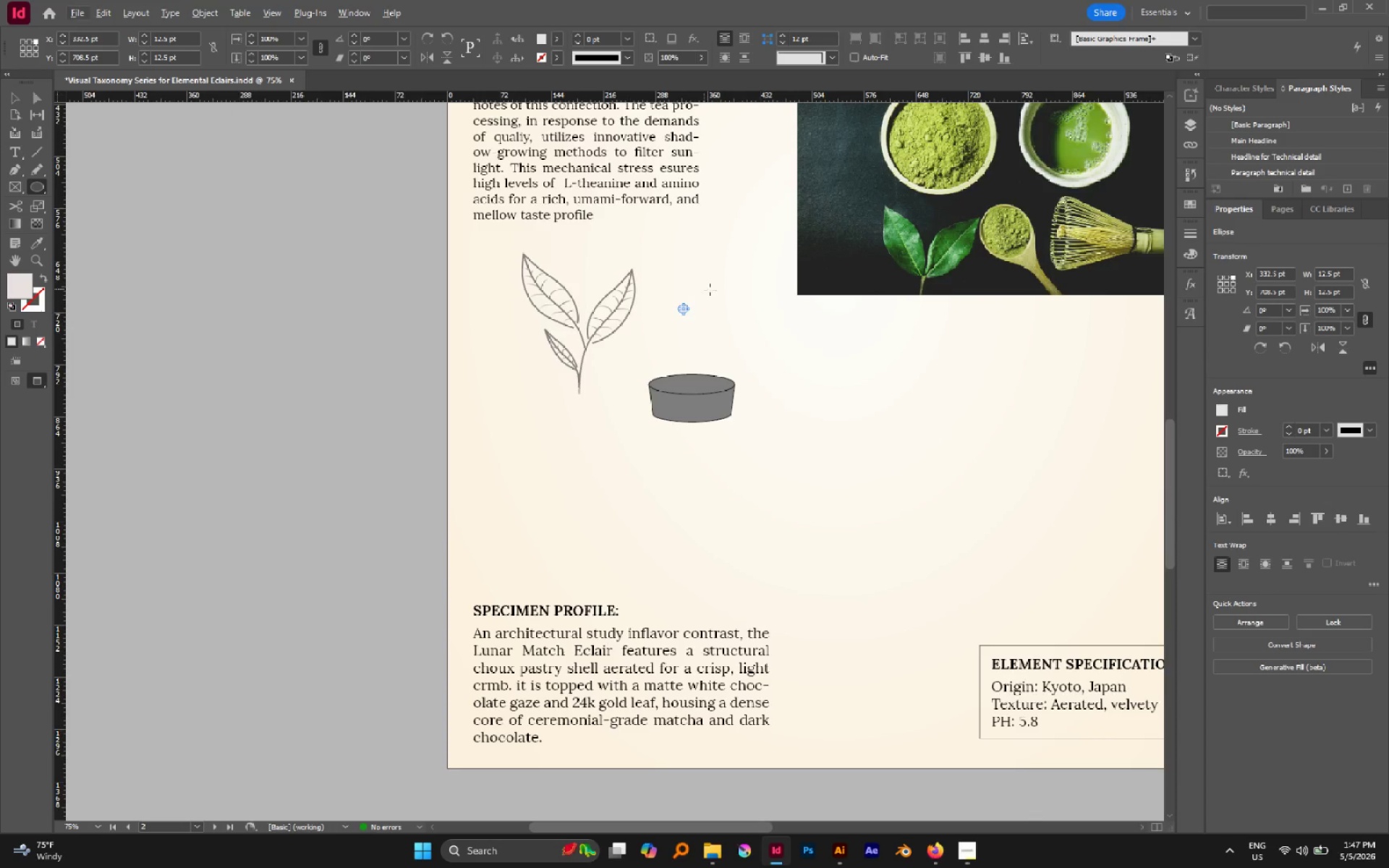 
scroll: coordinate [712, 289], scroll_direction: none, amount: 0.0
 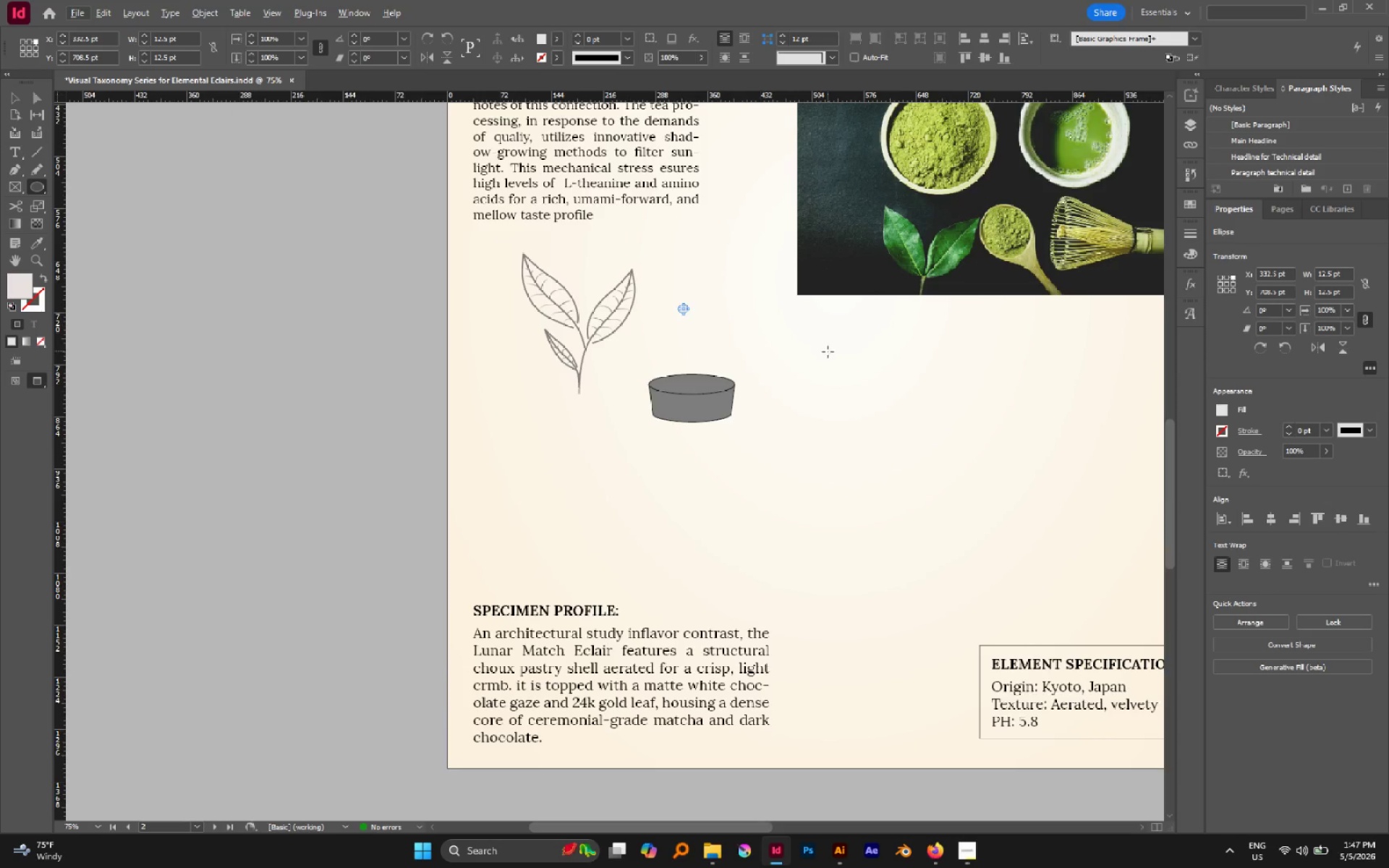 
hold_key(key=AltLeft, duration=0.61)
scroll: coordinate [497, 320], scroll_direction: down, amount: 4.0
 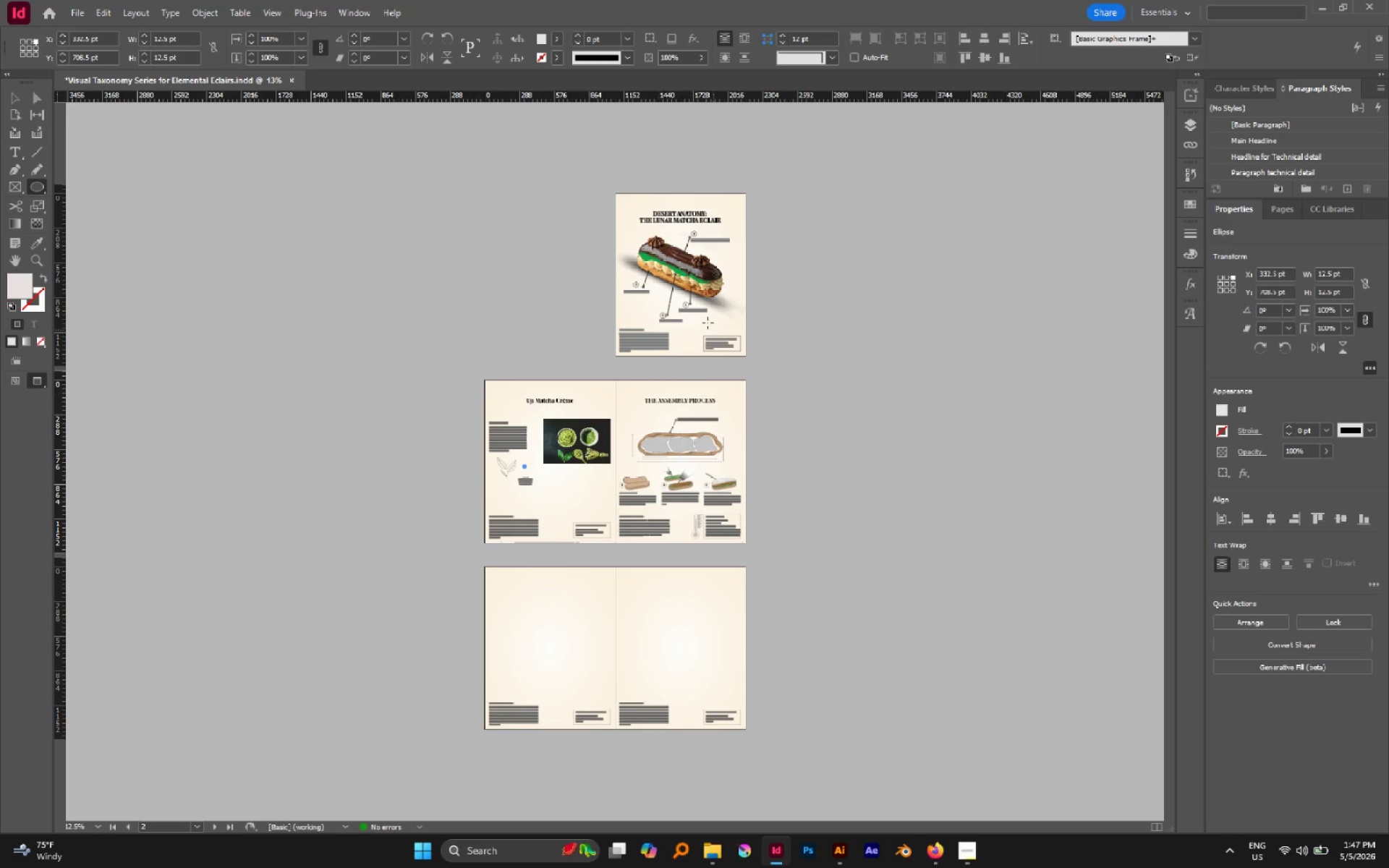 
hold_key(key=AltLeft, duration=0.72)
 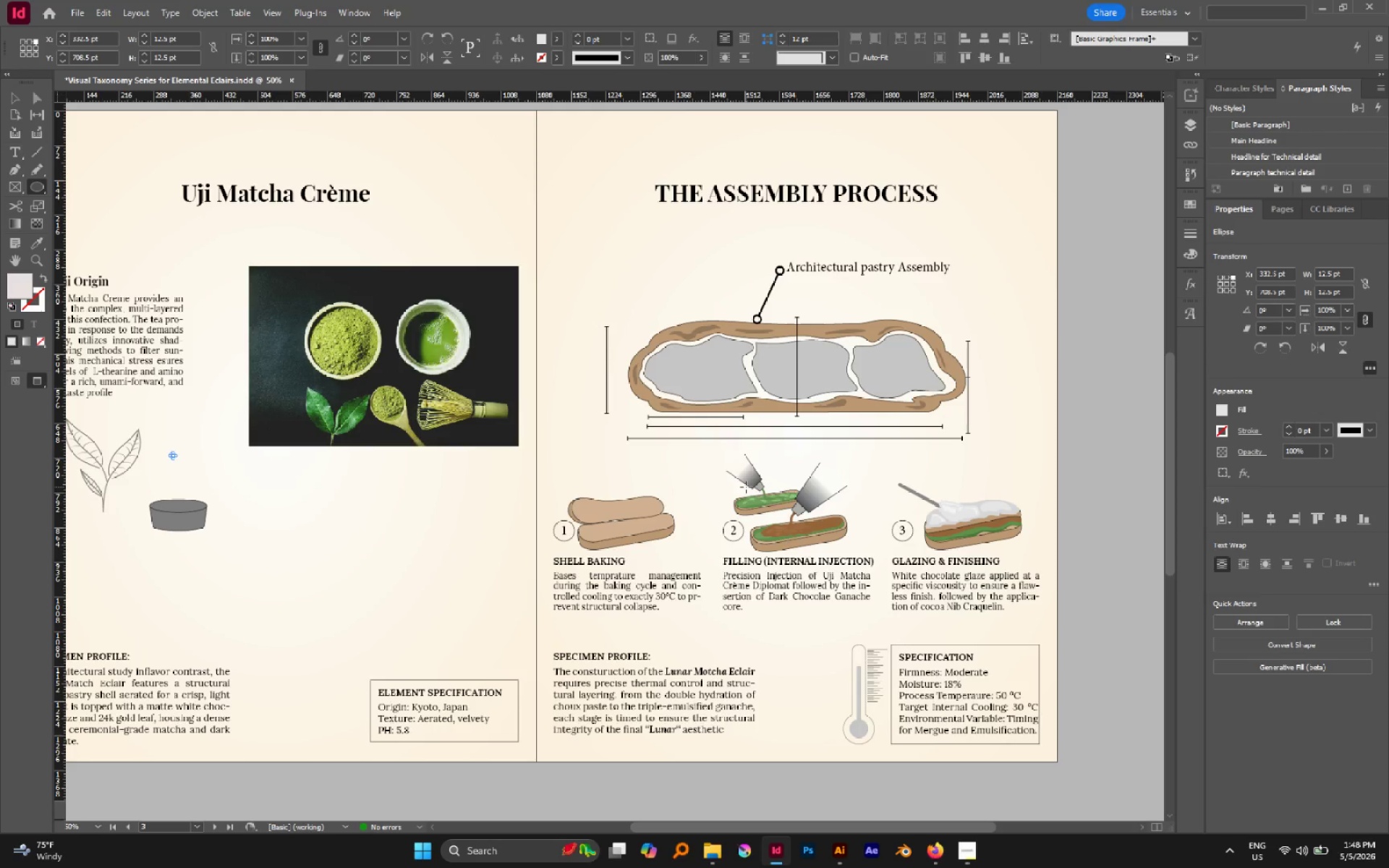 
hold_key(key=AltLeft, duration=0.47)
 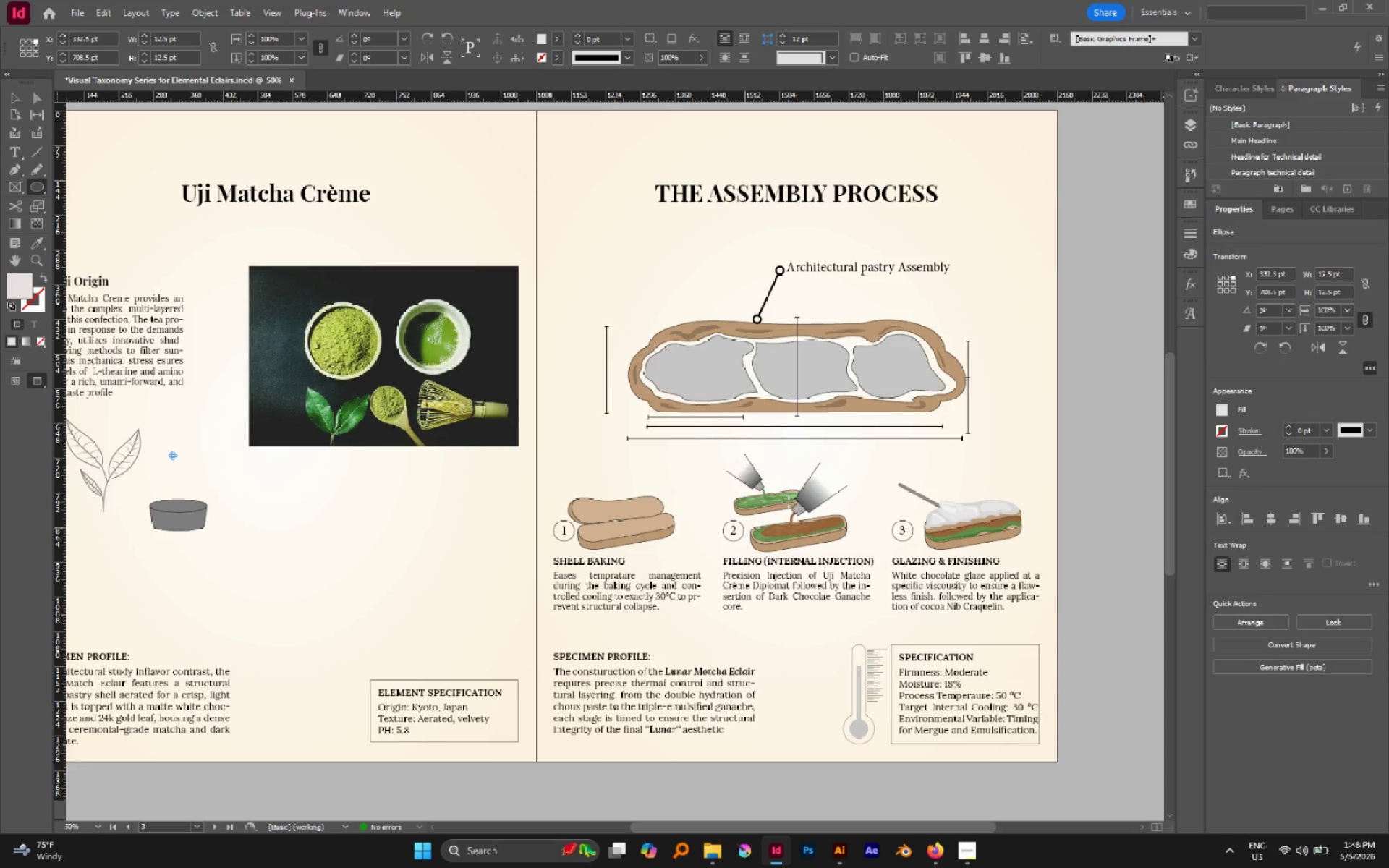 
scroll: coordinate [746, 487], scroll_direction: up, amount: 2.0
 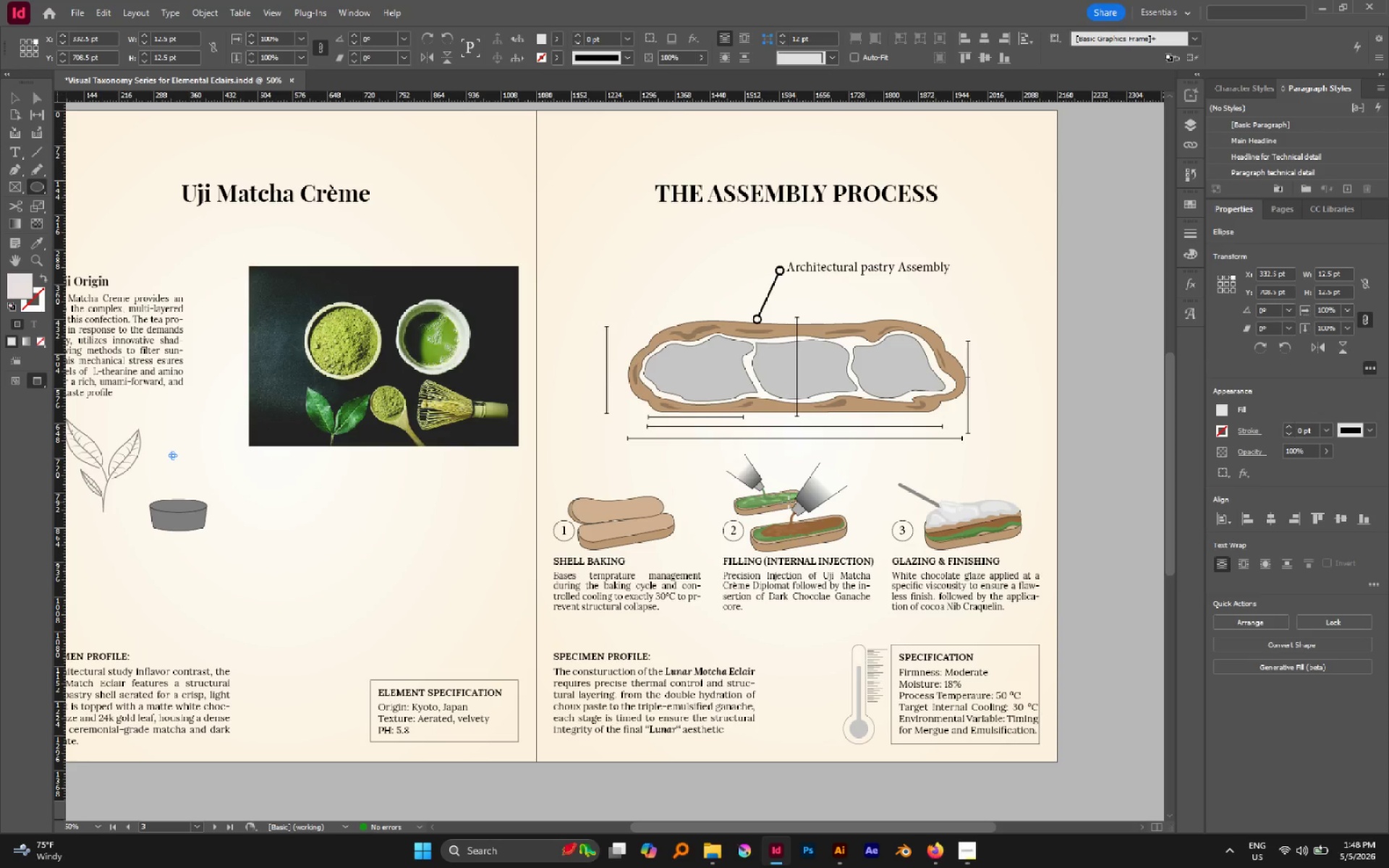 
key(I)
 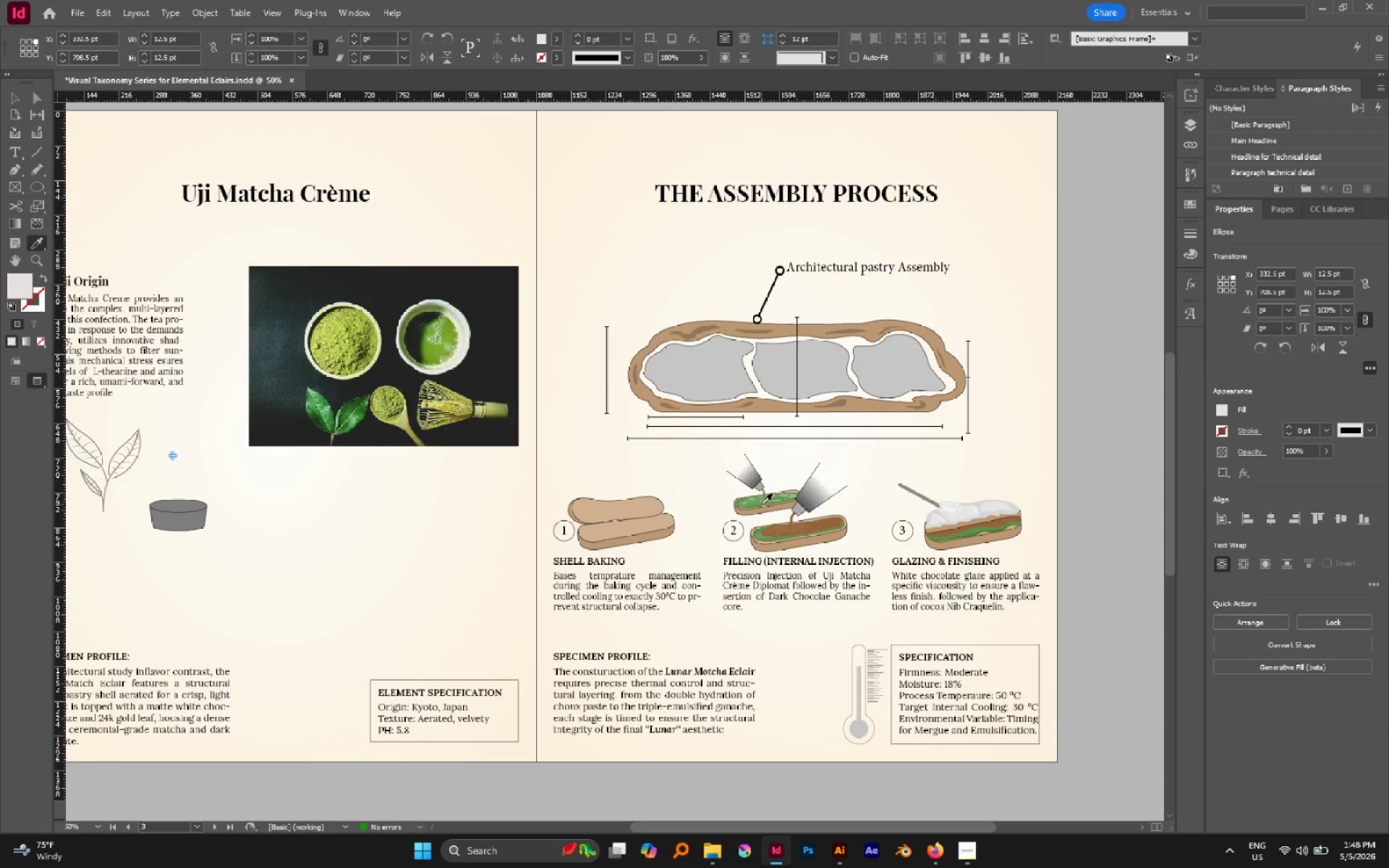 
left_click([755, 504])
 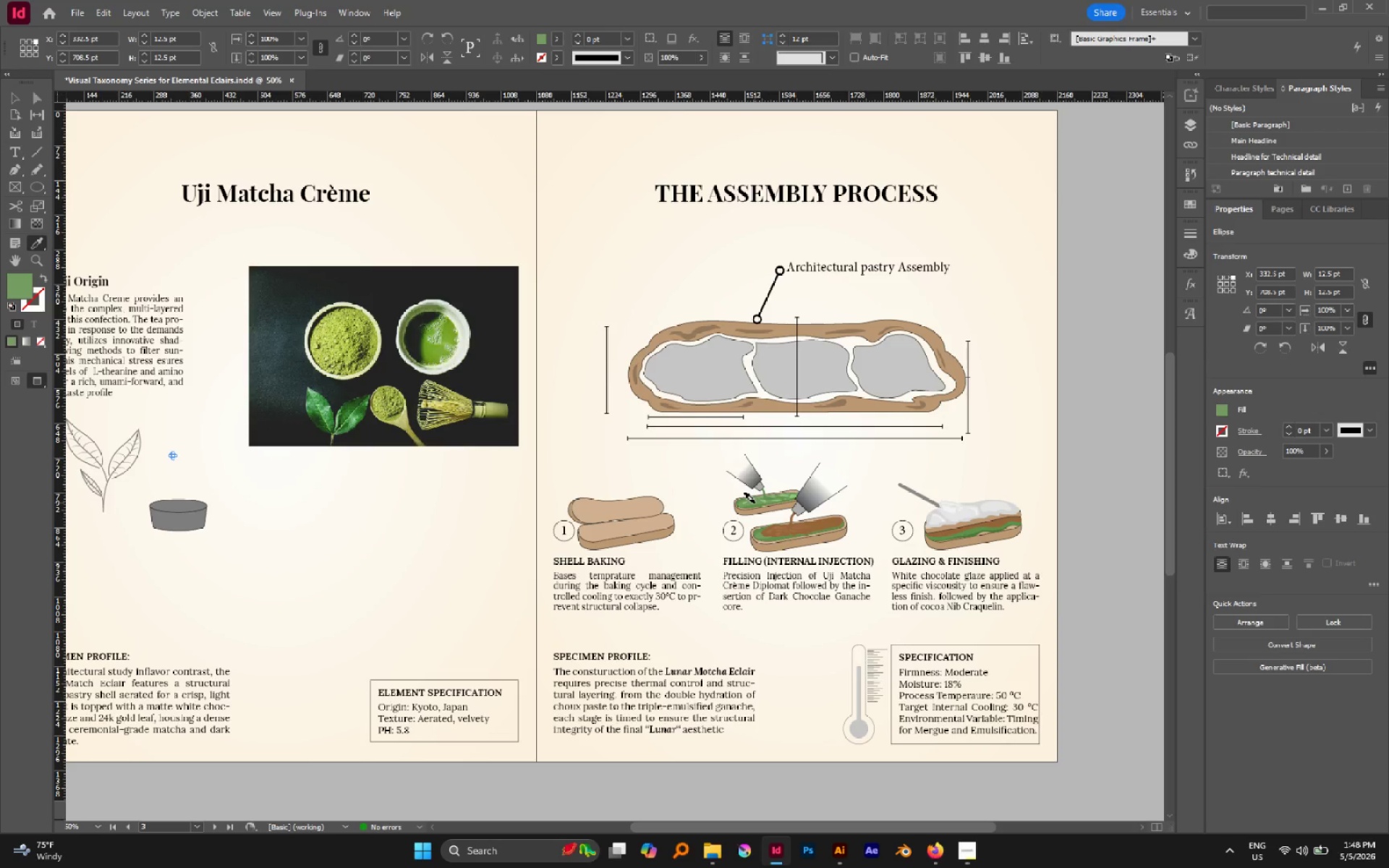 
key(V)
 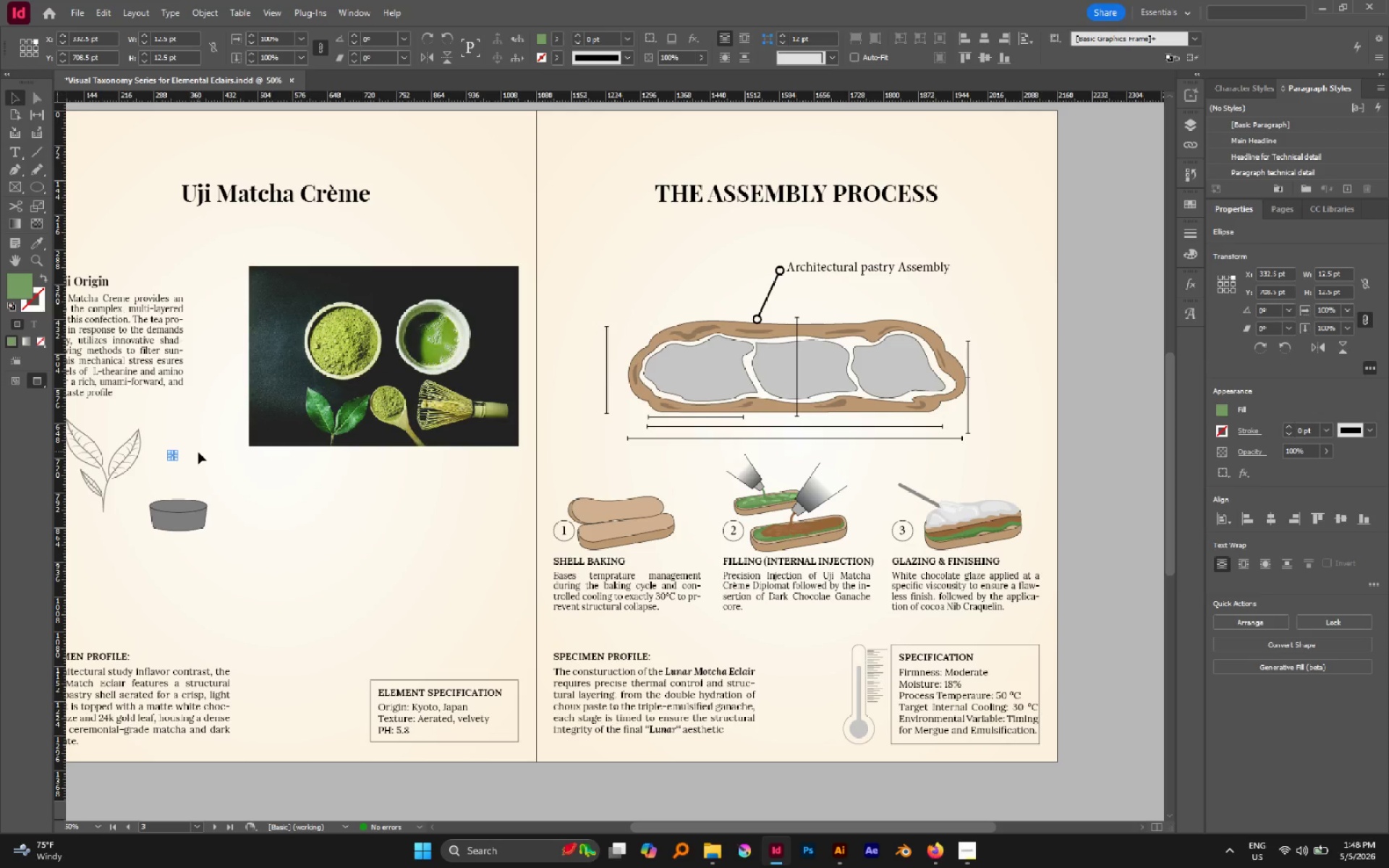 
left_click([198, 454])
 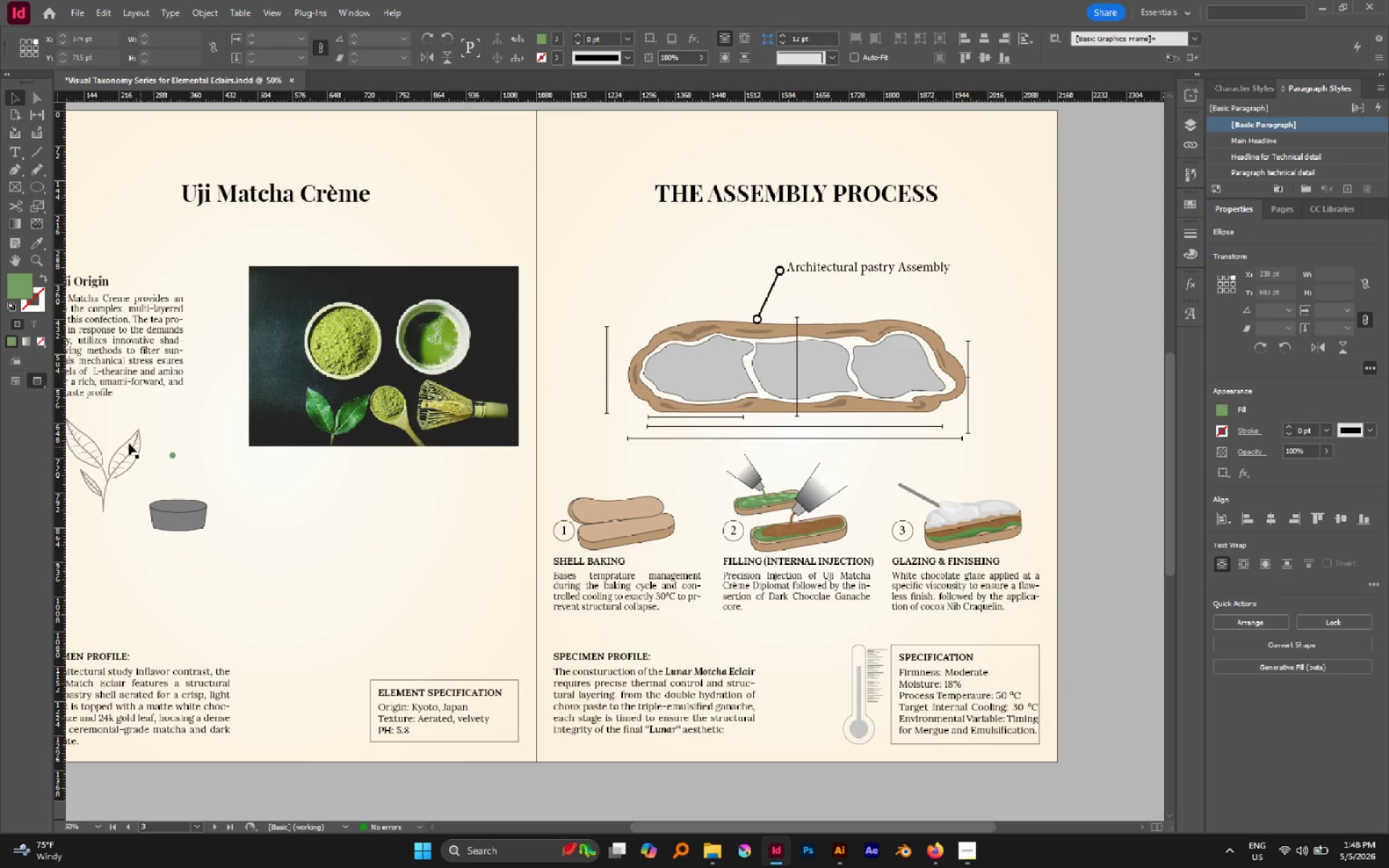 
hold_key(key=AltLeft, duration=0.89)
 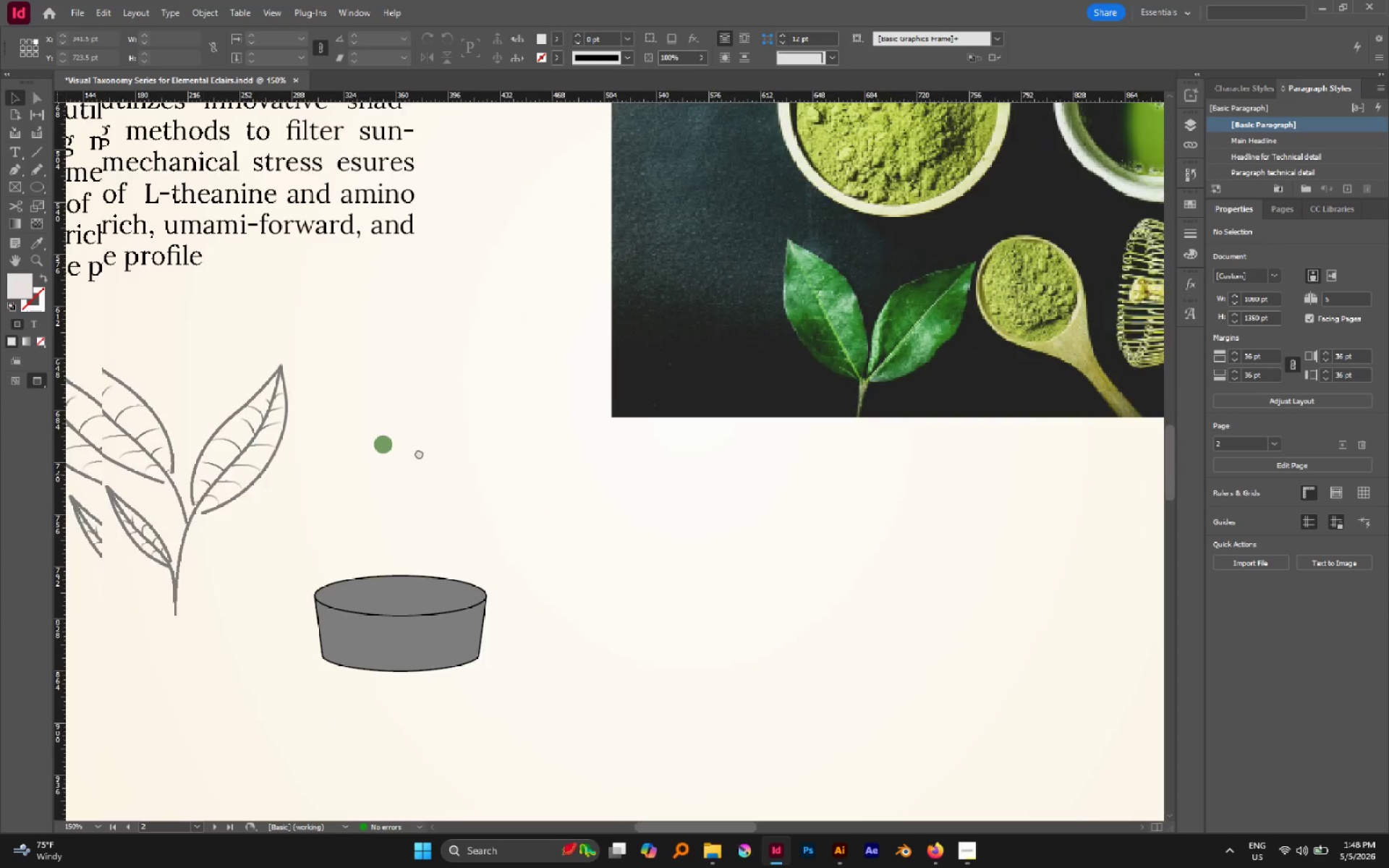 
hold_key(key=Space, duration=0.5)
 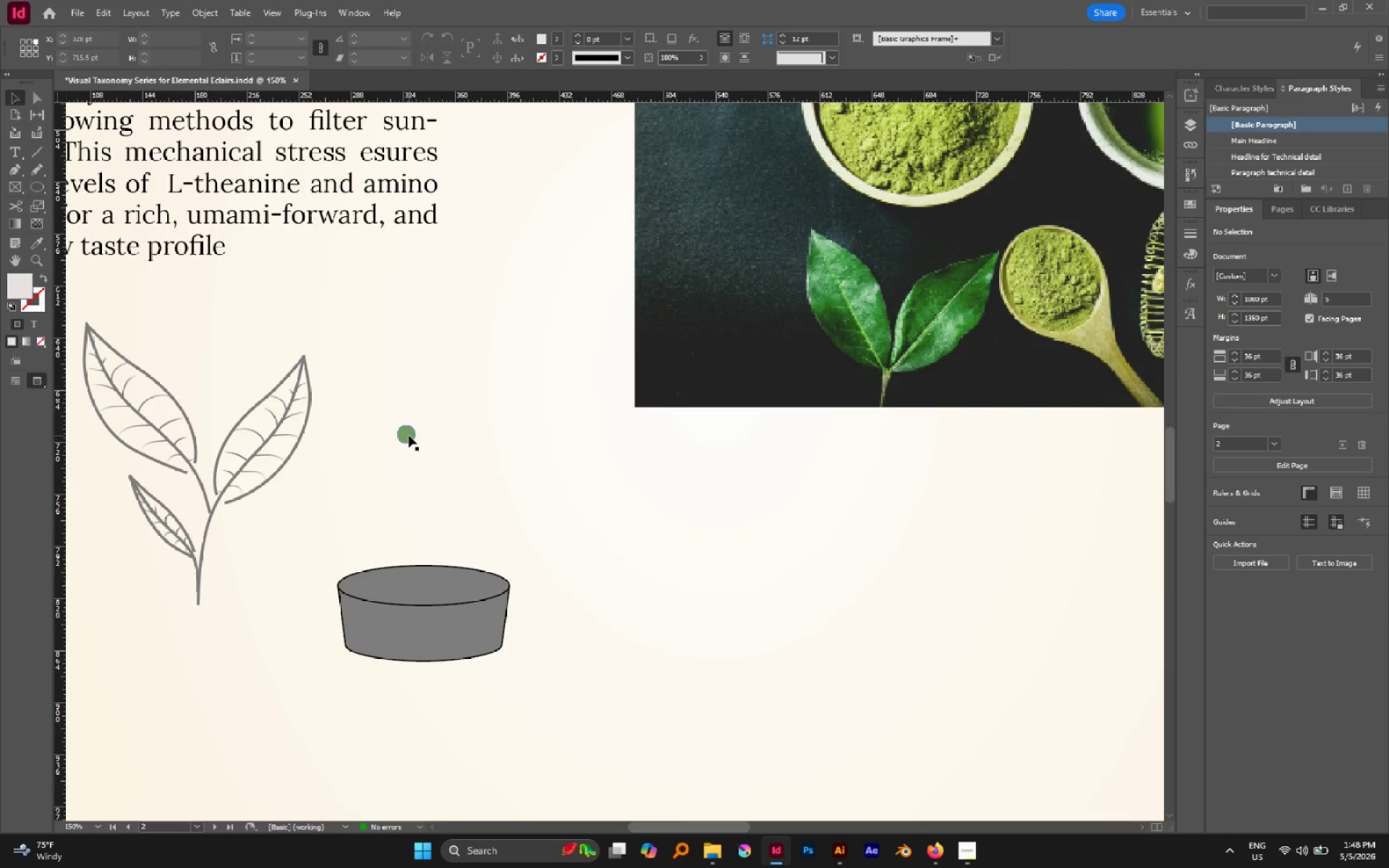 
left_click_drag(start_coordinate=[203, 475], to_coordinate=[429, 447])
 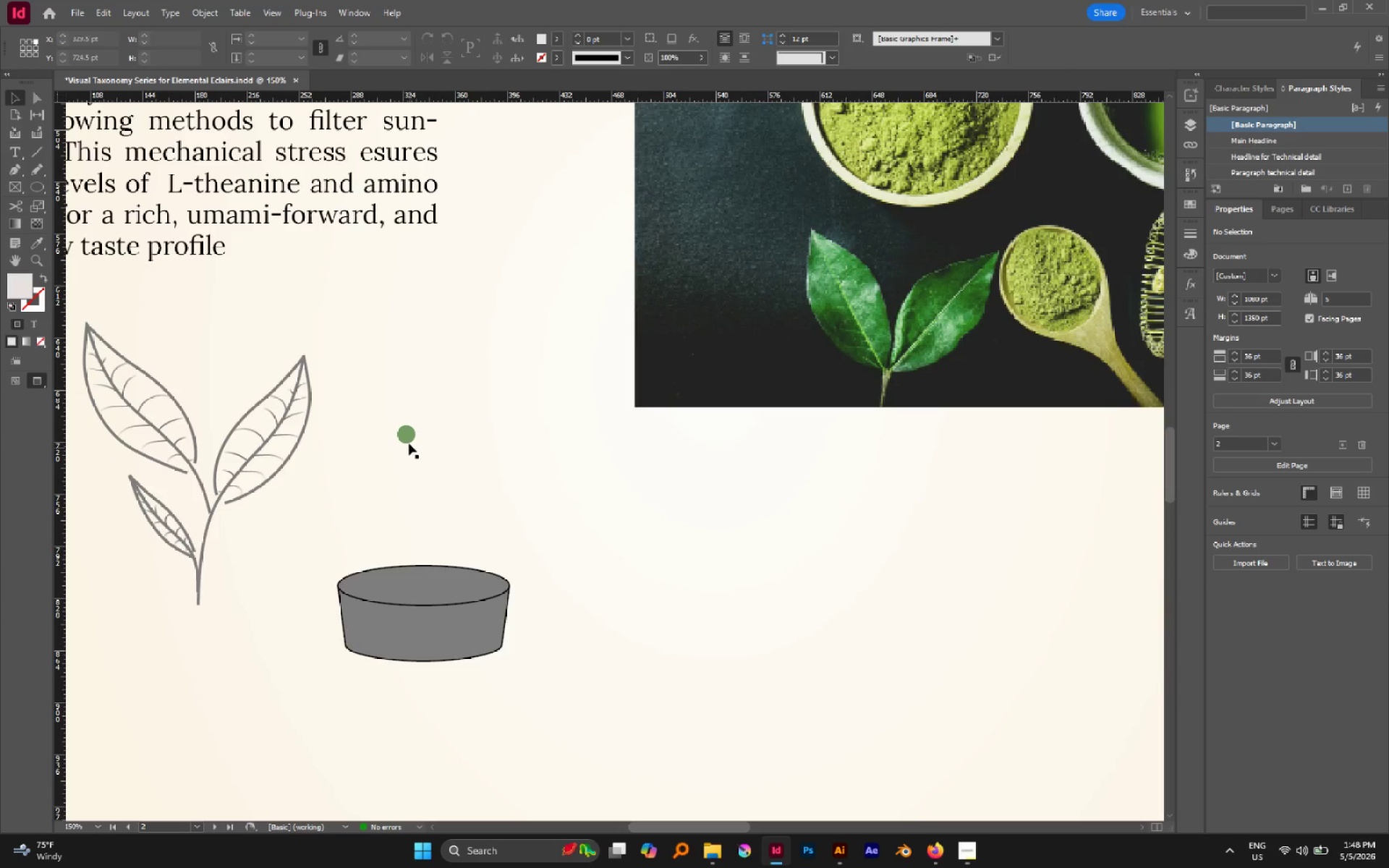 
scroll: coordinate [213, 474], scroll_direction: up, amount: 4.0
 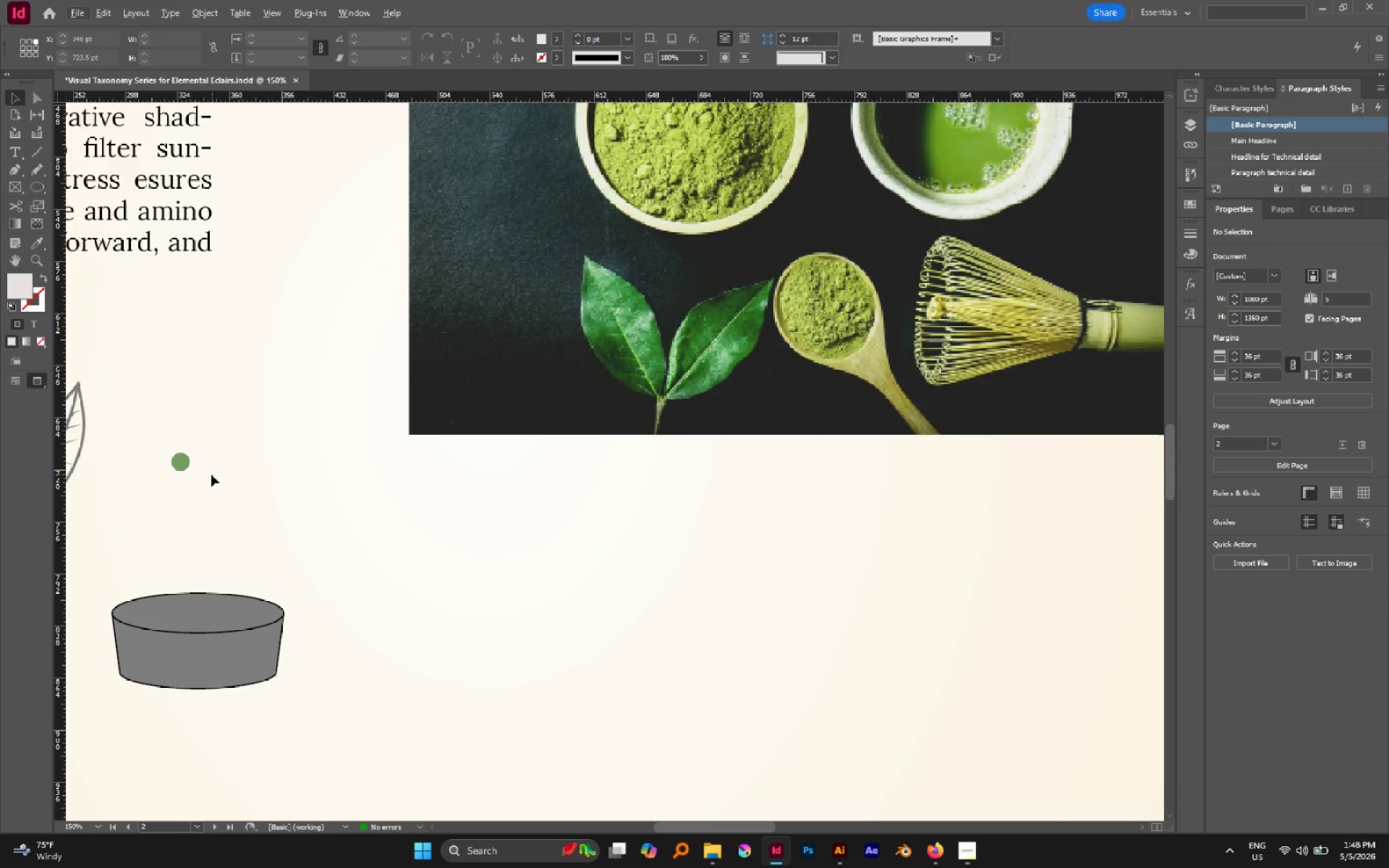 
left_click([409, 435])
 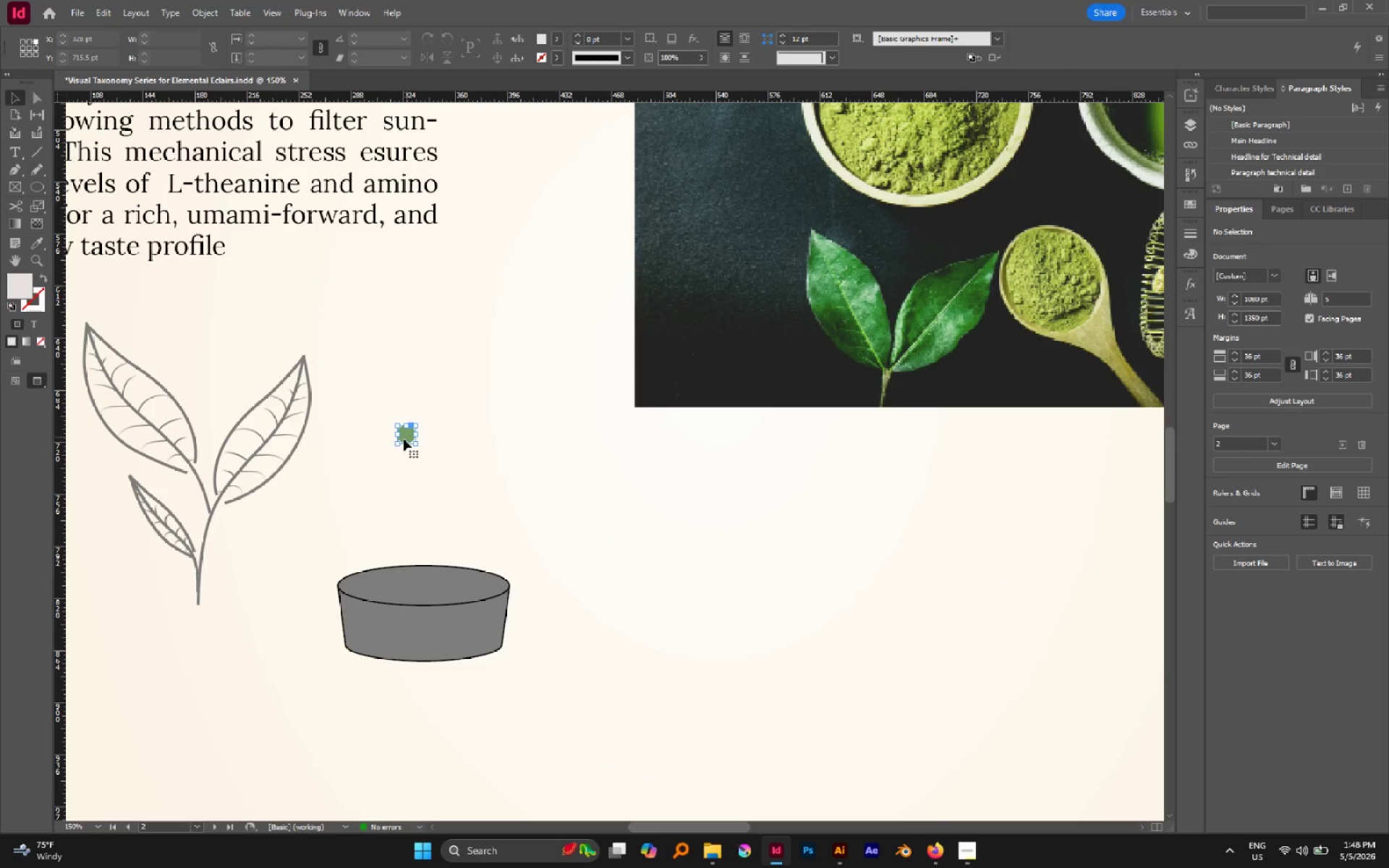 
hold_key(key=AltLeft, duration=0.36)
scroll: coordinate [387, 448], scroll_direction: up, amount: 3.0
 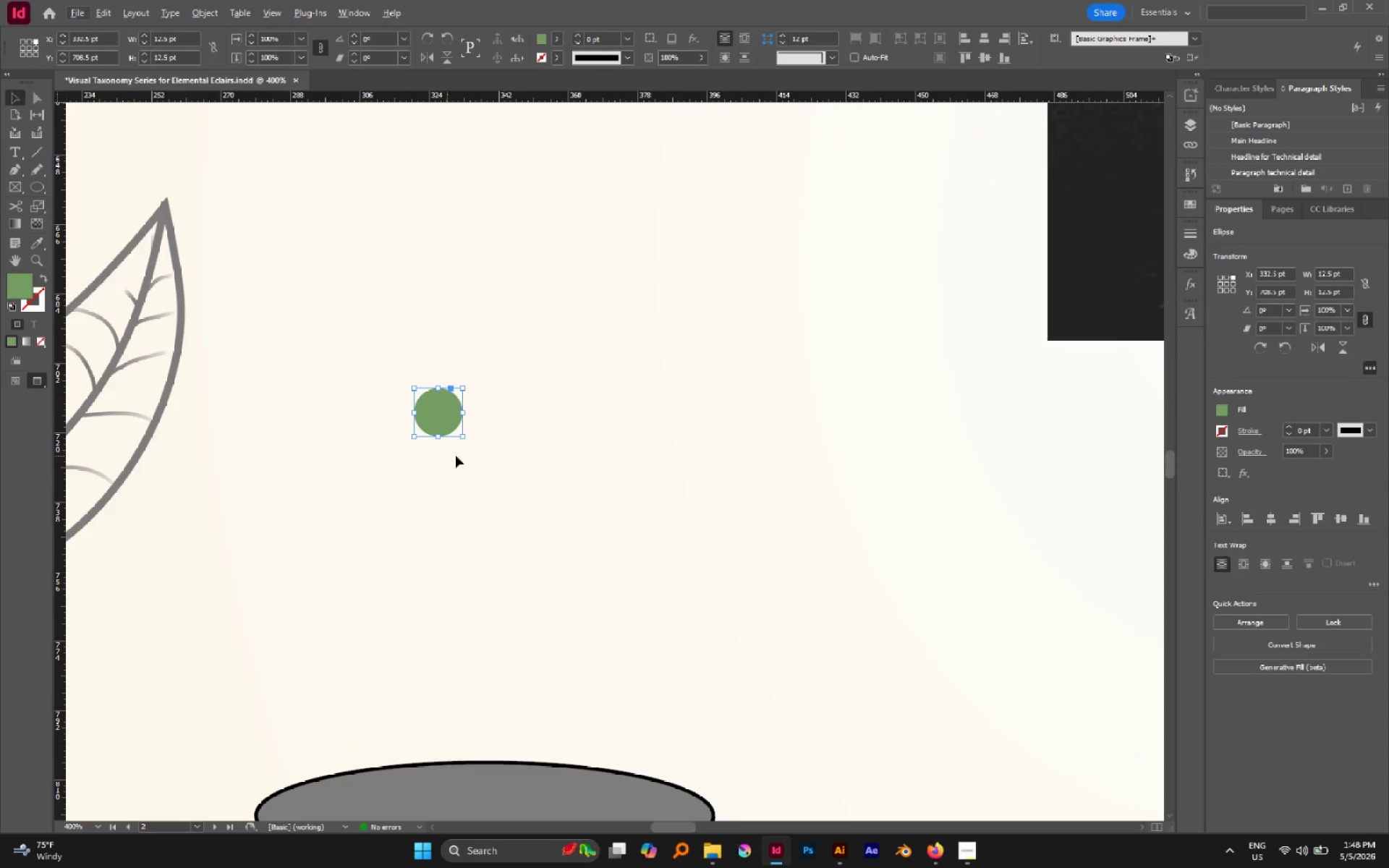 
hold_key(key=ShiftLeft, duration=1.59)
left_click_drag(start_coordinate=[464, 436], to_coordinate=[436, 409])
 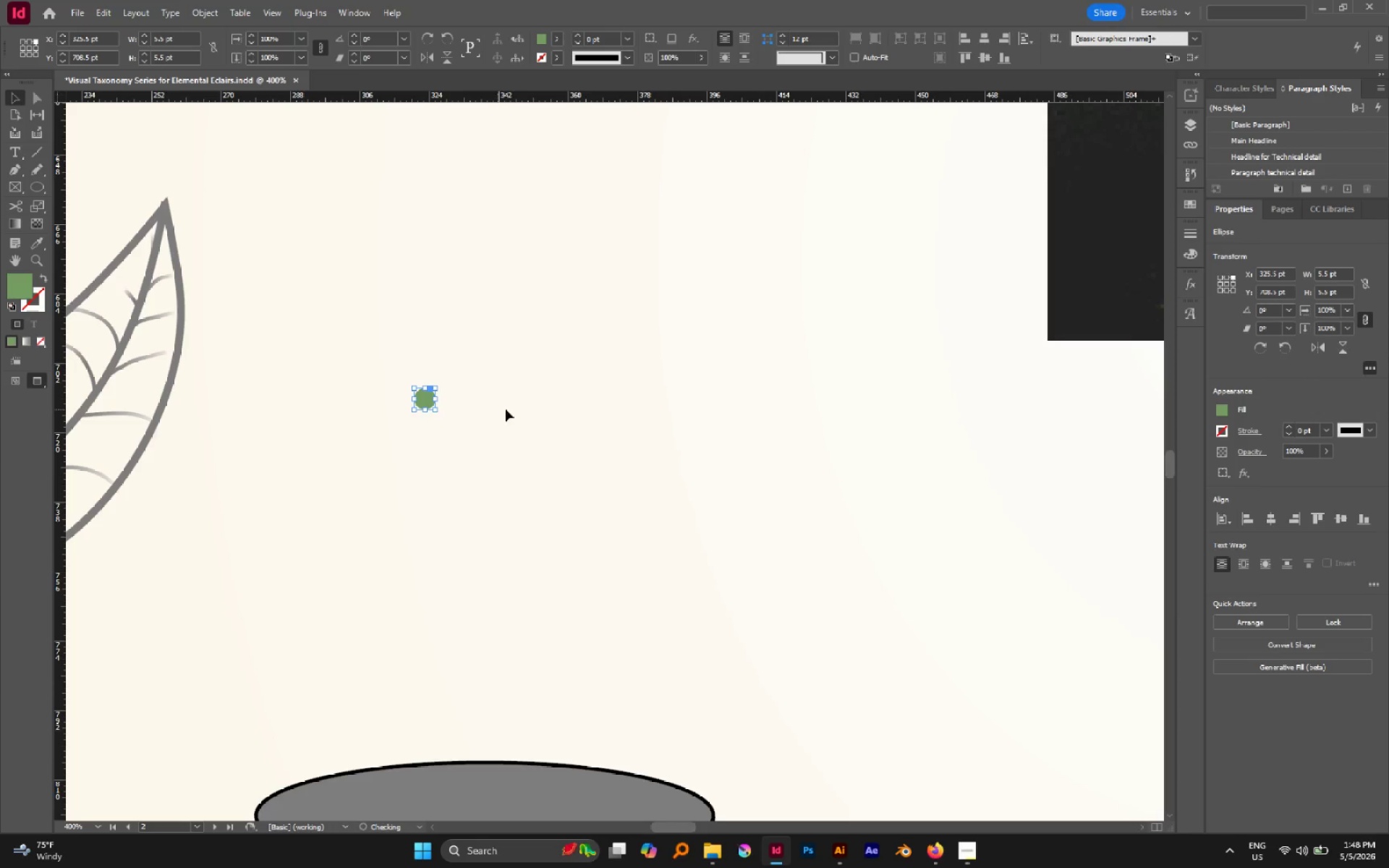 
left_click([506, 409])
 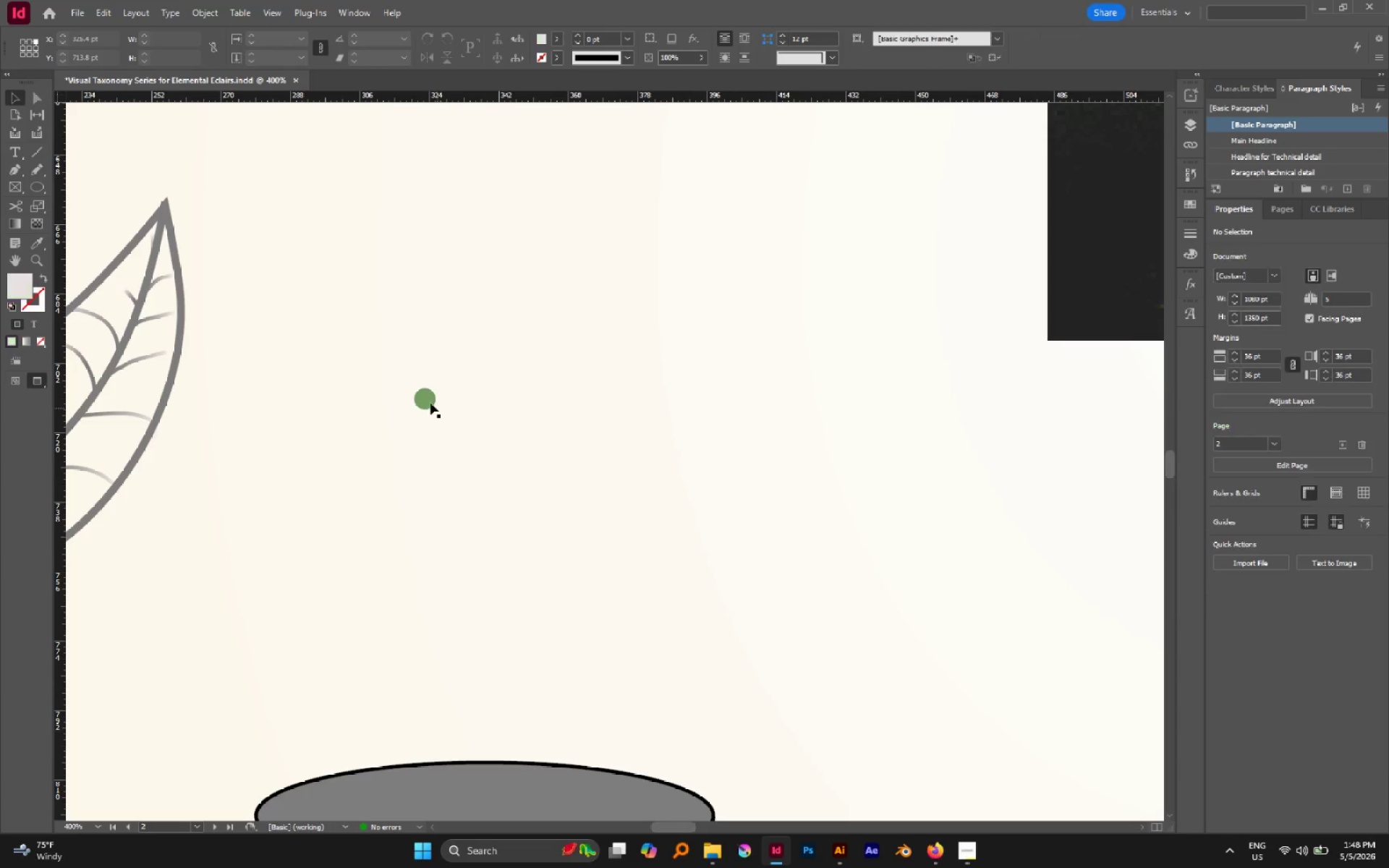 
left_click_drag(start_coordinate=[427, 401], to_coordinate=[381, 475])
 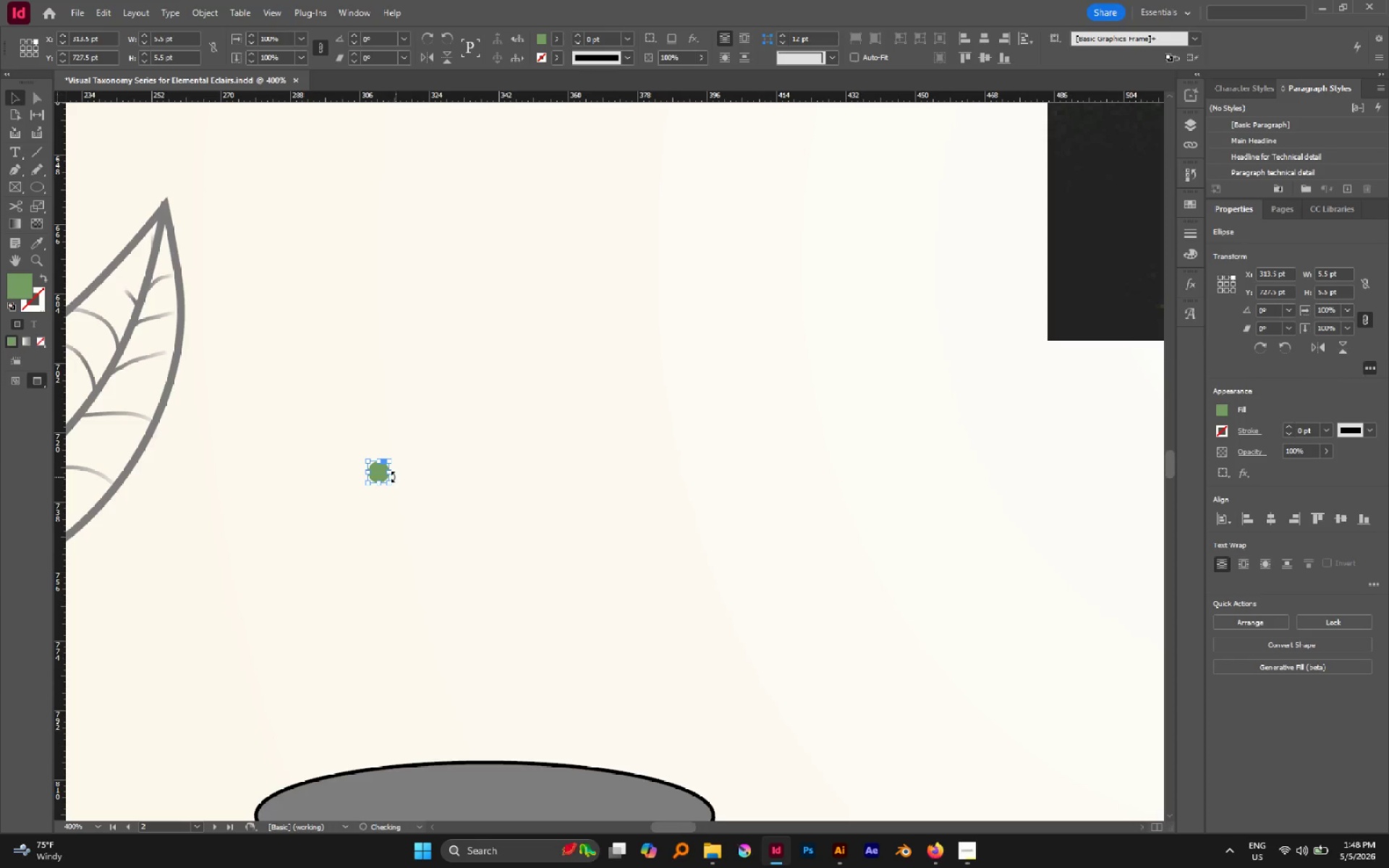 
hold_key(key=ShiftLeft, duration=0.75)
 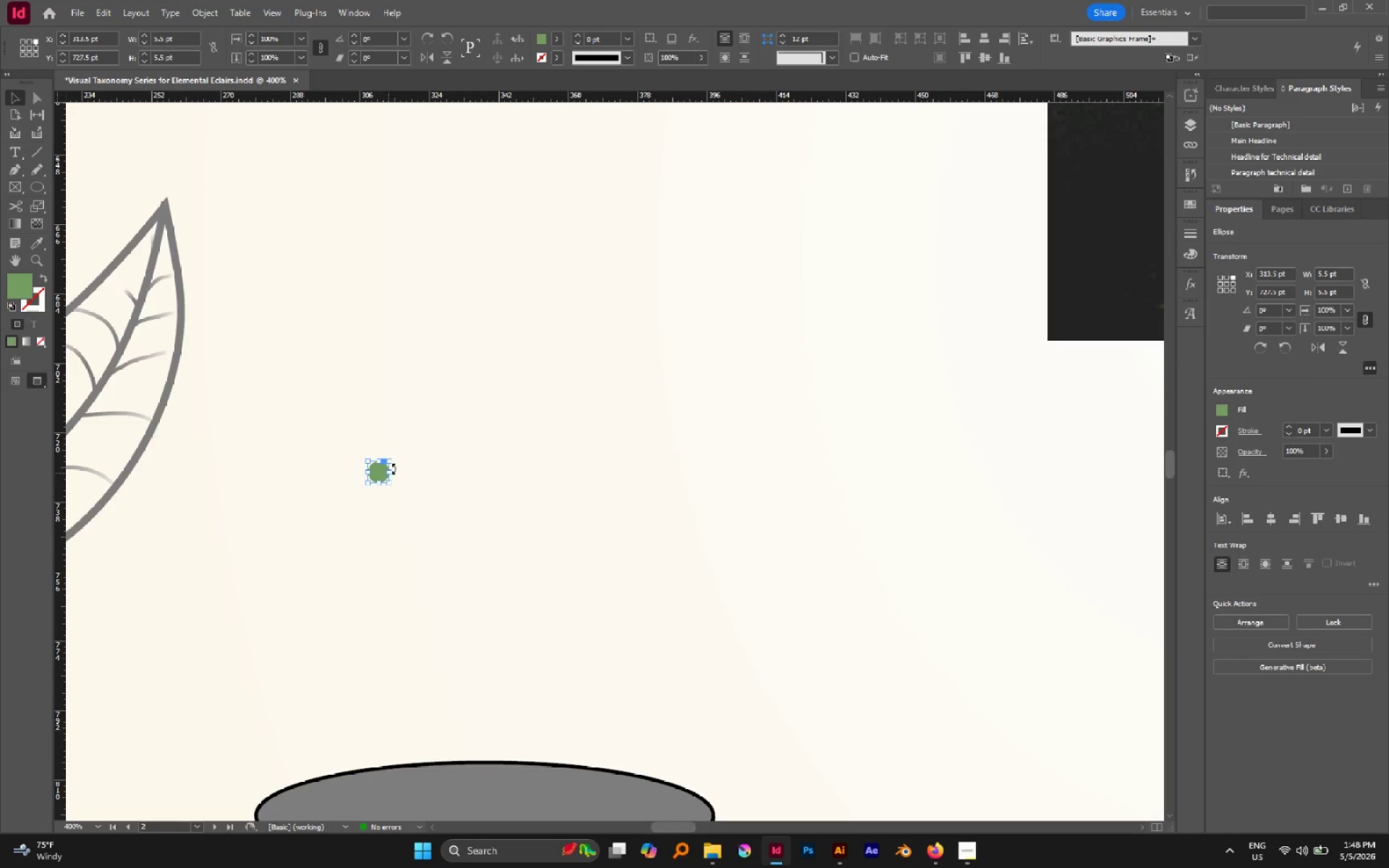 
key(Alt+AltLeft)
 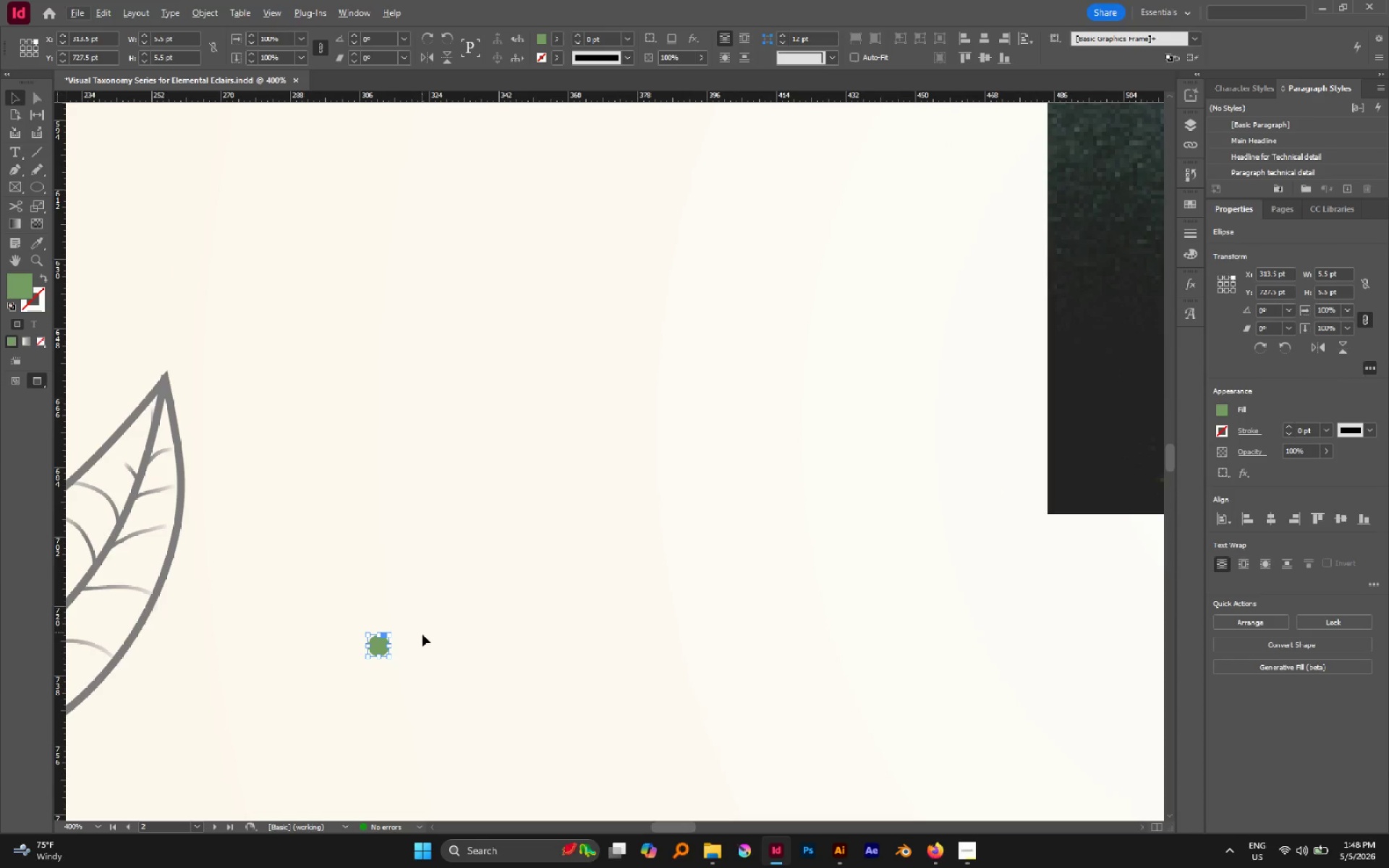 
scroll: coordinate [394, 469], scroll_direction: up, amount: 3.0
 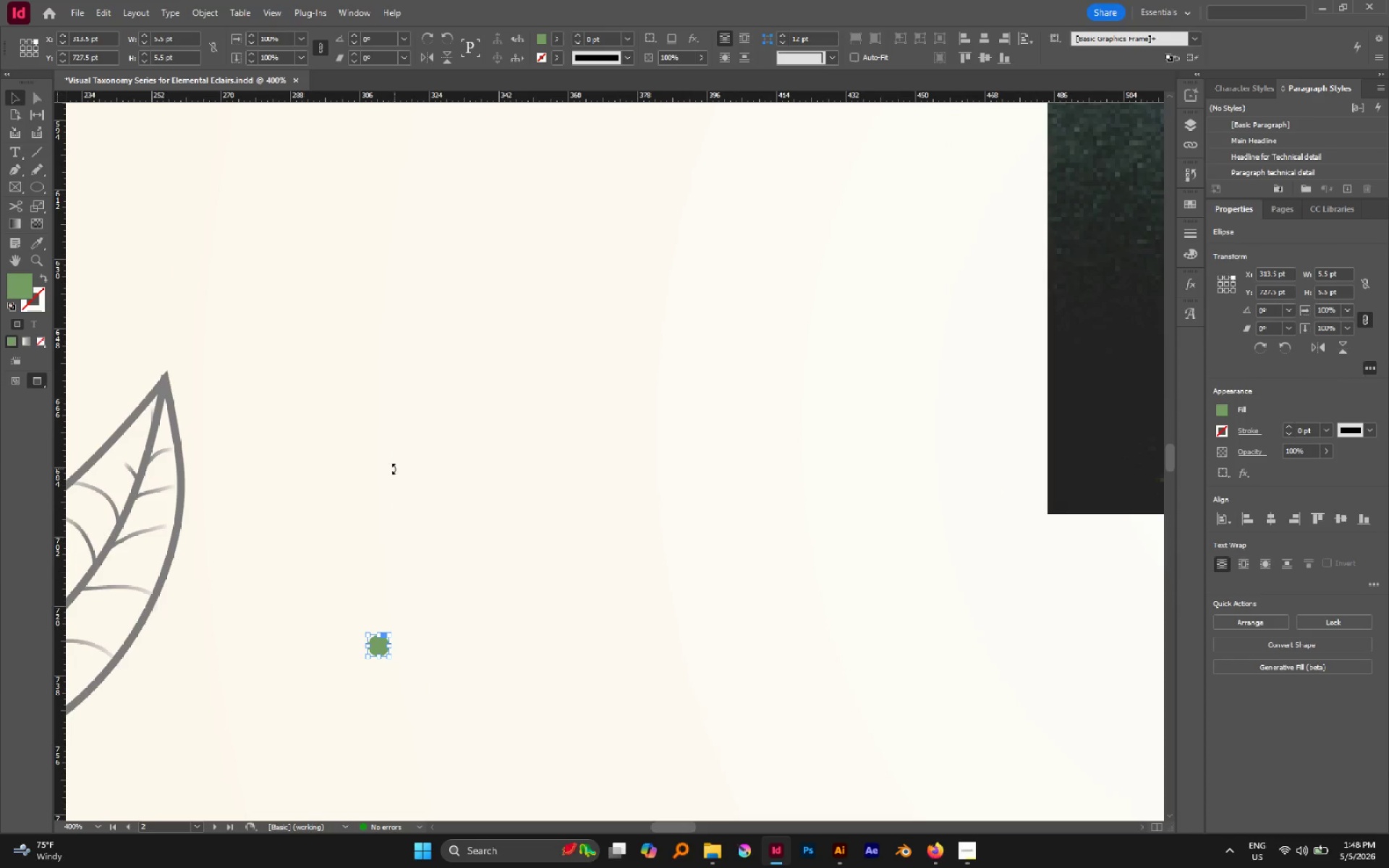 
key(Alt+AltLeft)
 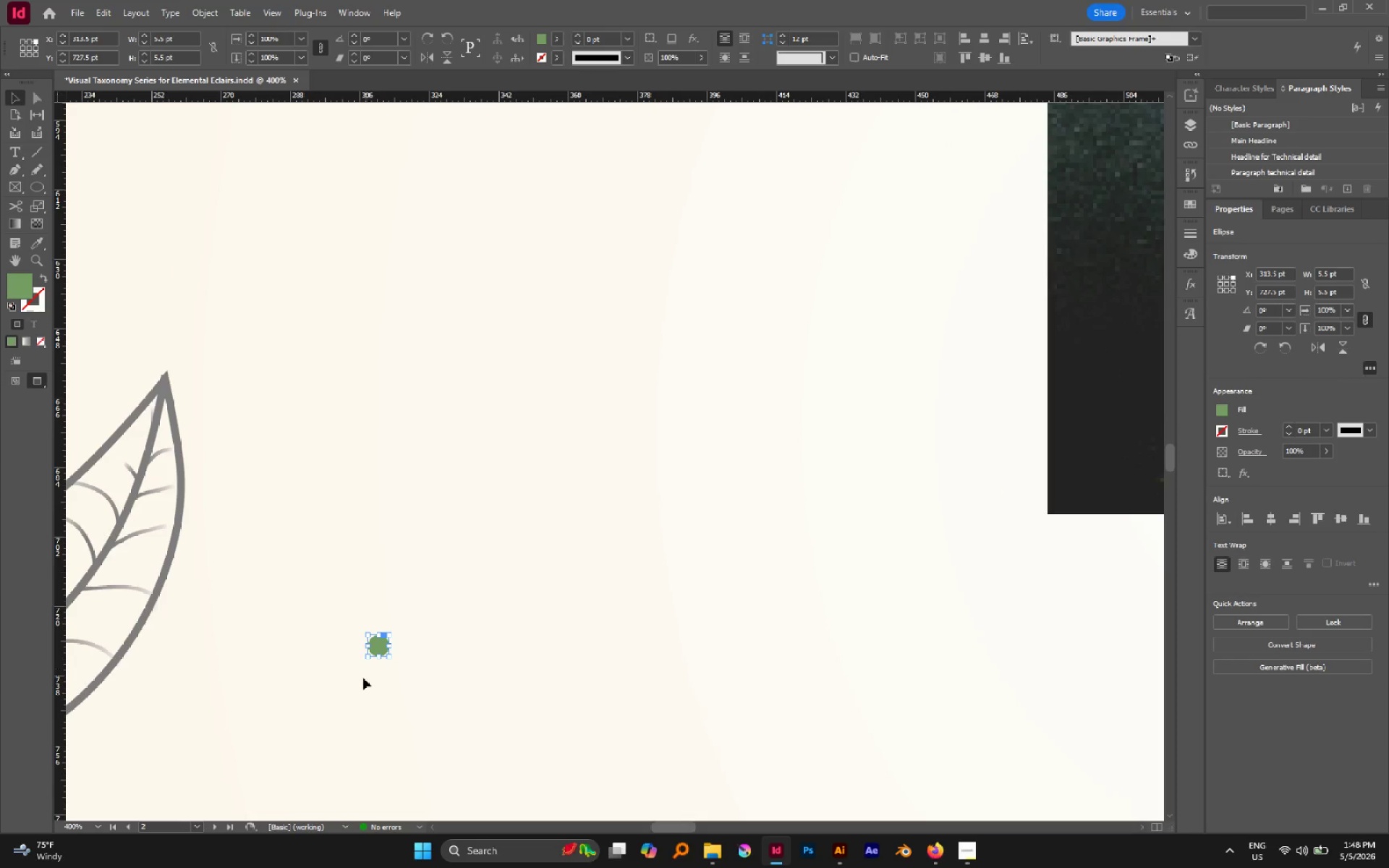 
left_click([361, 678])
 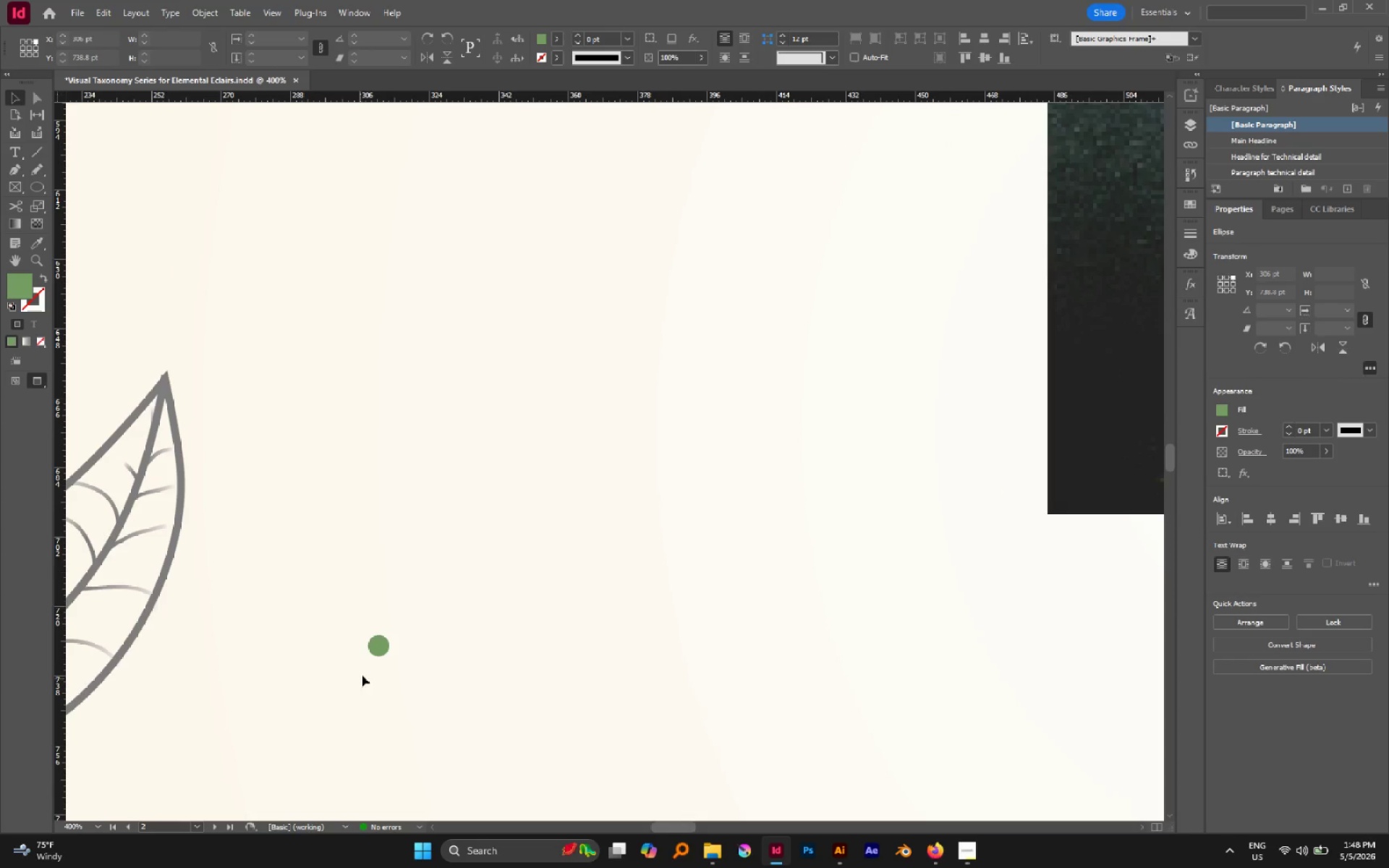 
hold_key(key=AltLeft, duration=0.75)
scroll: coordinate [365, 670], scroll_direction: up, amount: 4.0
 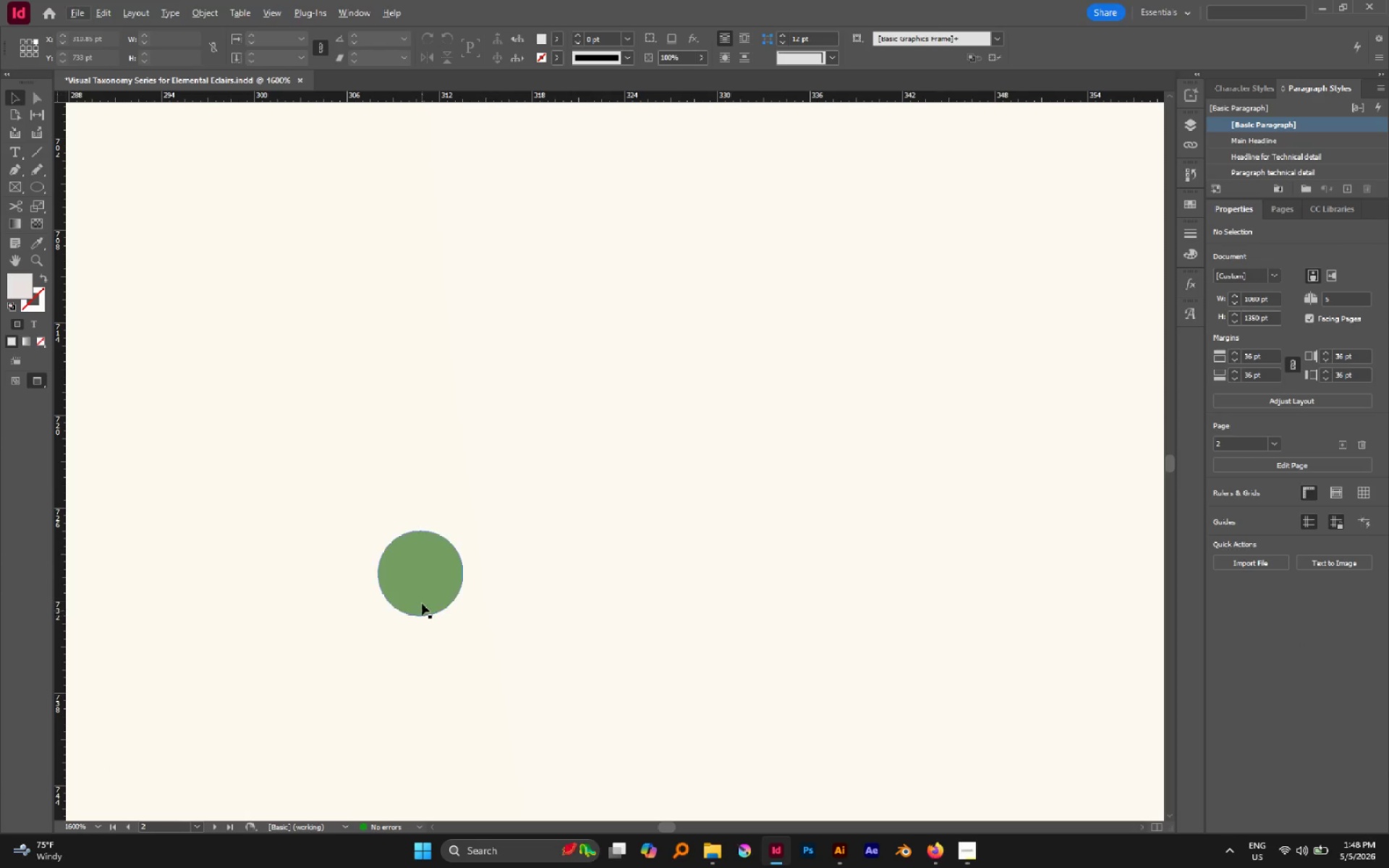 
left_click([422, 602])
 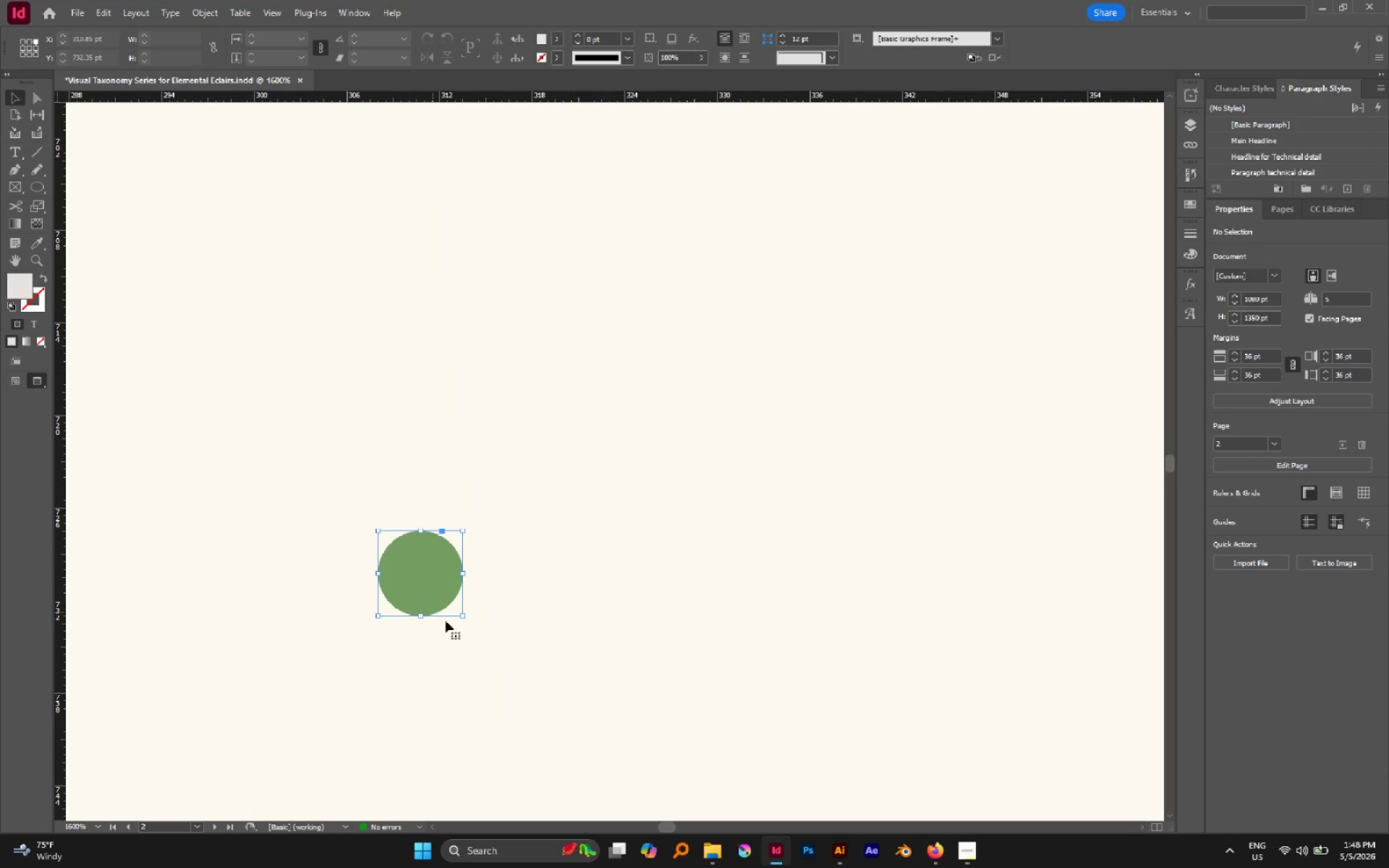 
hold_key(key=ShiftLeft, duration=1.31)
left_click_drag(start_coordinate=[464, 617], to_coordinate=[449, 592])
 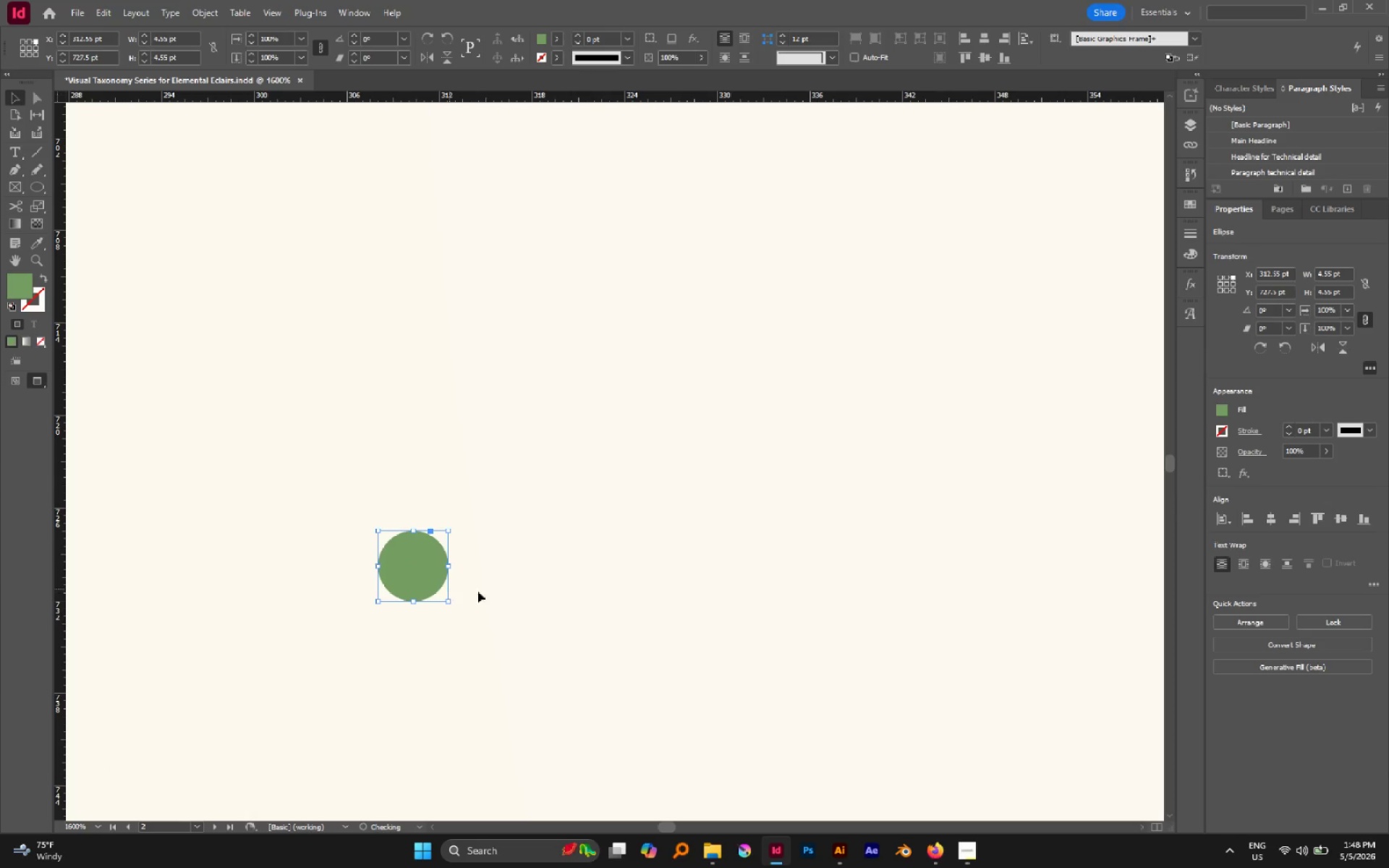 
left_click([523, 593])
 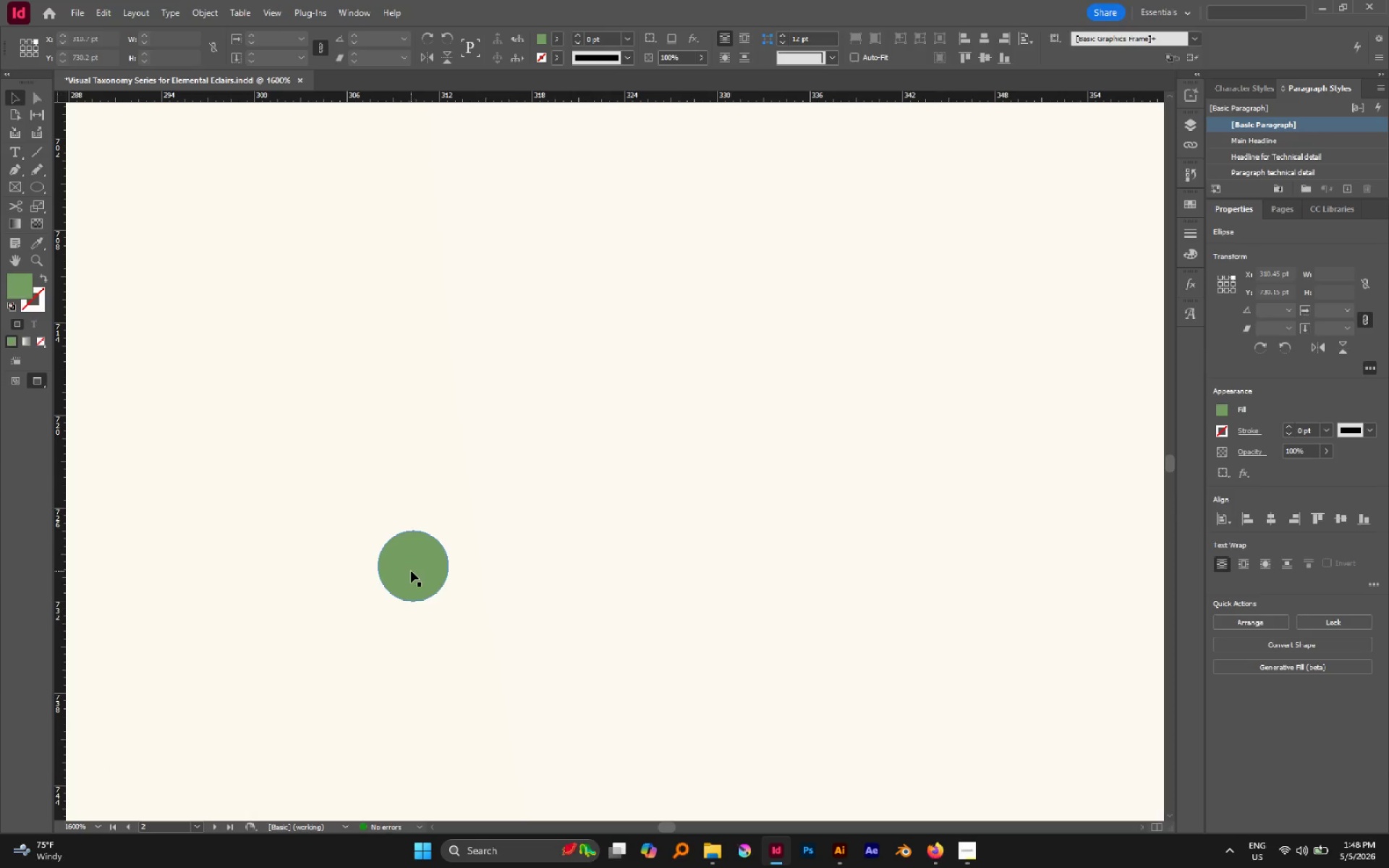 
hold_key(key=AltLeft, duration=1.7)
left_click_drag(start_coordinate=[411, 571], to_coordinate=[454, 654])
 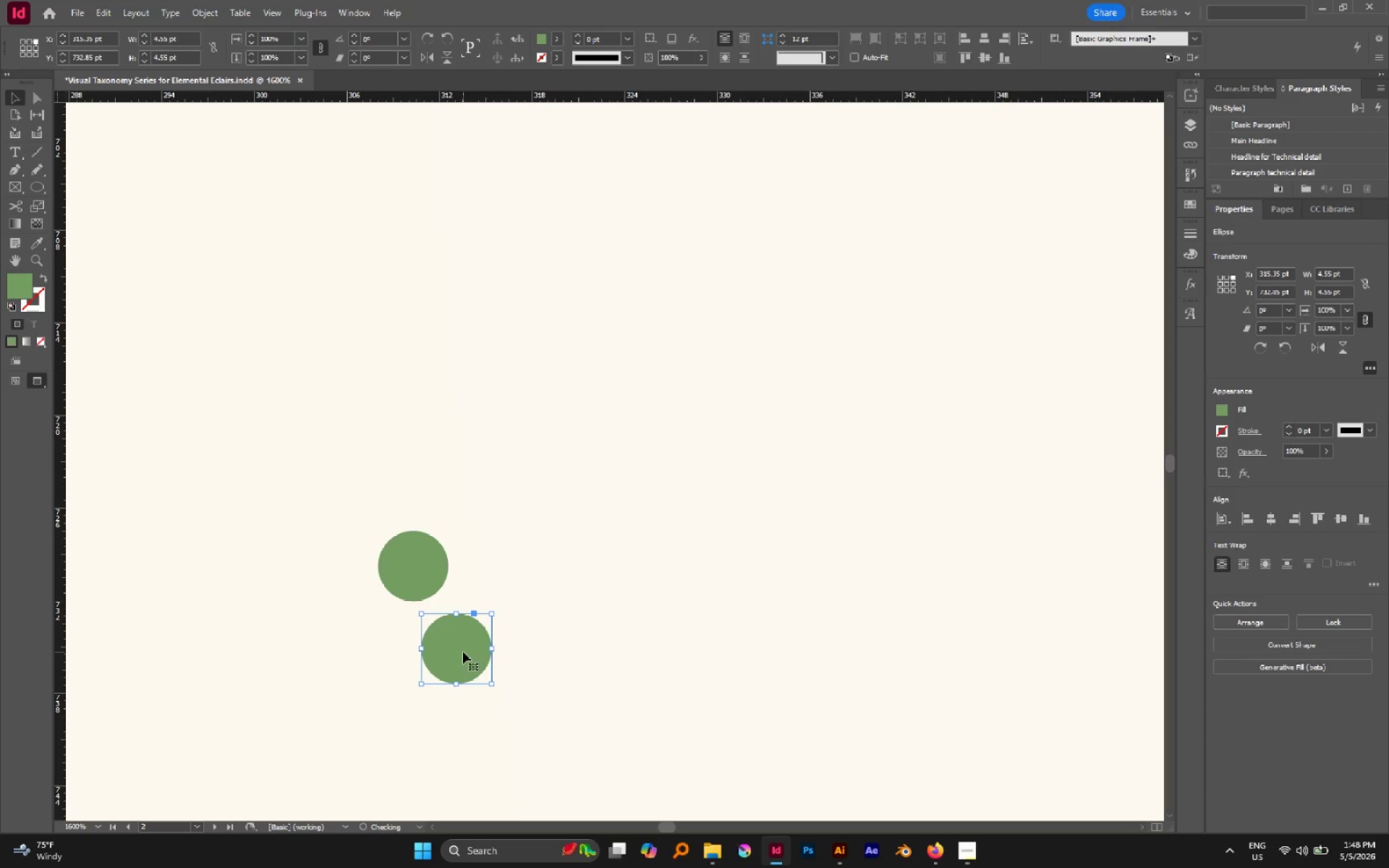 
left_click_drag(start_coordinate=[461, 644], to_coordinate=[456, 633])
 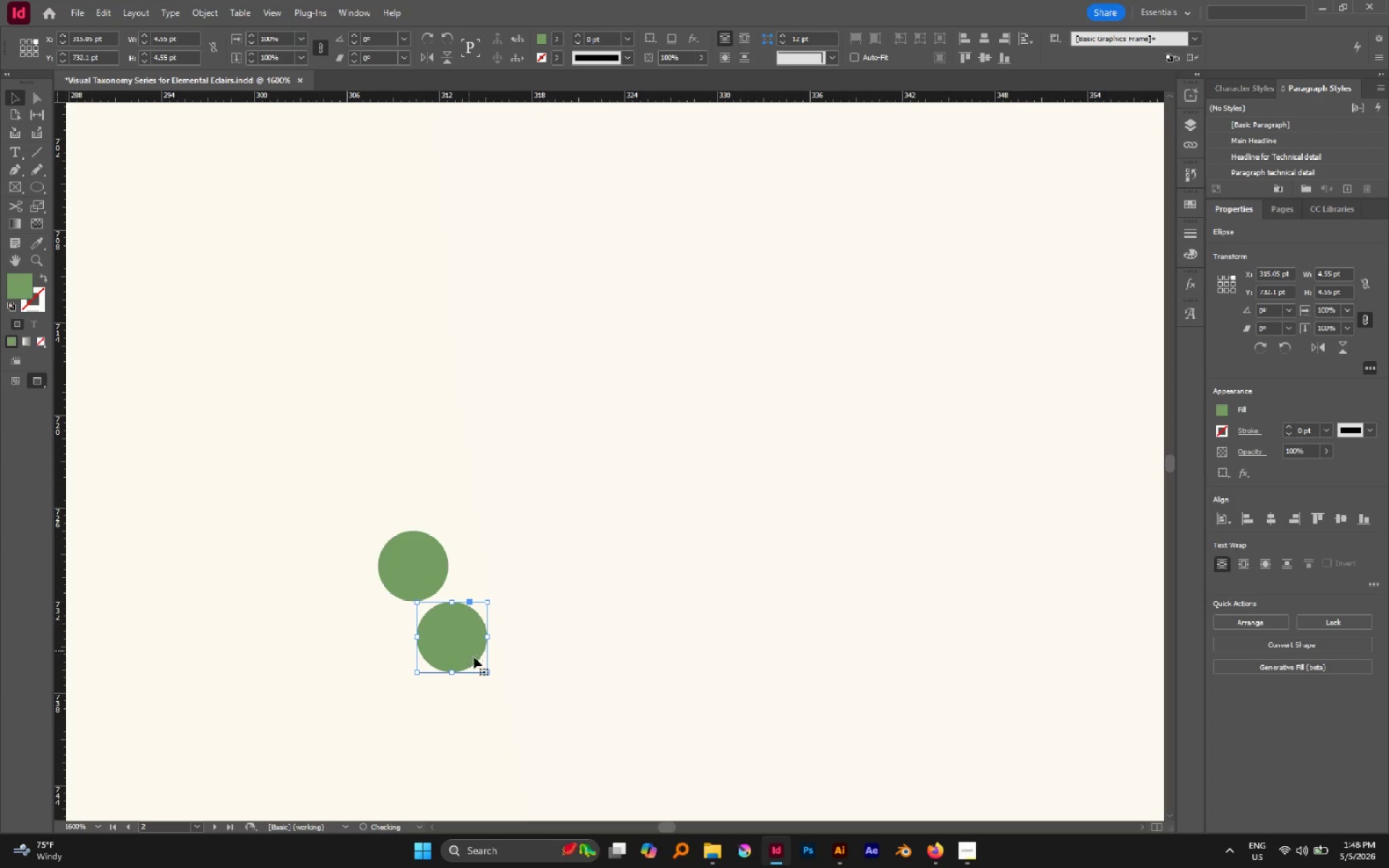 
hold_key(key=ShiftLeft, duration=1.62)
left_click_drag(start_coordinate=[488, 673], to_coordinate=[457, 636])
 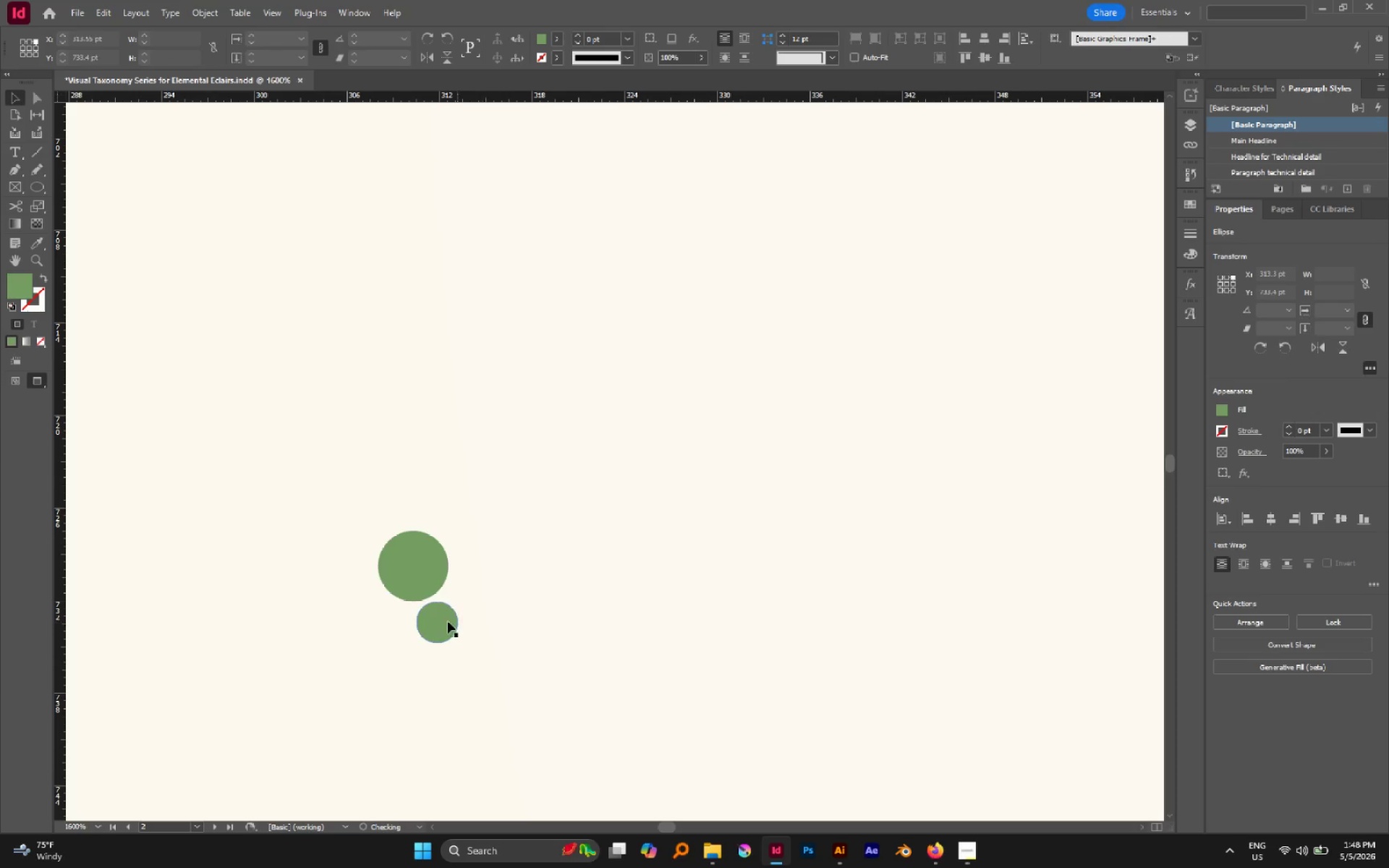 
left_click_drag(start_coordinate=[447, 621], to_coordinate=[449, 628])
 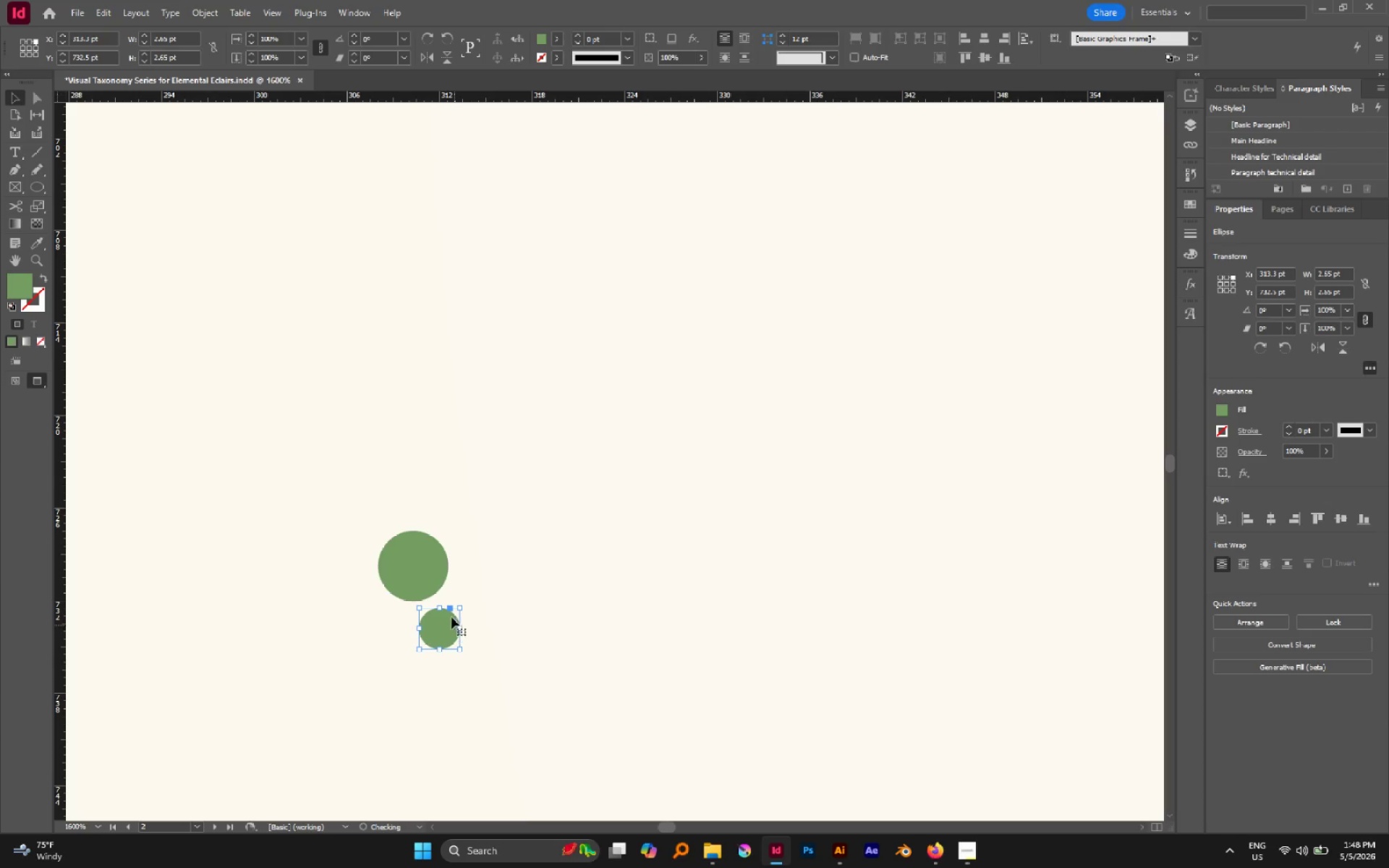 
hold_key(key=AltLeft, duration=1.27)
left_click_drag(start_coordinate=[433, 561], to_coordinate=[513, 579])
 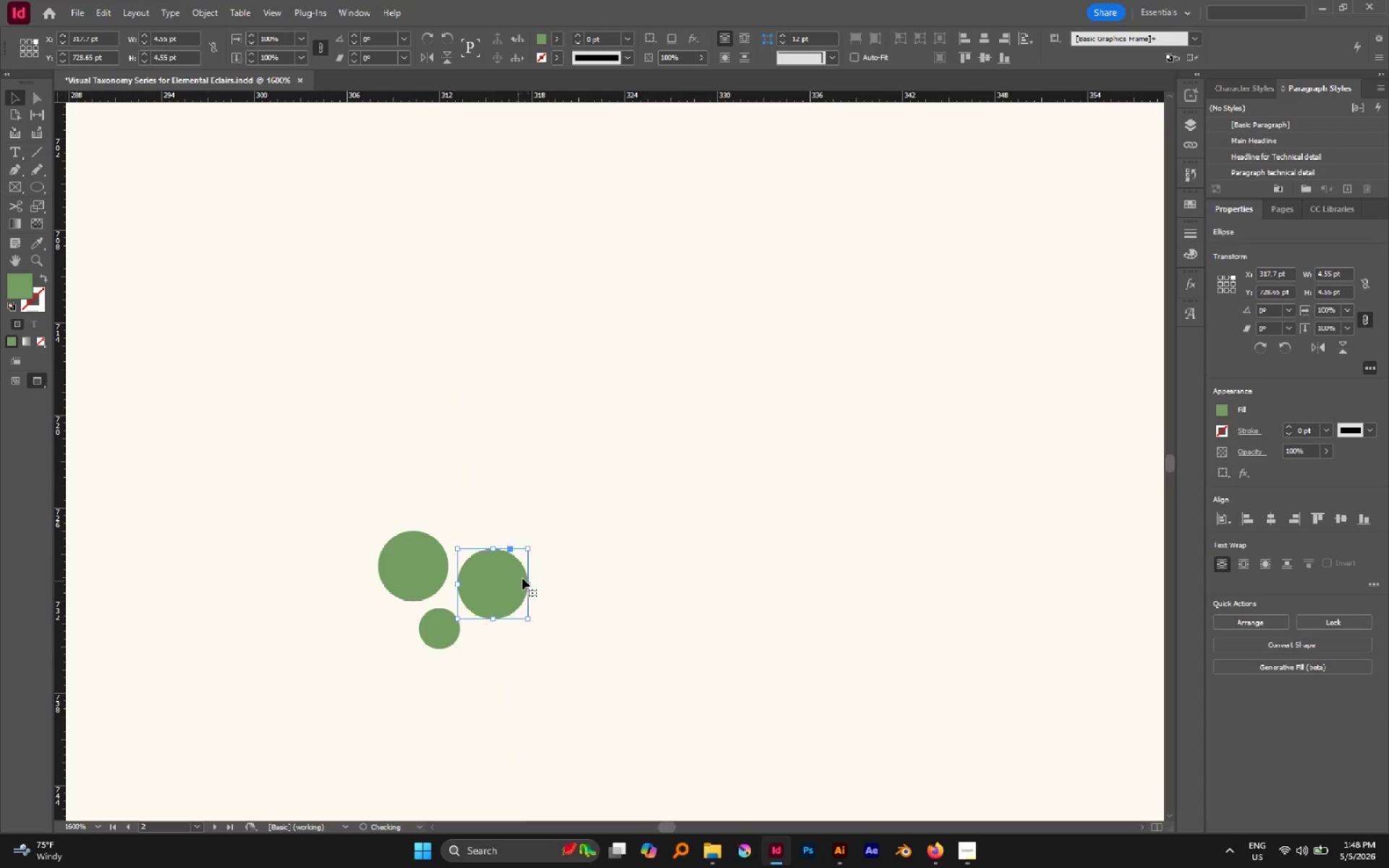 
hold_key(key=ShiftLeft, duration=2.17)
left_click_drag(start_coordinate=[530, 549], to_coordinate=[509, 573])
 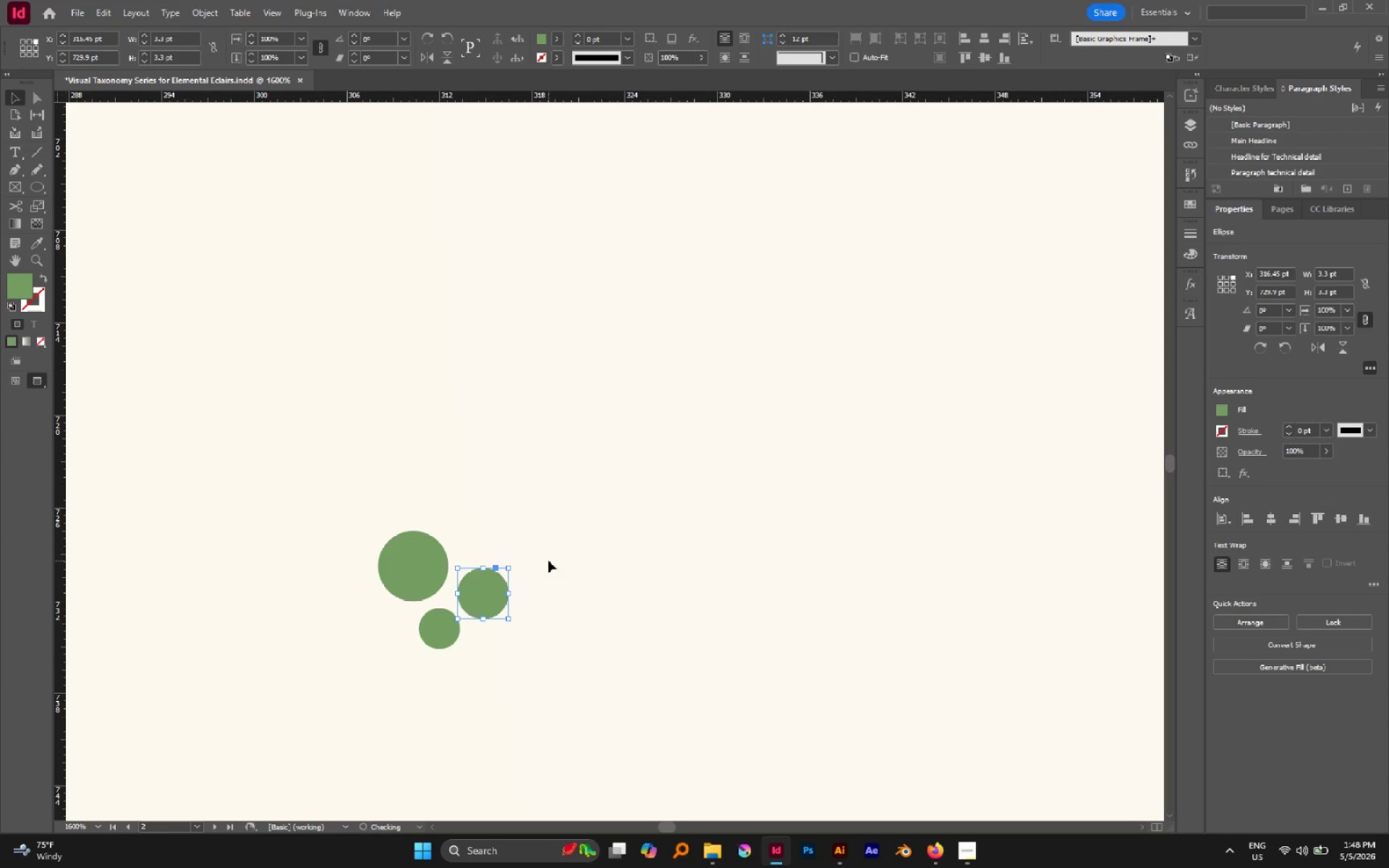 
left_click([548, 561])
 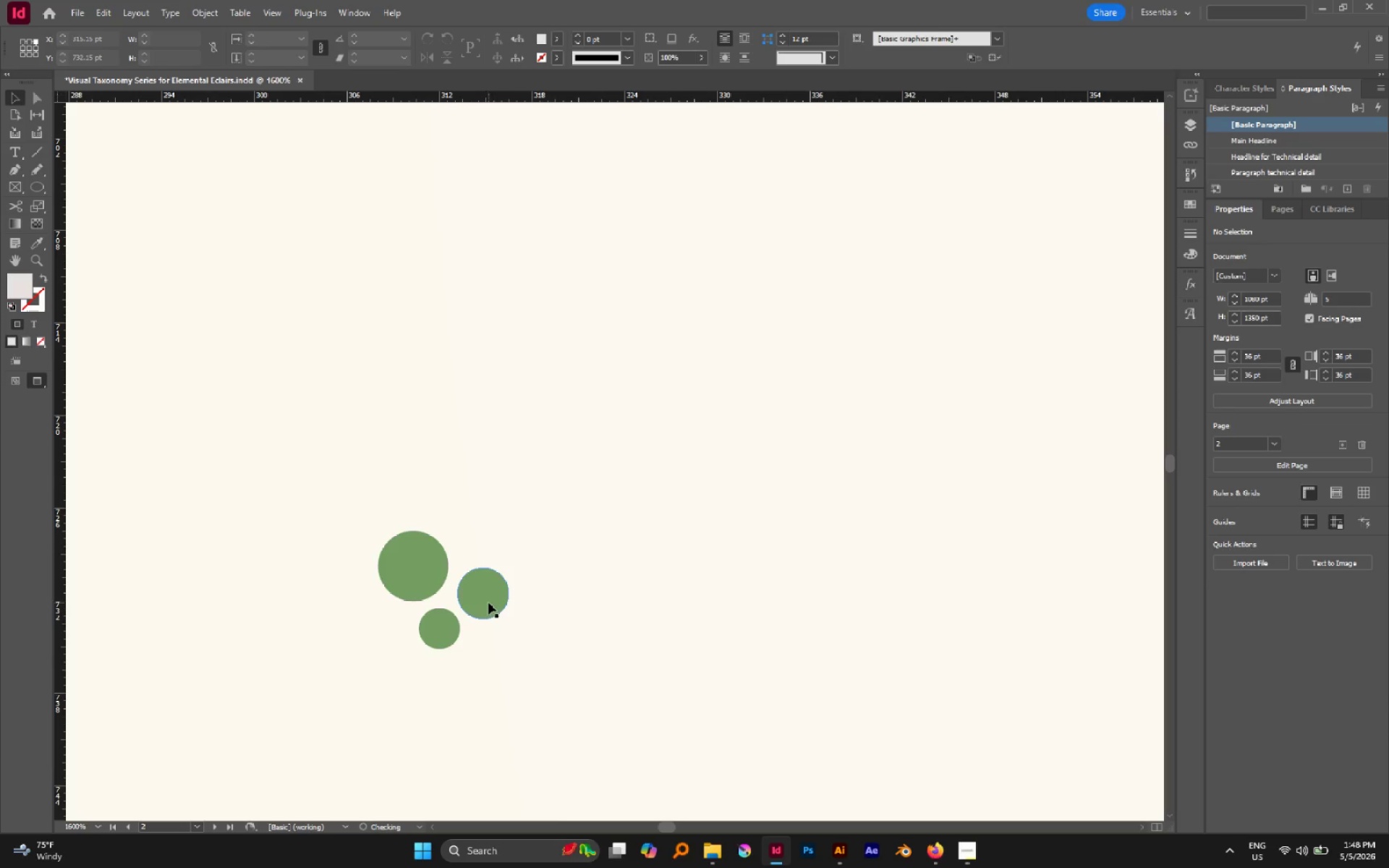 
left_click_drag(start_coordinate=[488, 603], to_coordinate=[485, 600])
 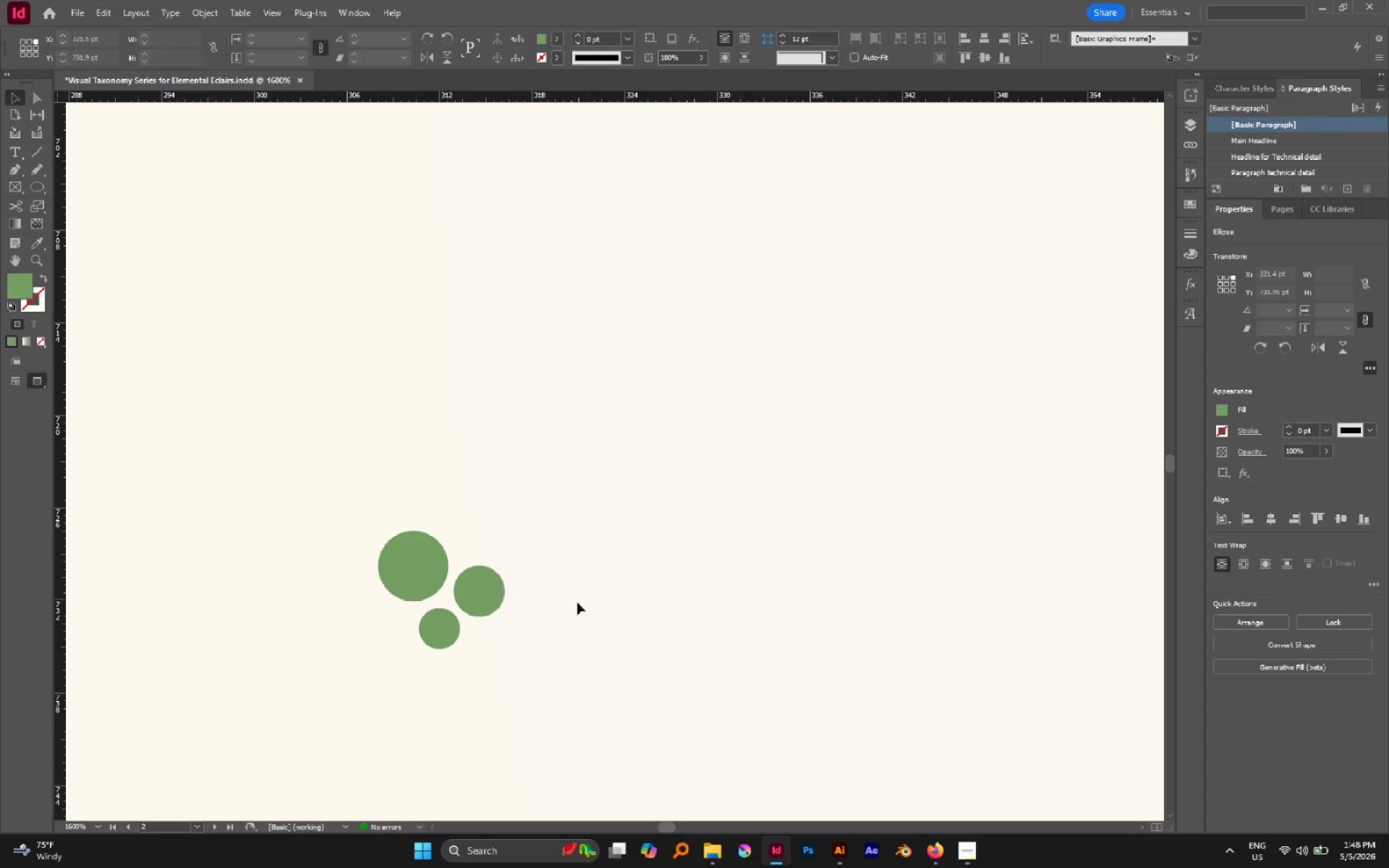 
left_click_drag(start_coordinate=[524, 641], to_coordinate=[394, 525])
 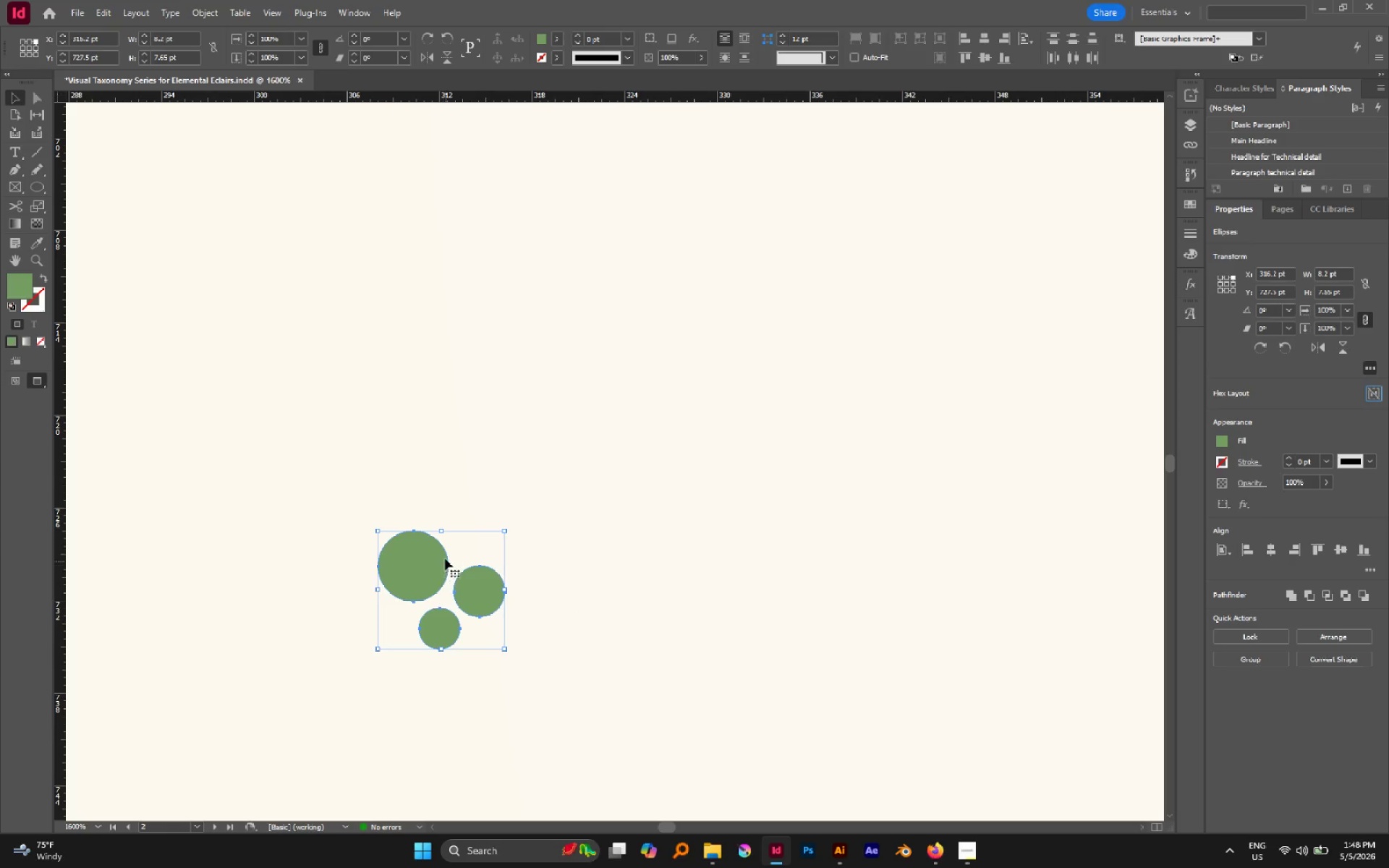 
hold_key(key=AltLeft, duration=1.67)
left_click_drag(start_coordinate=[434, 561], to_coordinate=[464, 478])
 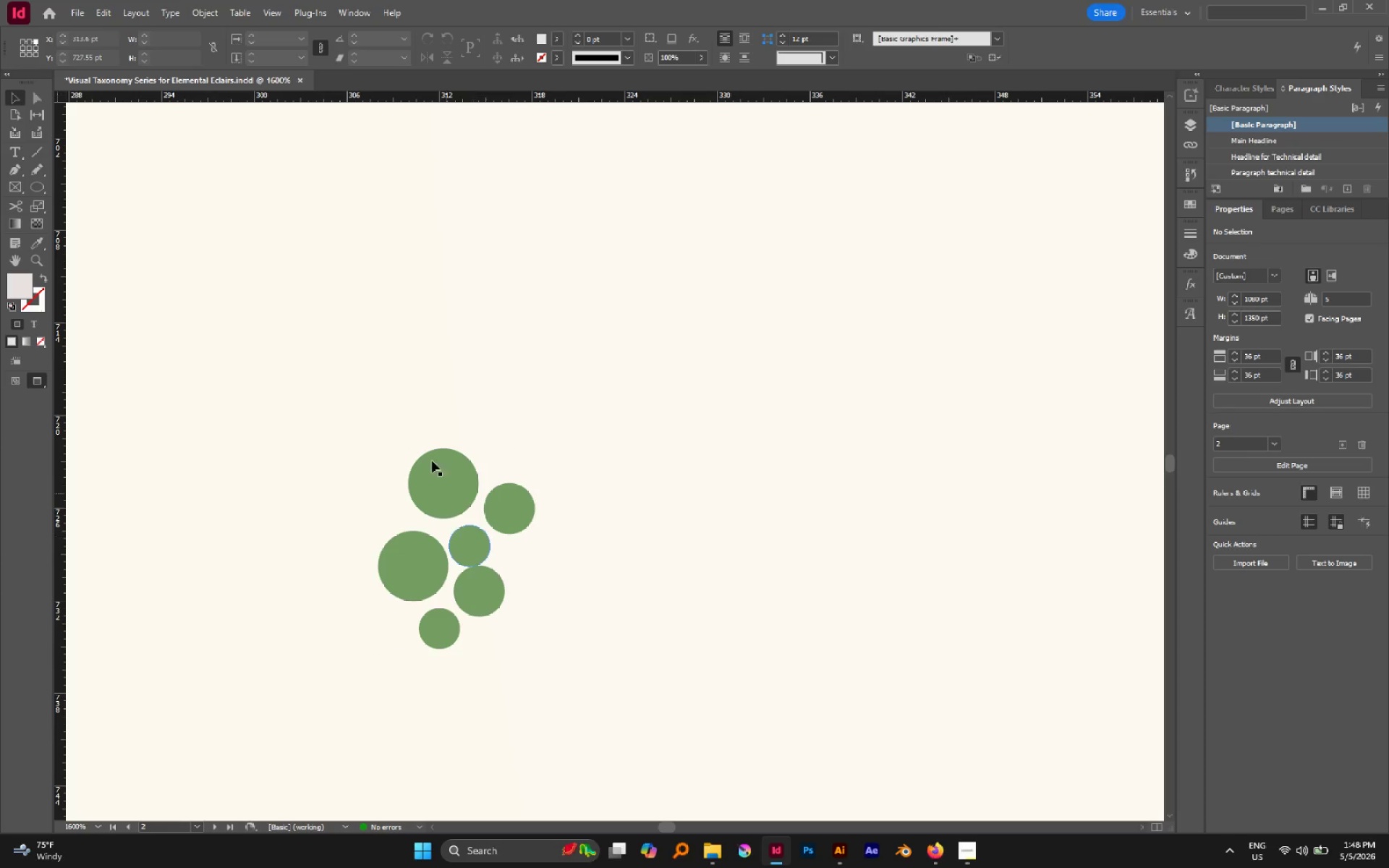 
left_click_drag(start_coordinate=[451, 410], to_coordinate=[528, 543])
 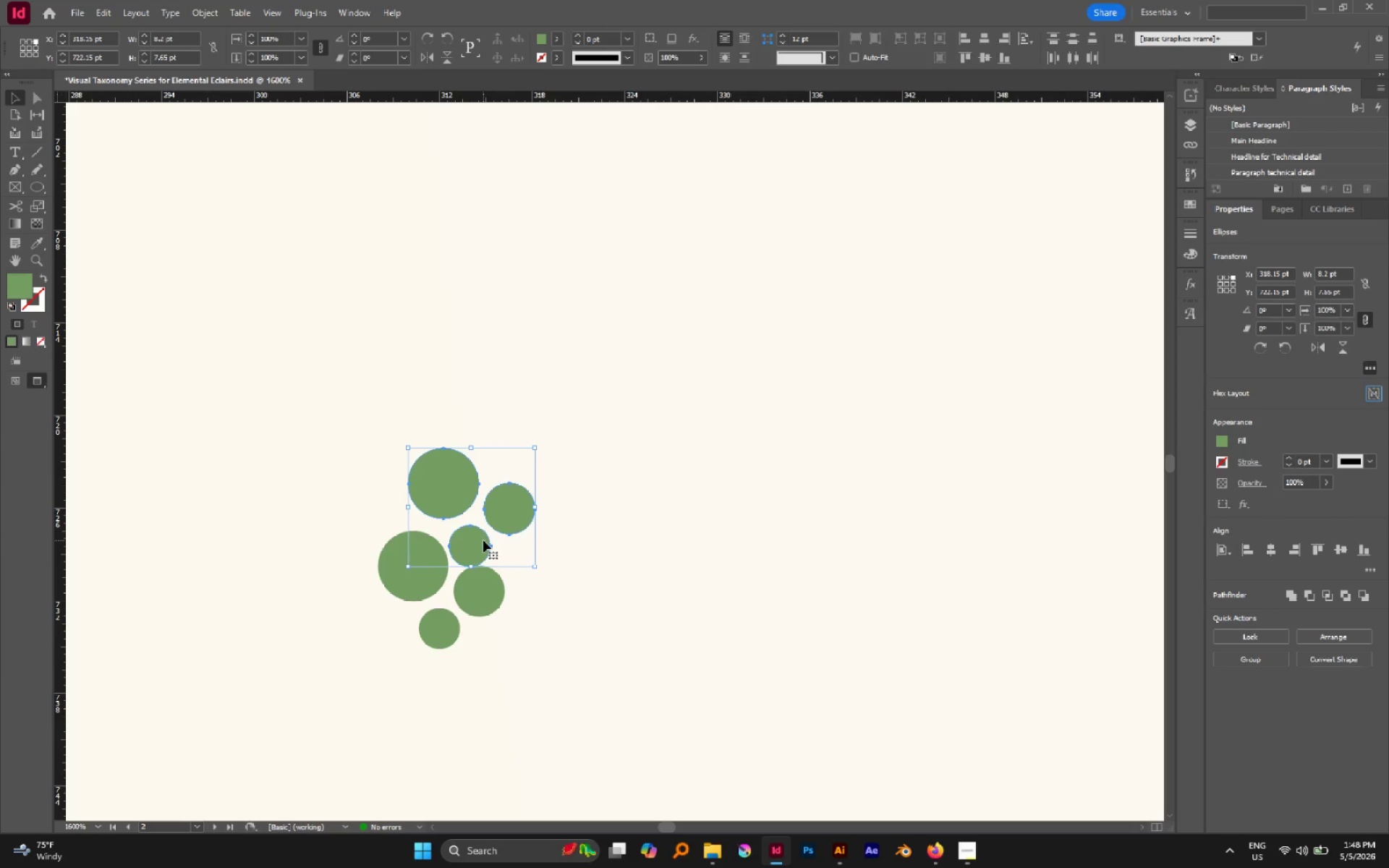 
left_click_drag(start_coordinate=[483, 540], to_coordinate=[482, 535])
 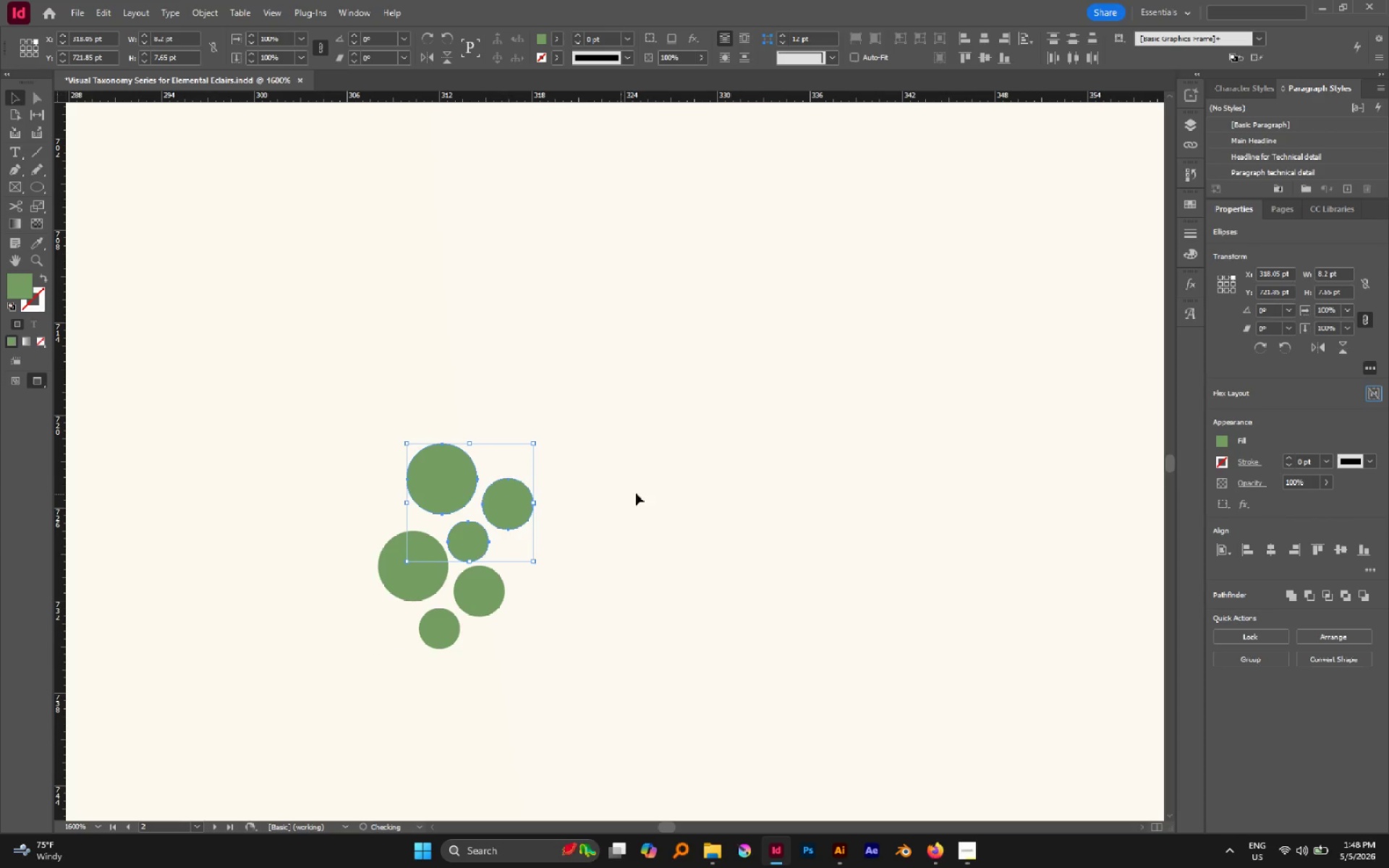 
left_click([637, 493])
 